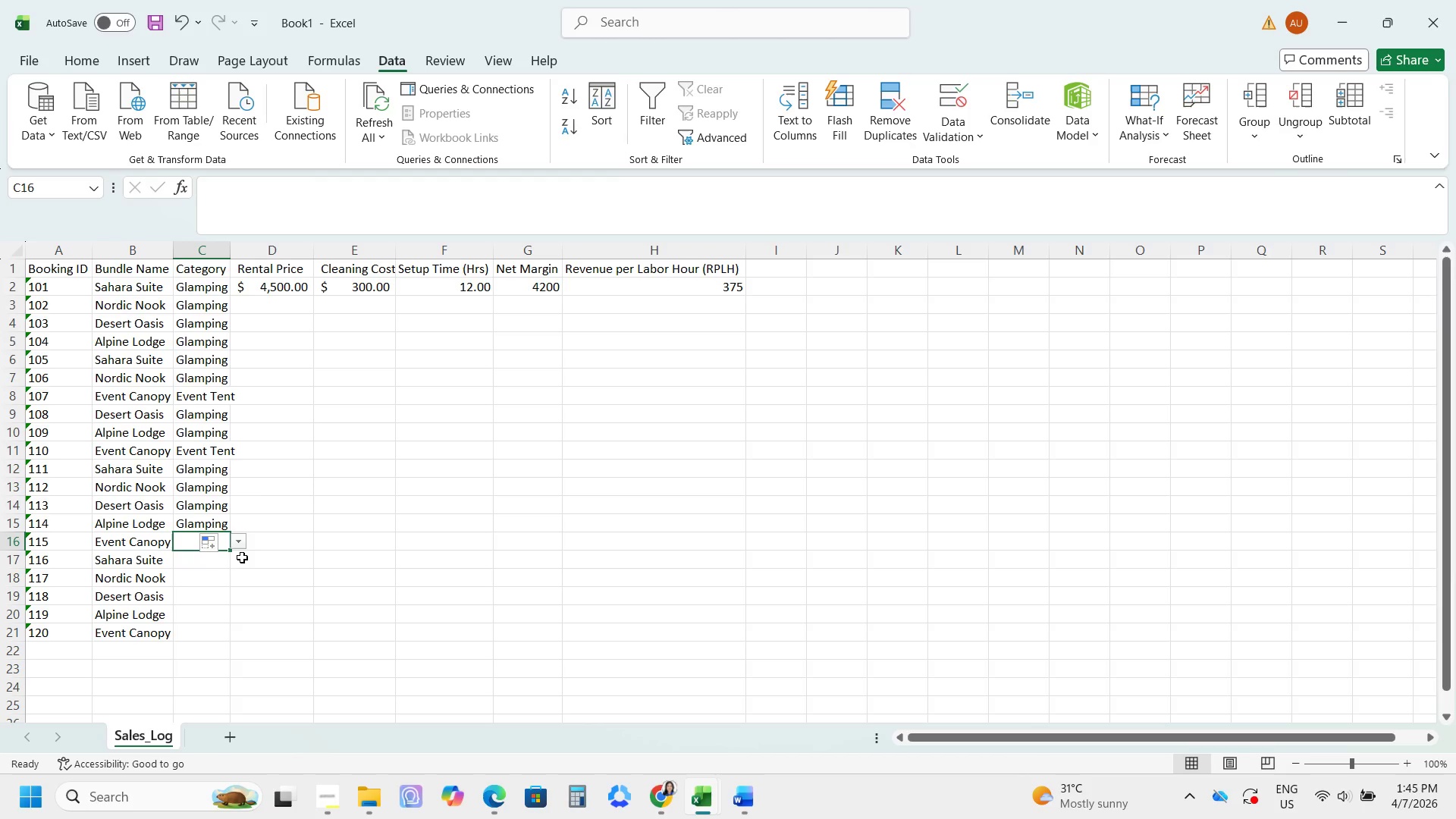 
left_click([235, 544])
 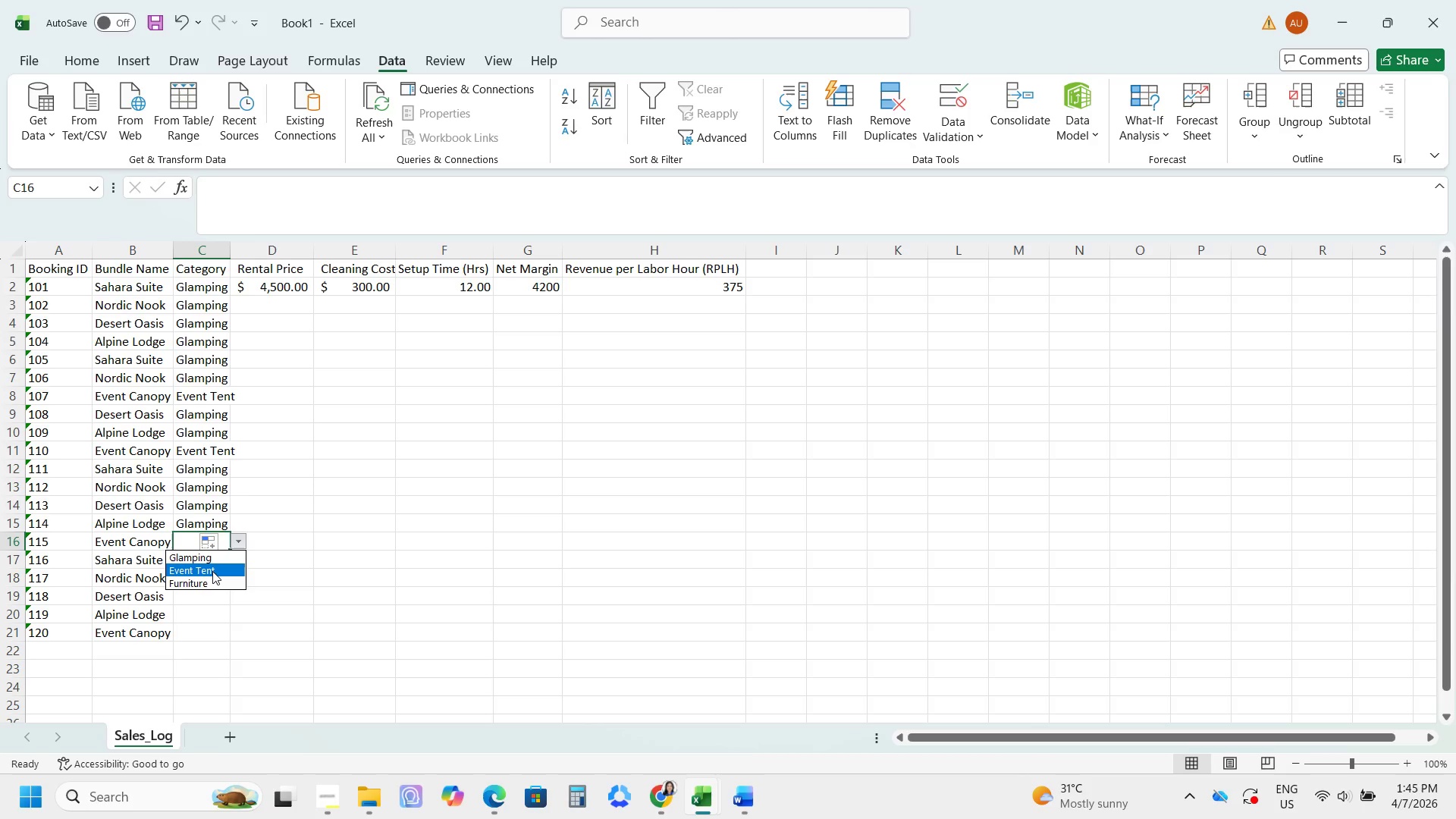 
left_click([212, 571])
 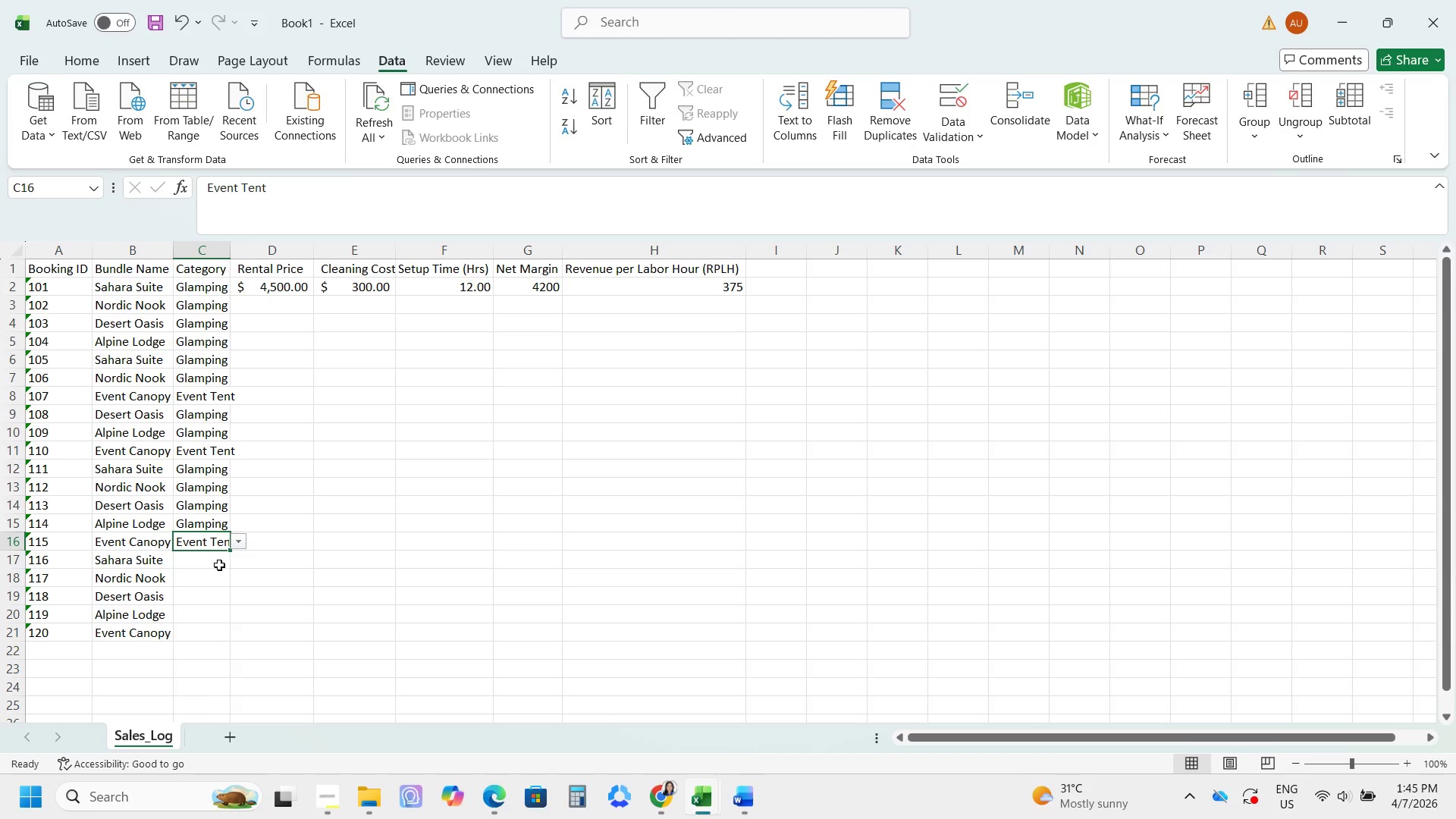 
left_click([205, 564])
 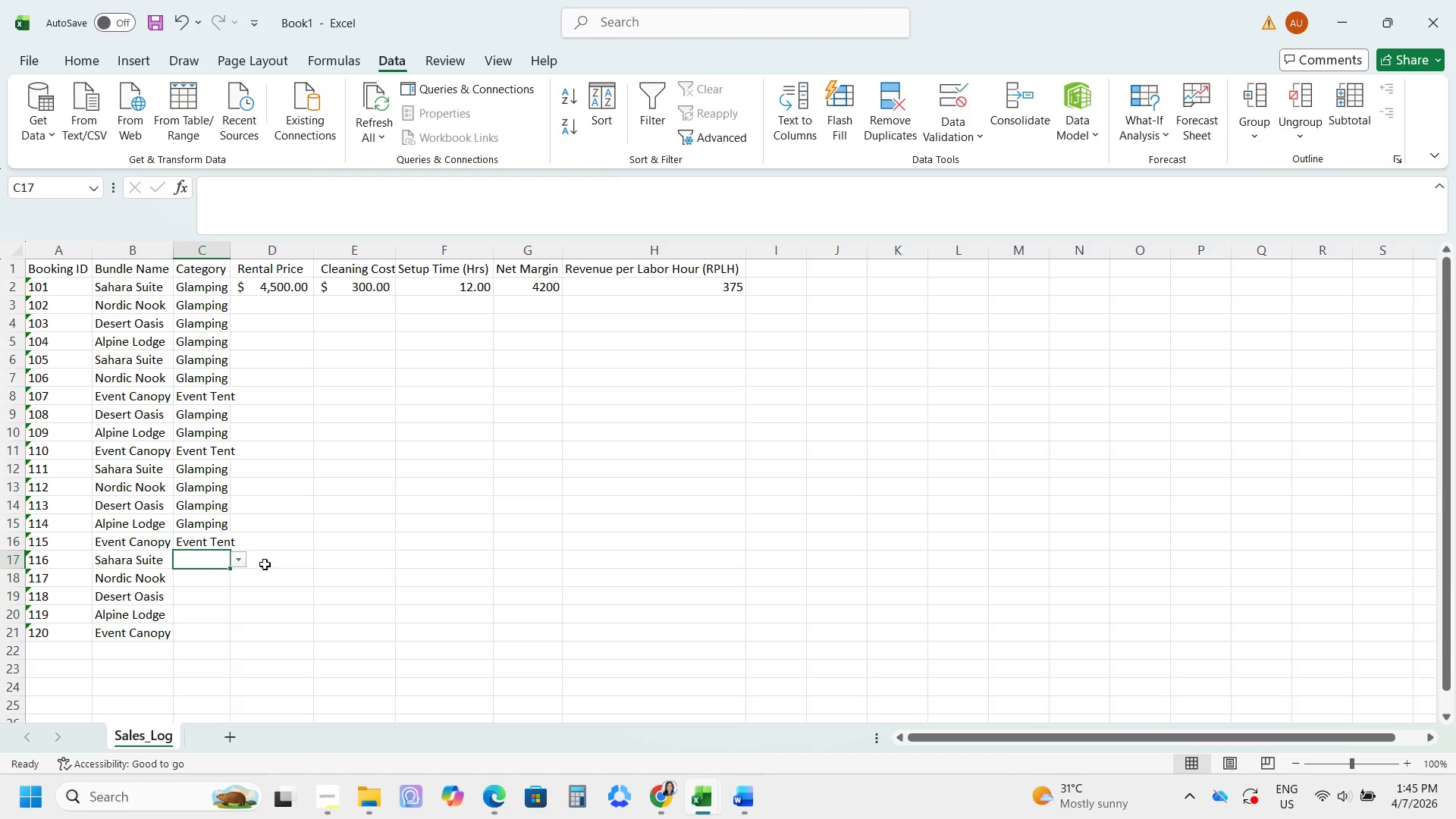 
left_click([232, 558])
 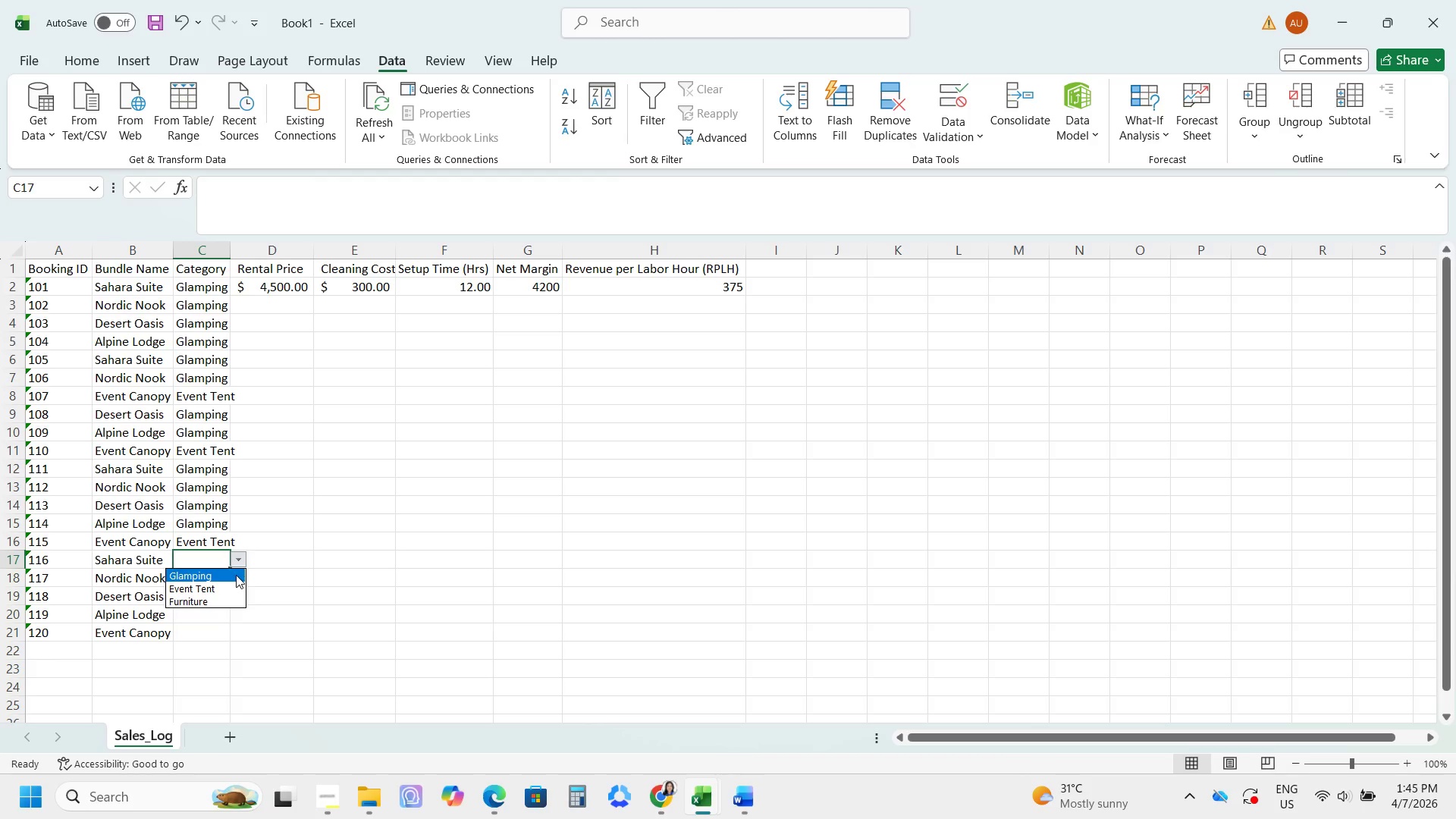 
wait(8.17)
 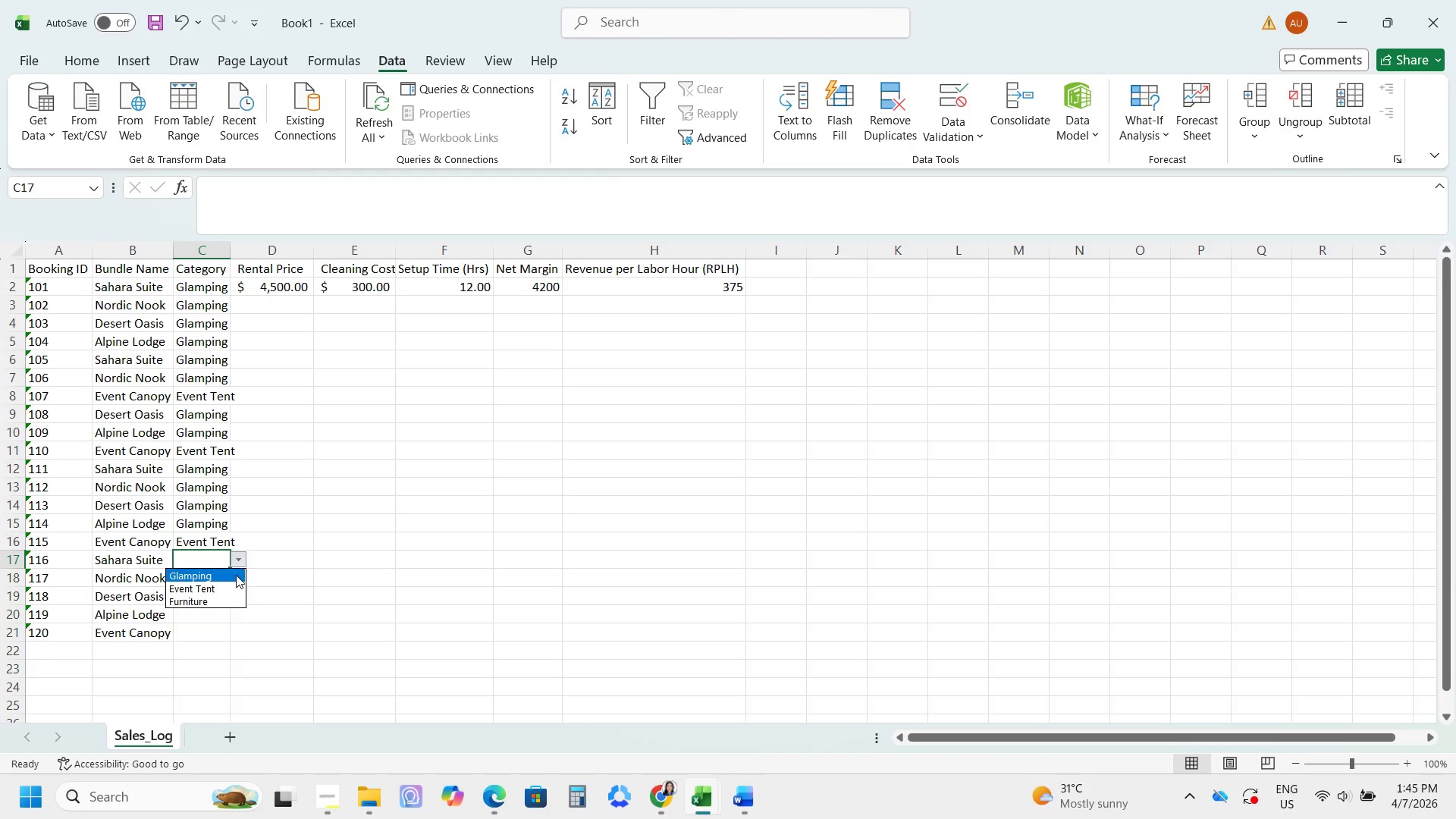 
left_click_drag(start_coordinate=[228, 569], to_coordinate=[230, 582])
 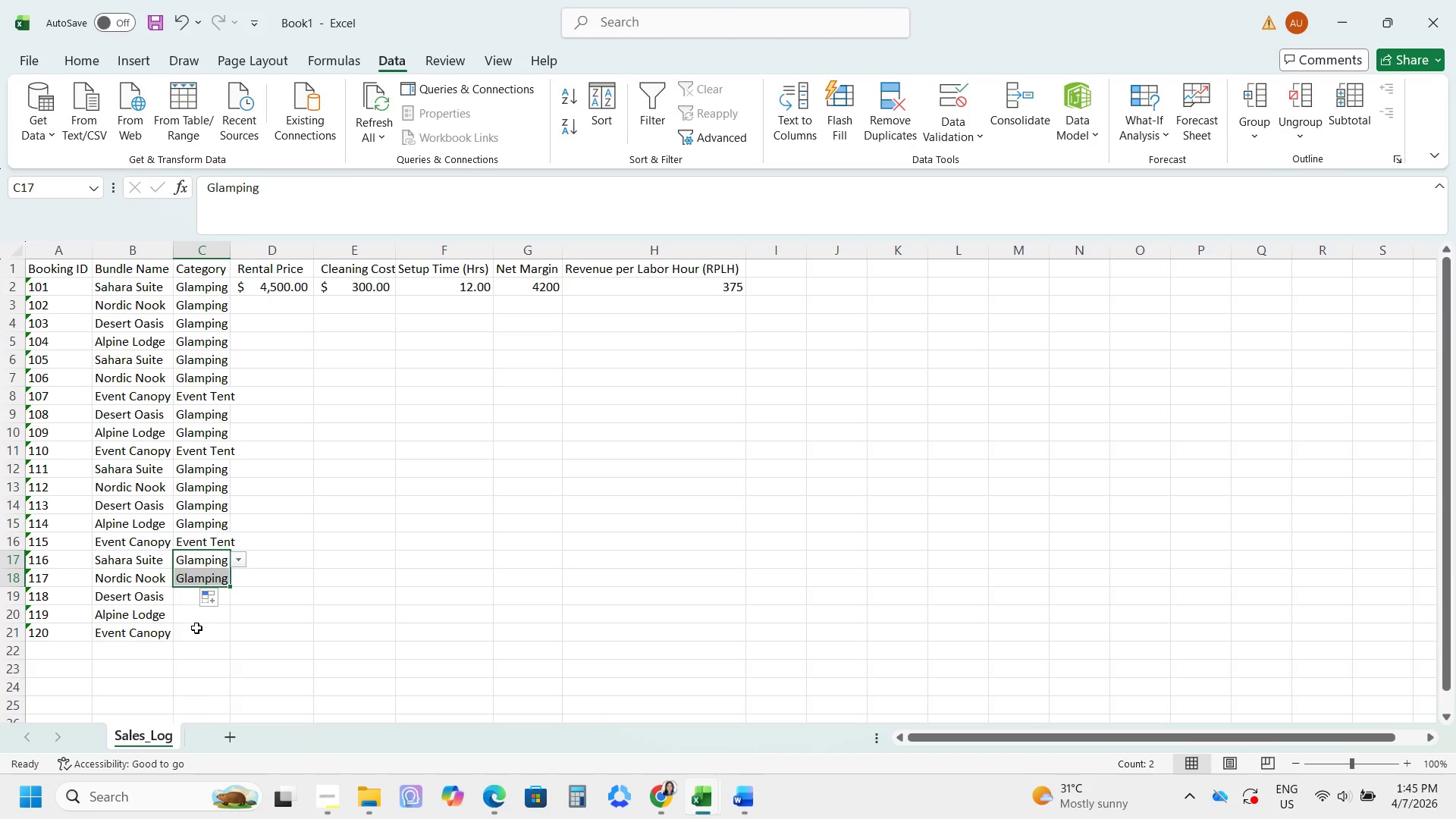 
scroll: coordinate [195, 629], scroll_direction: down, amount: 1.0
 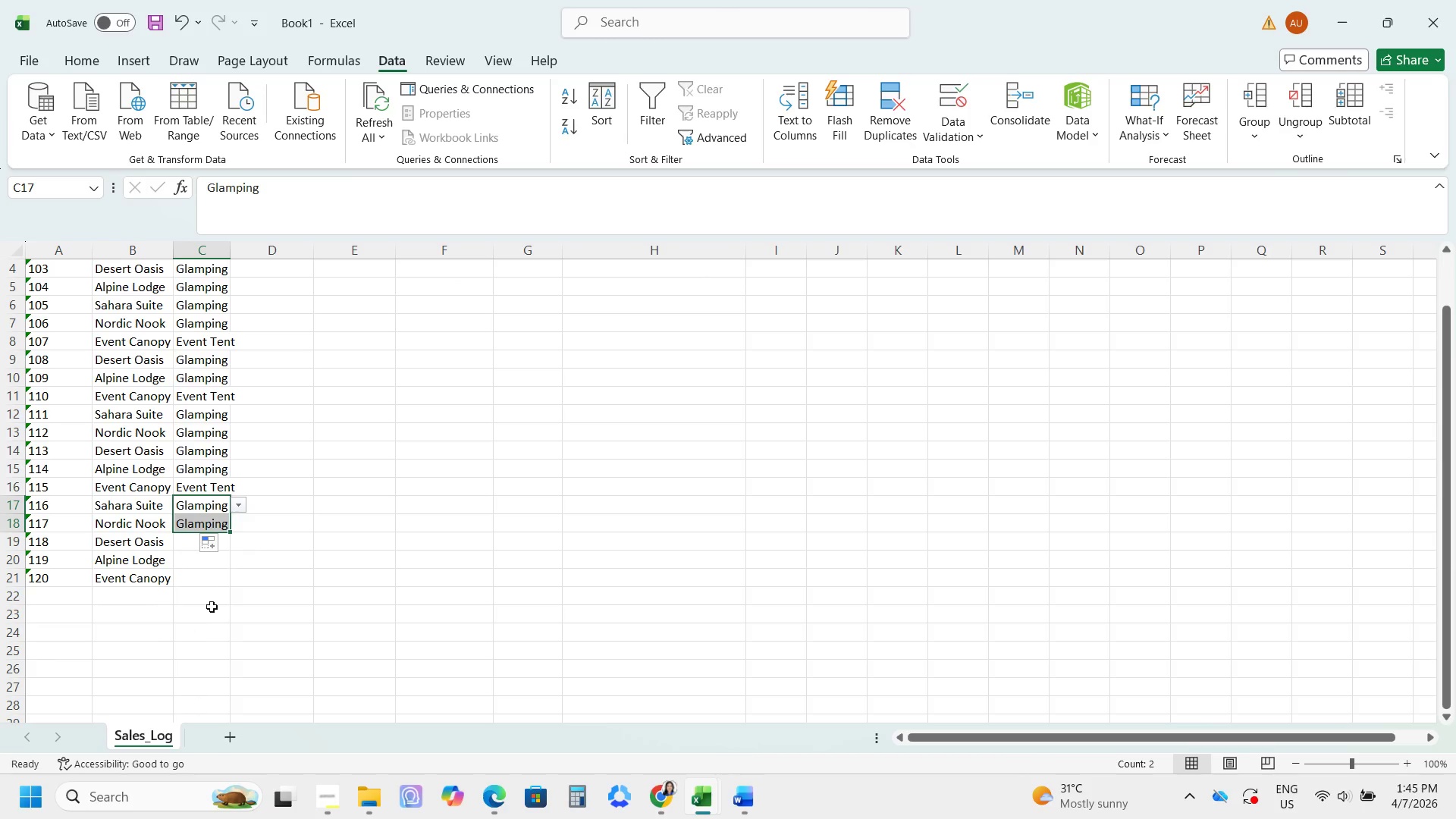 
left_click([215, 594])
 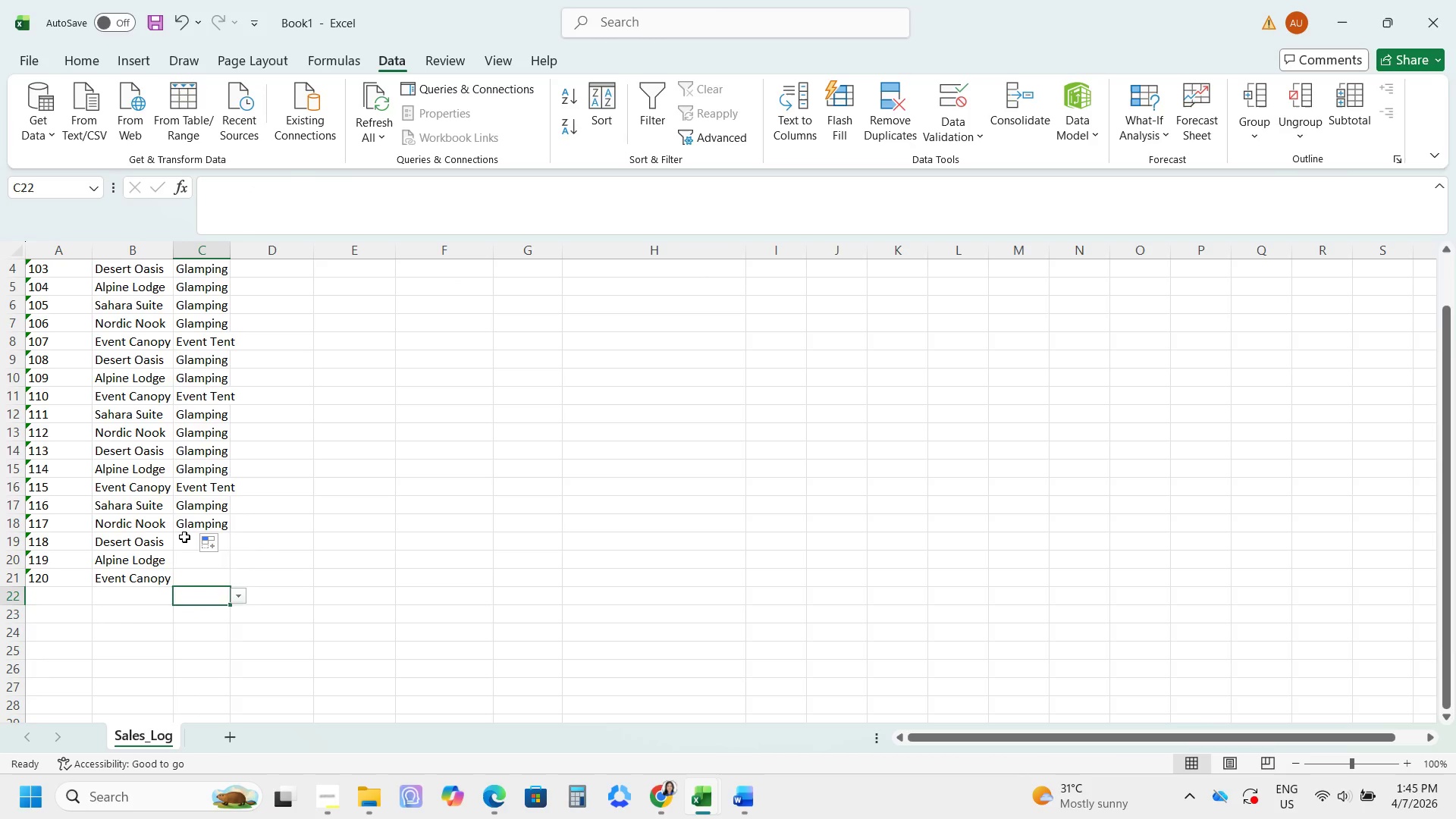 
left_click([180, 539])
 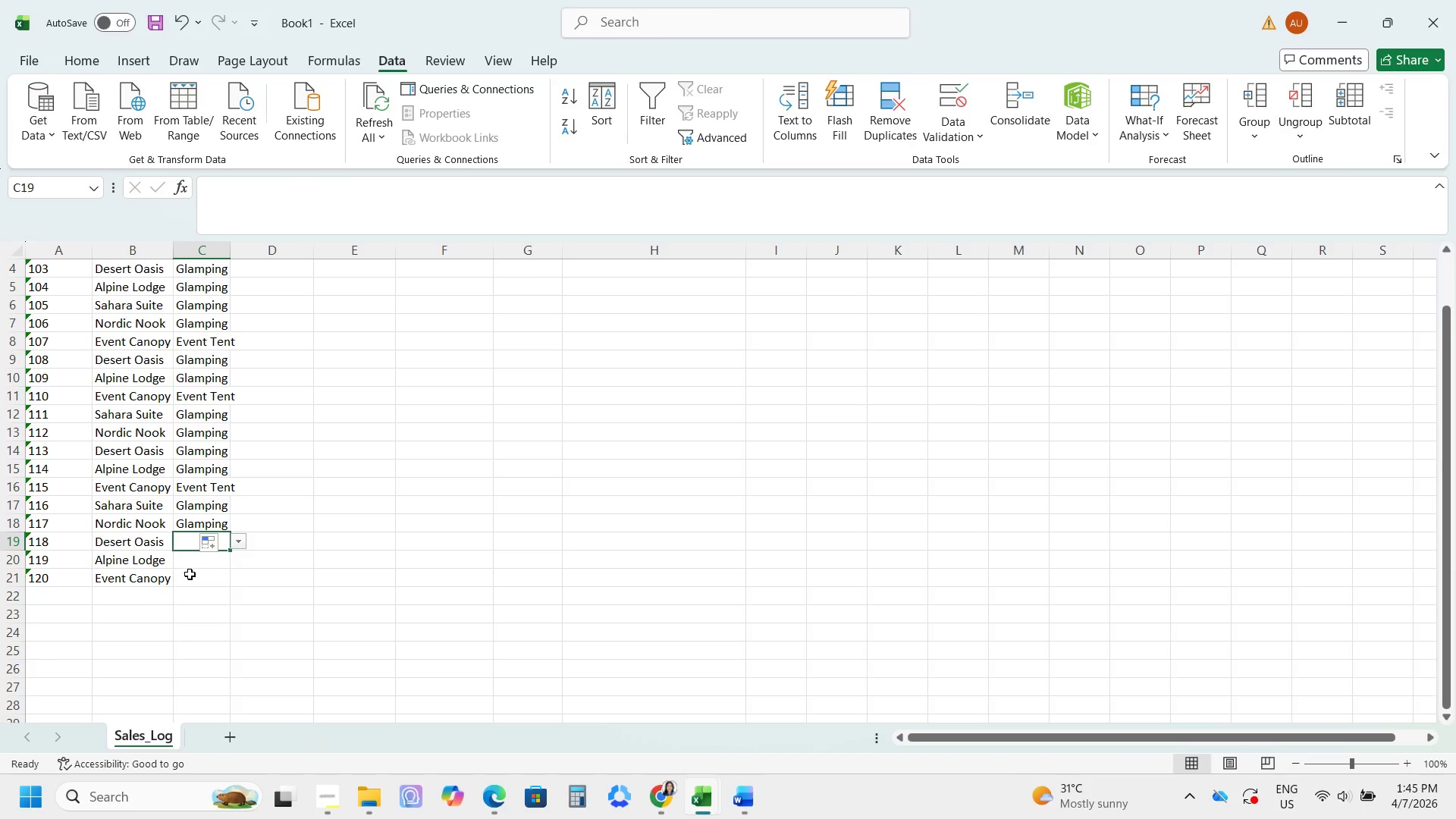 
left_click([203, 581])
 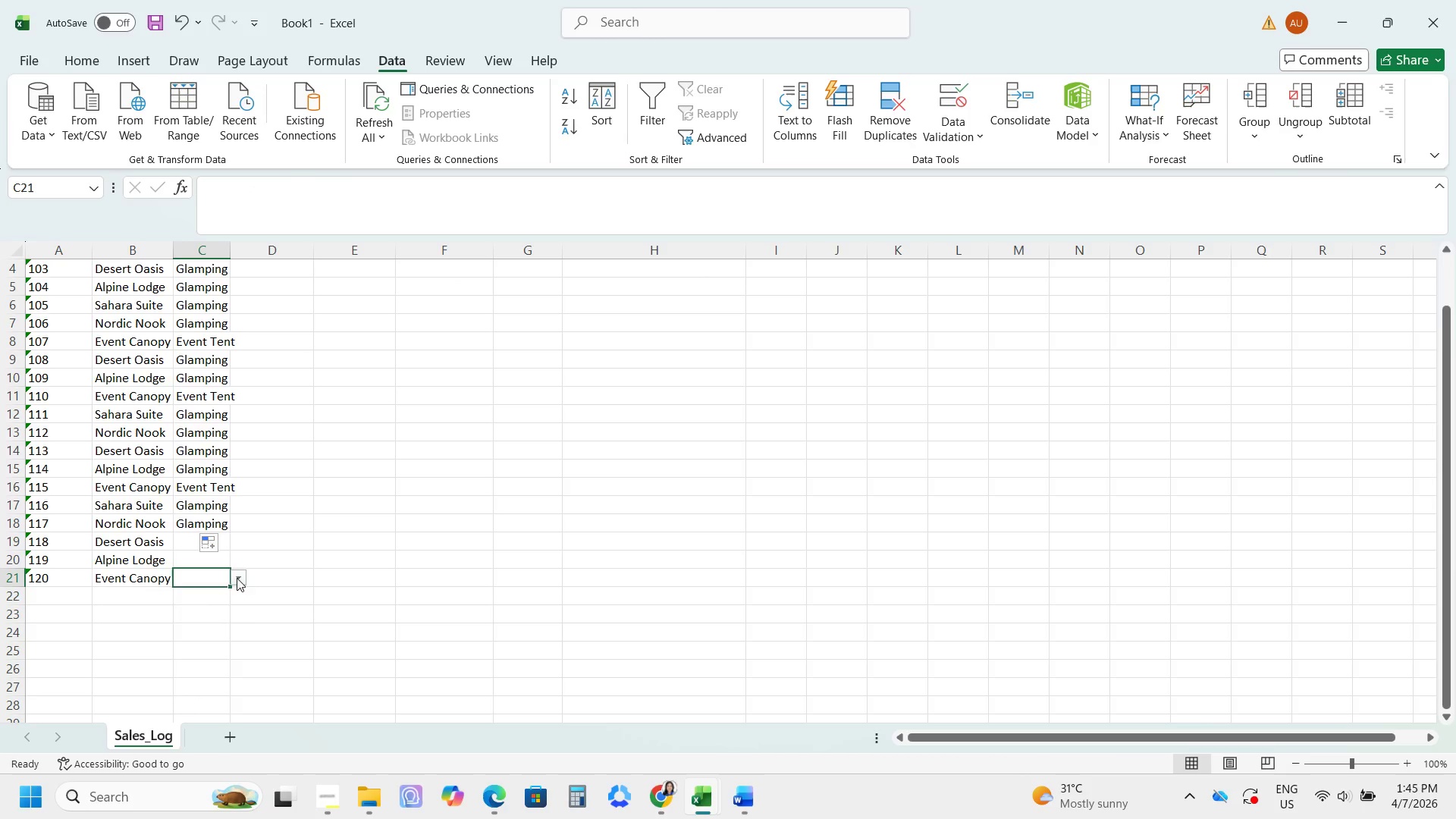 
left_click([237, 578])
 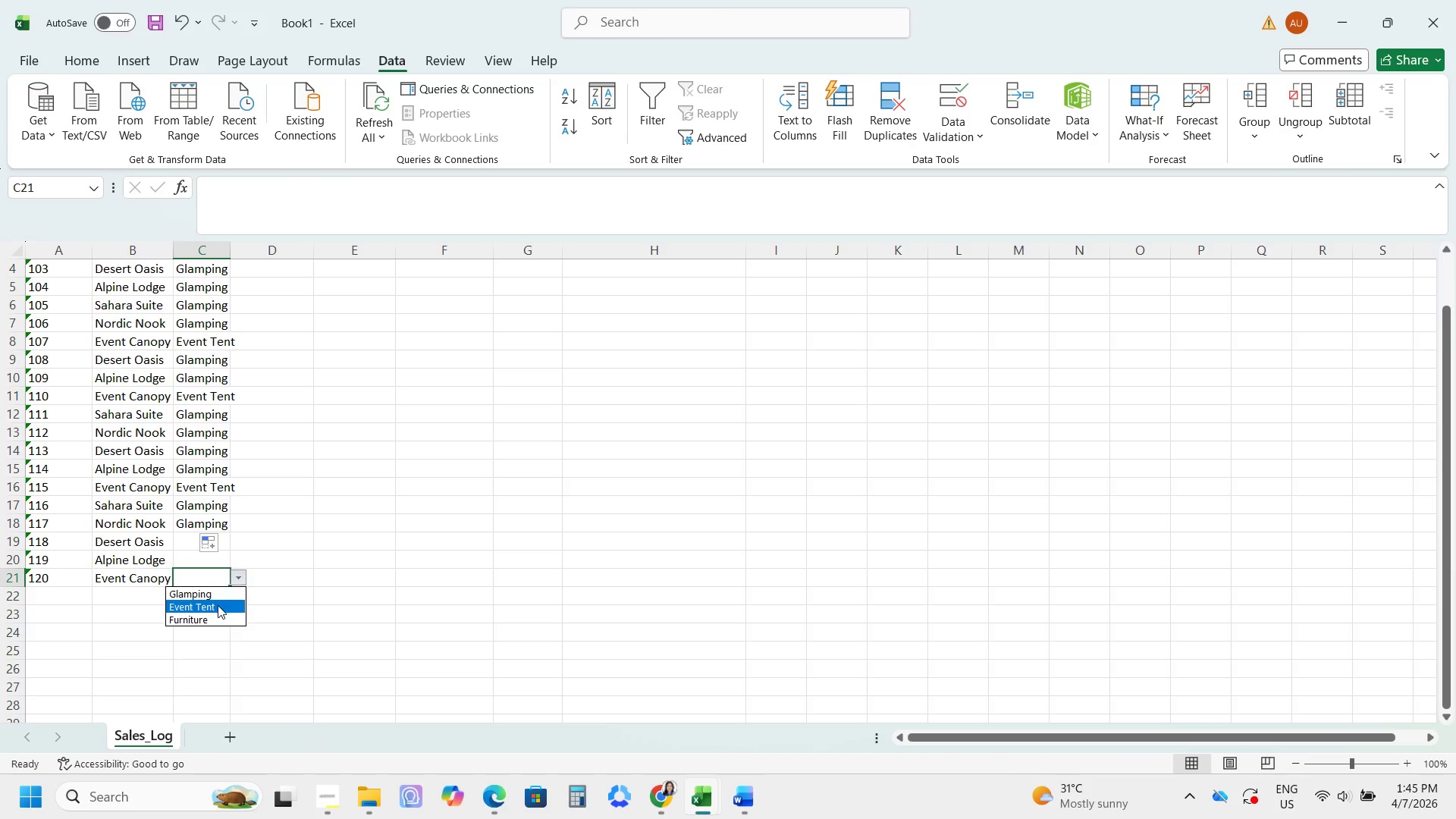 
left_click([217, 605])
 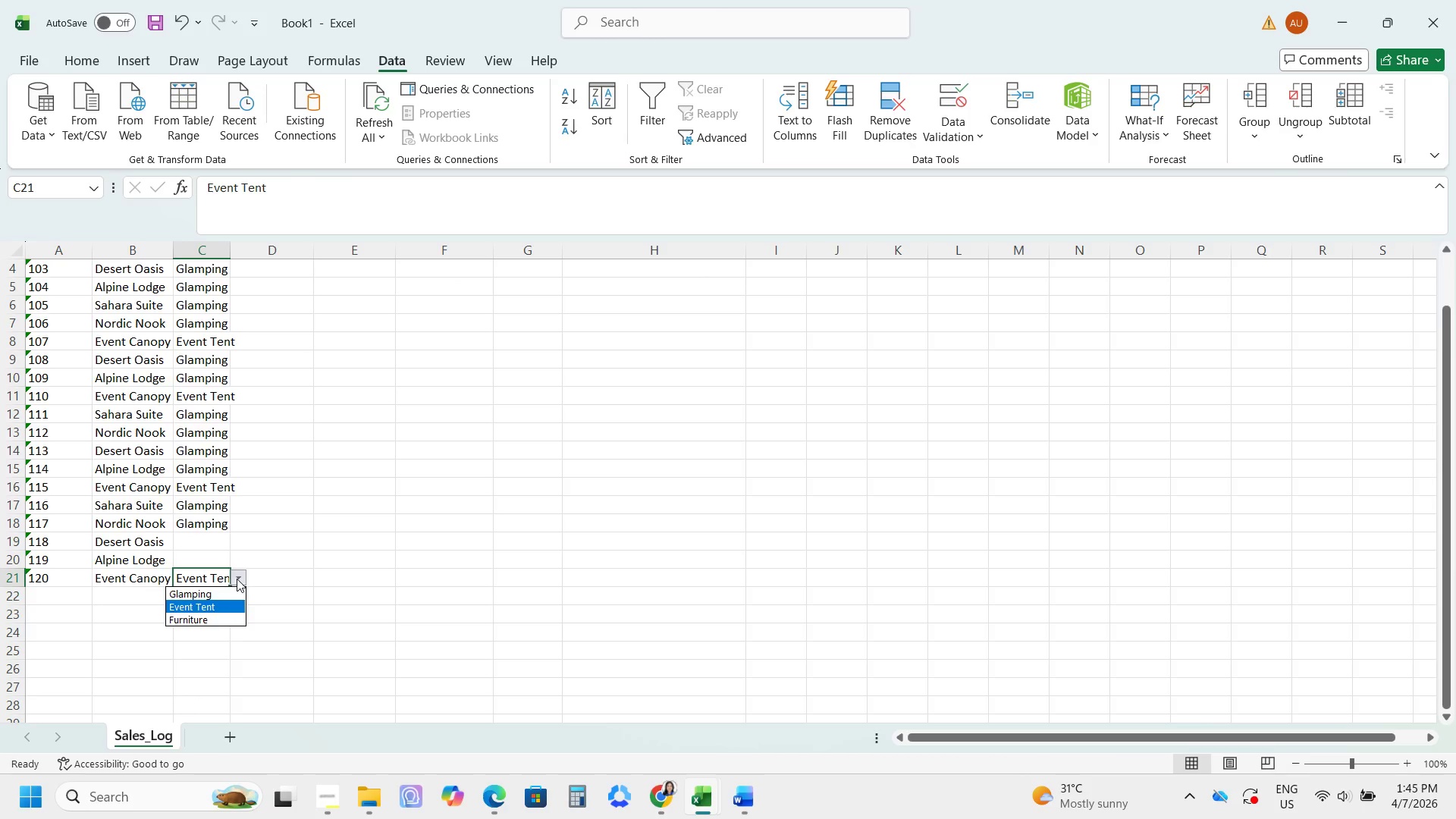 
left_click([237, 578])
 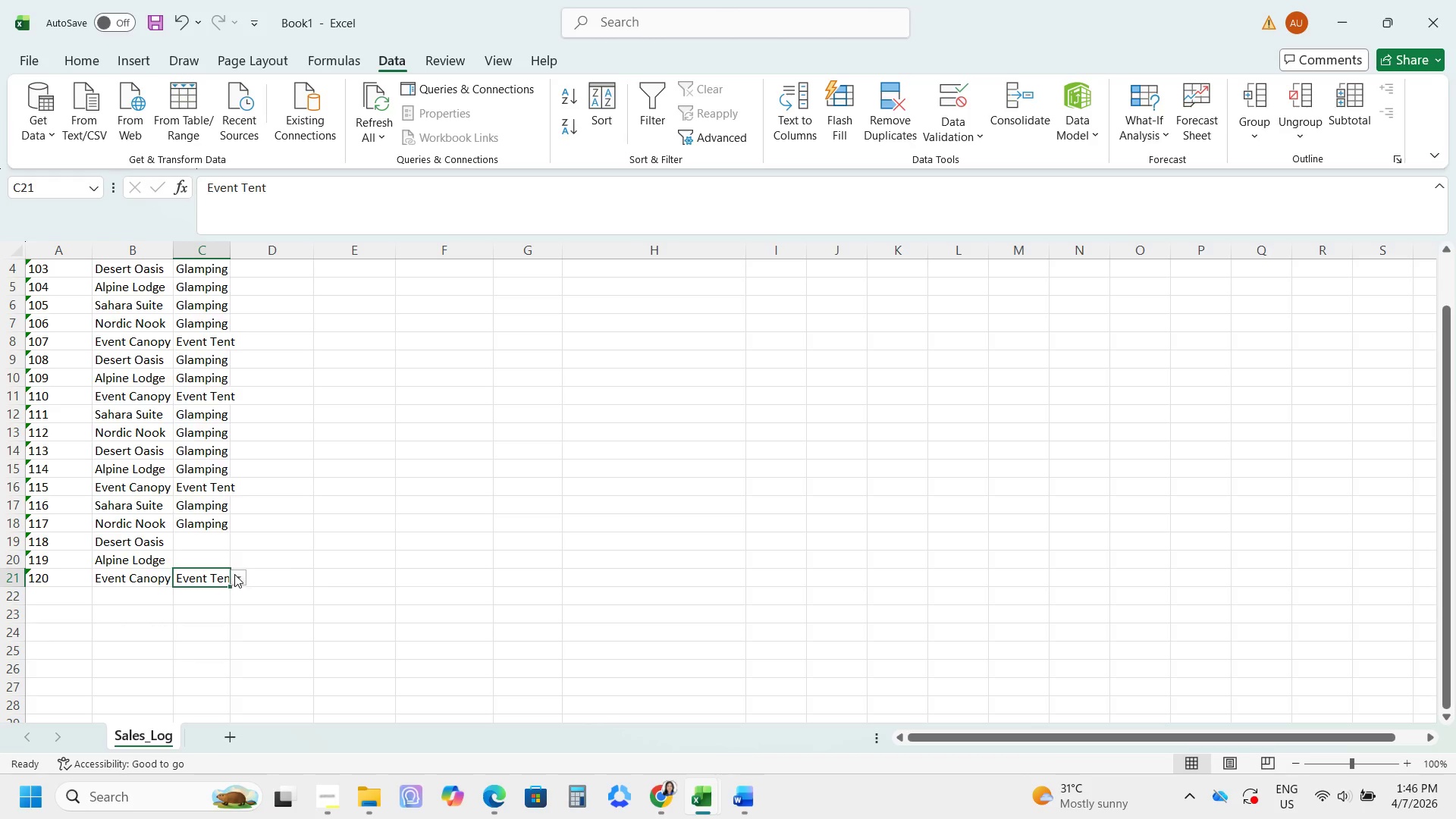 
left_click([215, 541])
 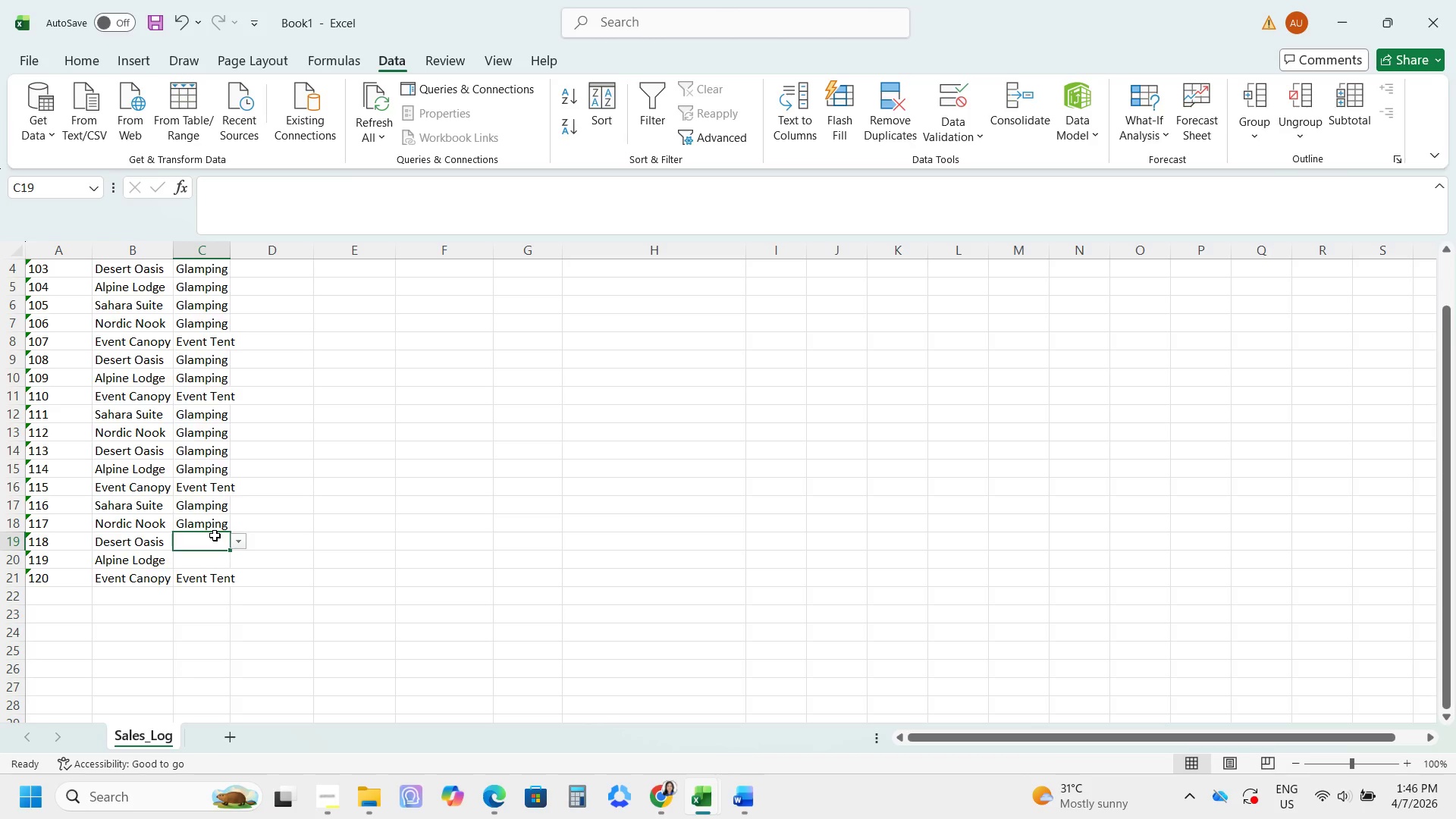 
wait(7.0)
 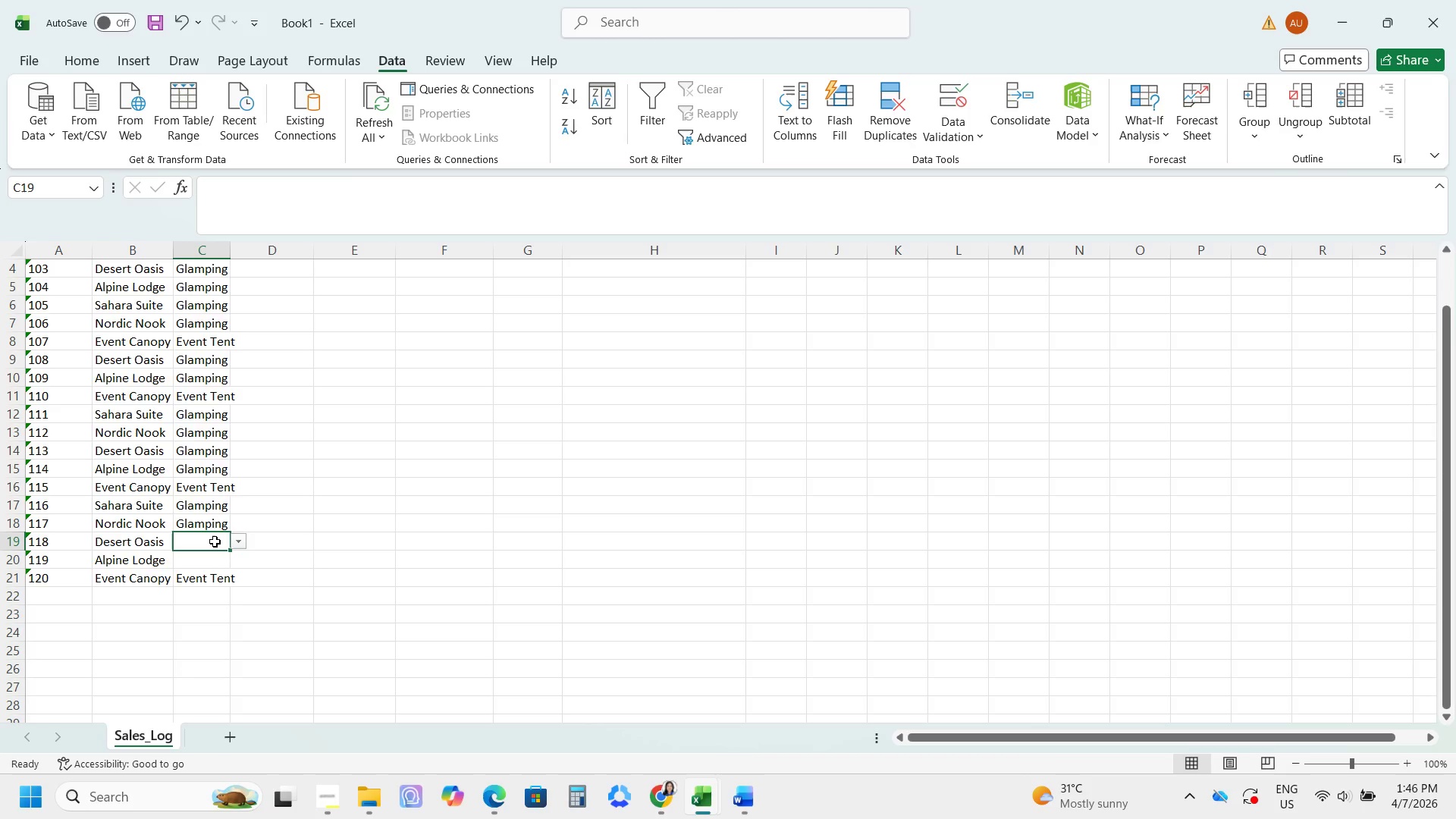 
left_click([218, 525])
 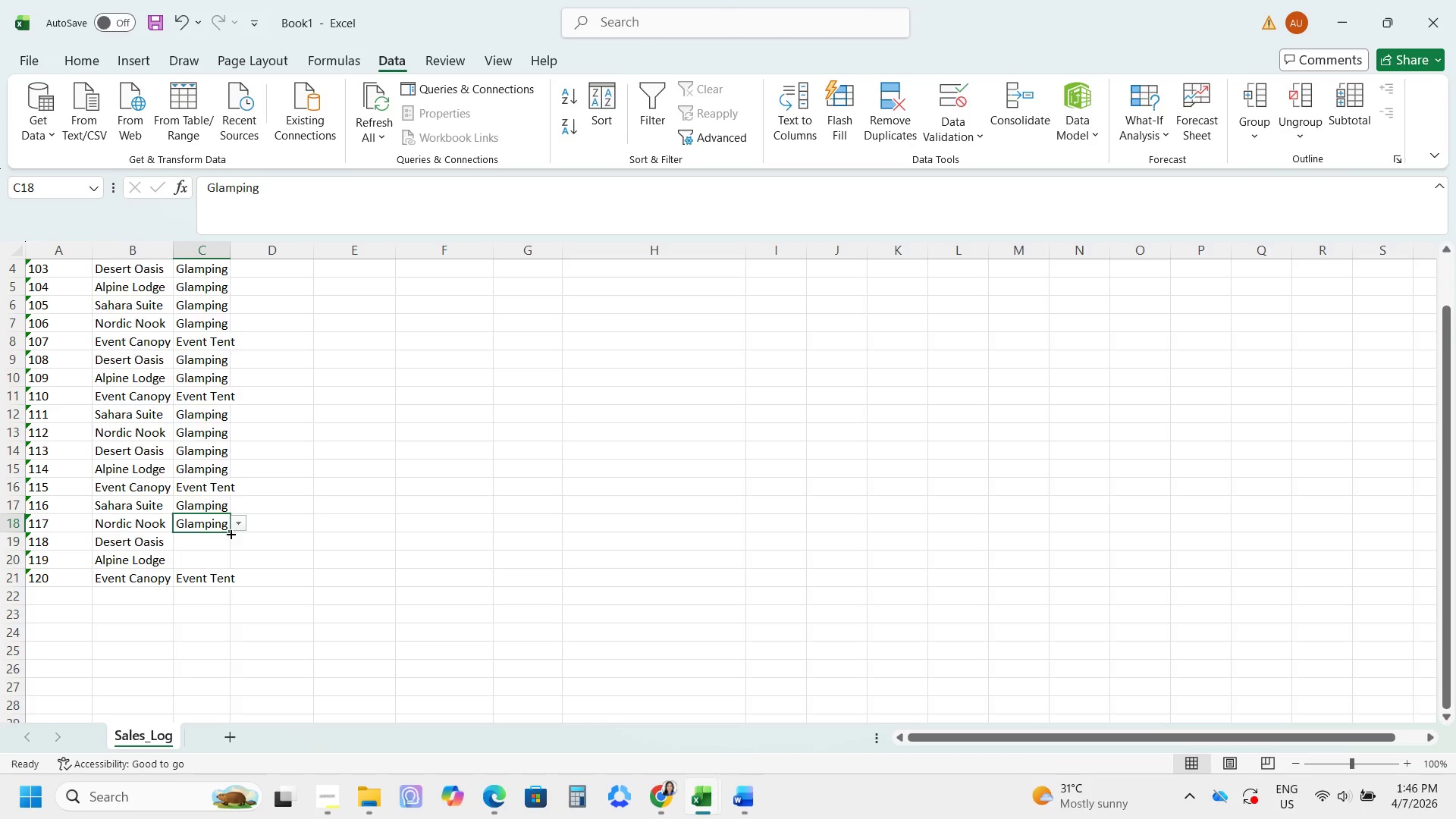 
left_click_drag(start_coordinate=[230, 532], to_coordinate=[226, 569])
 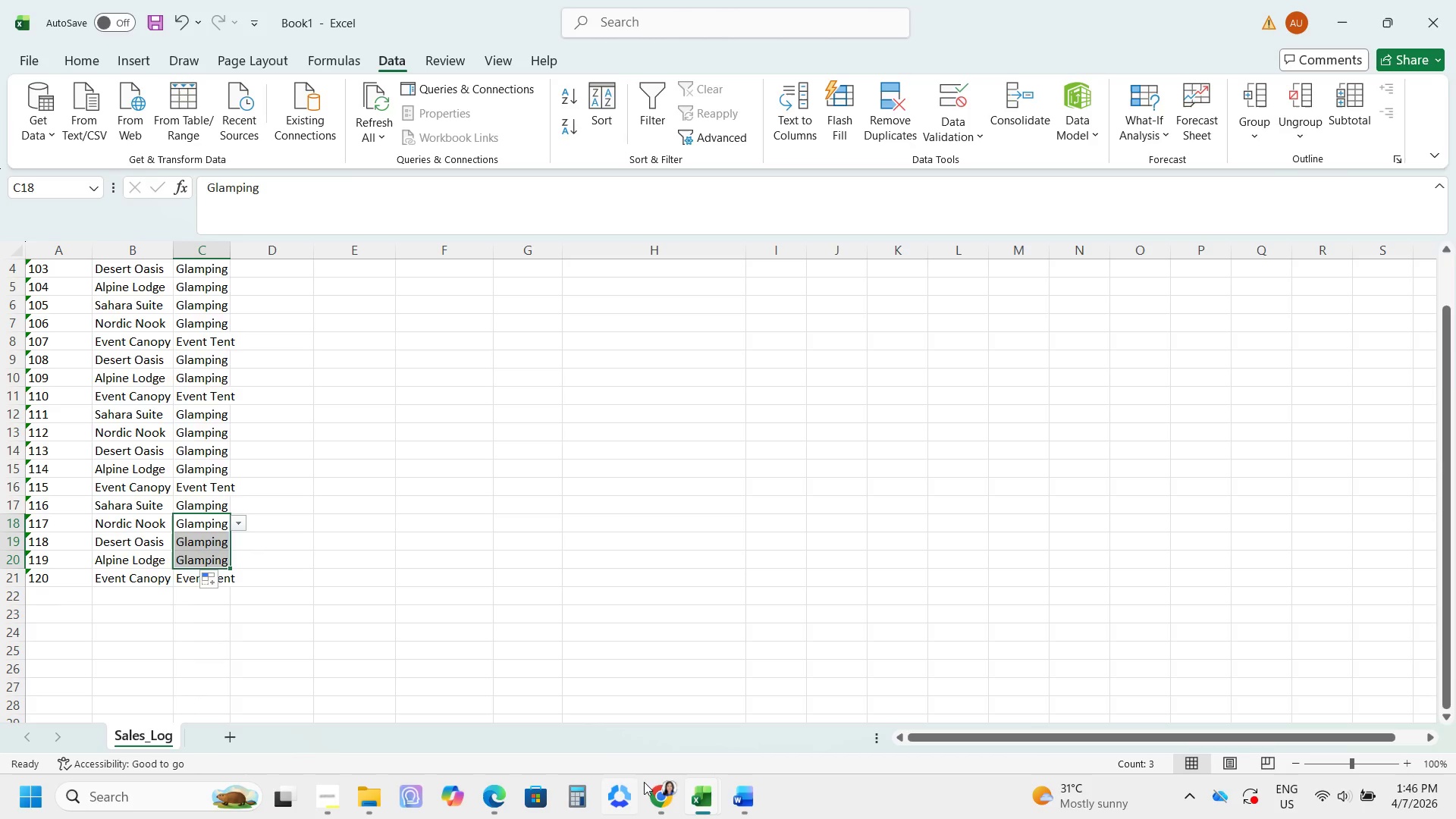 
left_click_drag(start_coordinate=[691, 795], to_coordinate=[684, 796])
 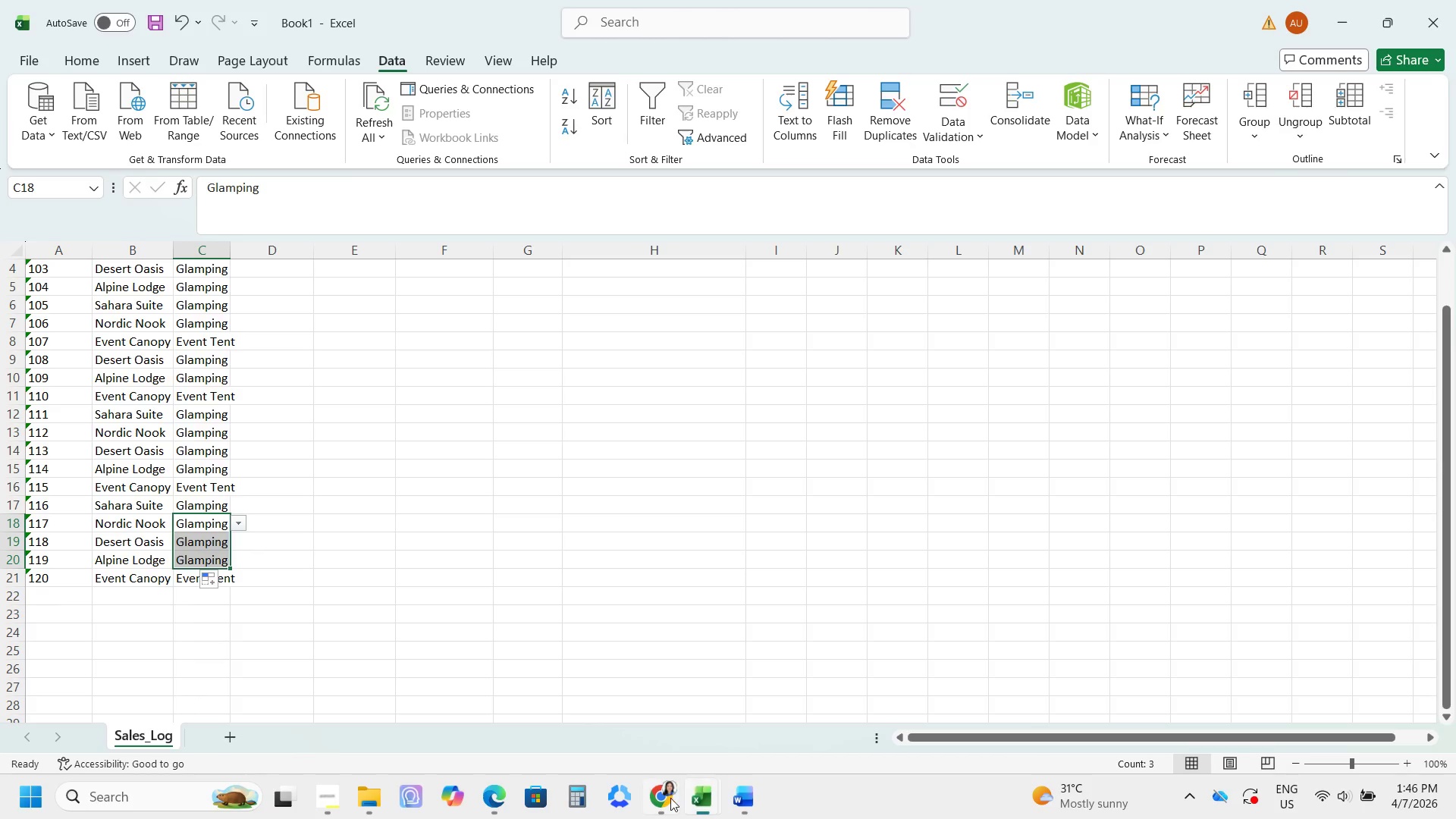 
left_click([670, 798])
 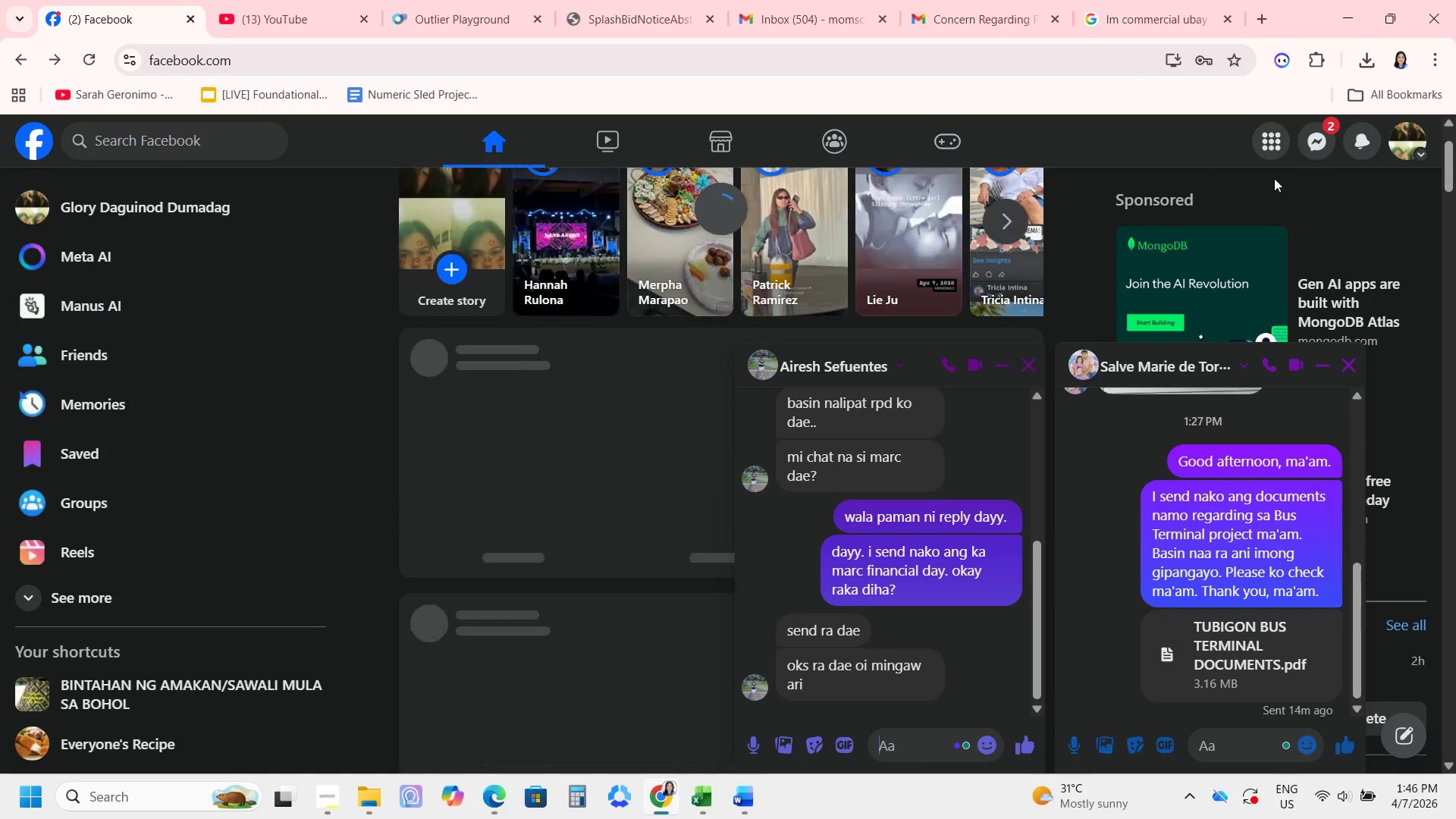 
left_click([1312, 159])
 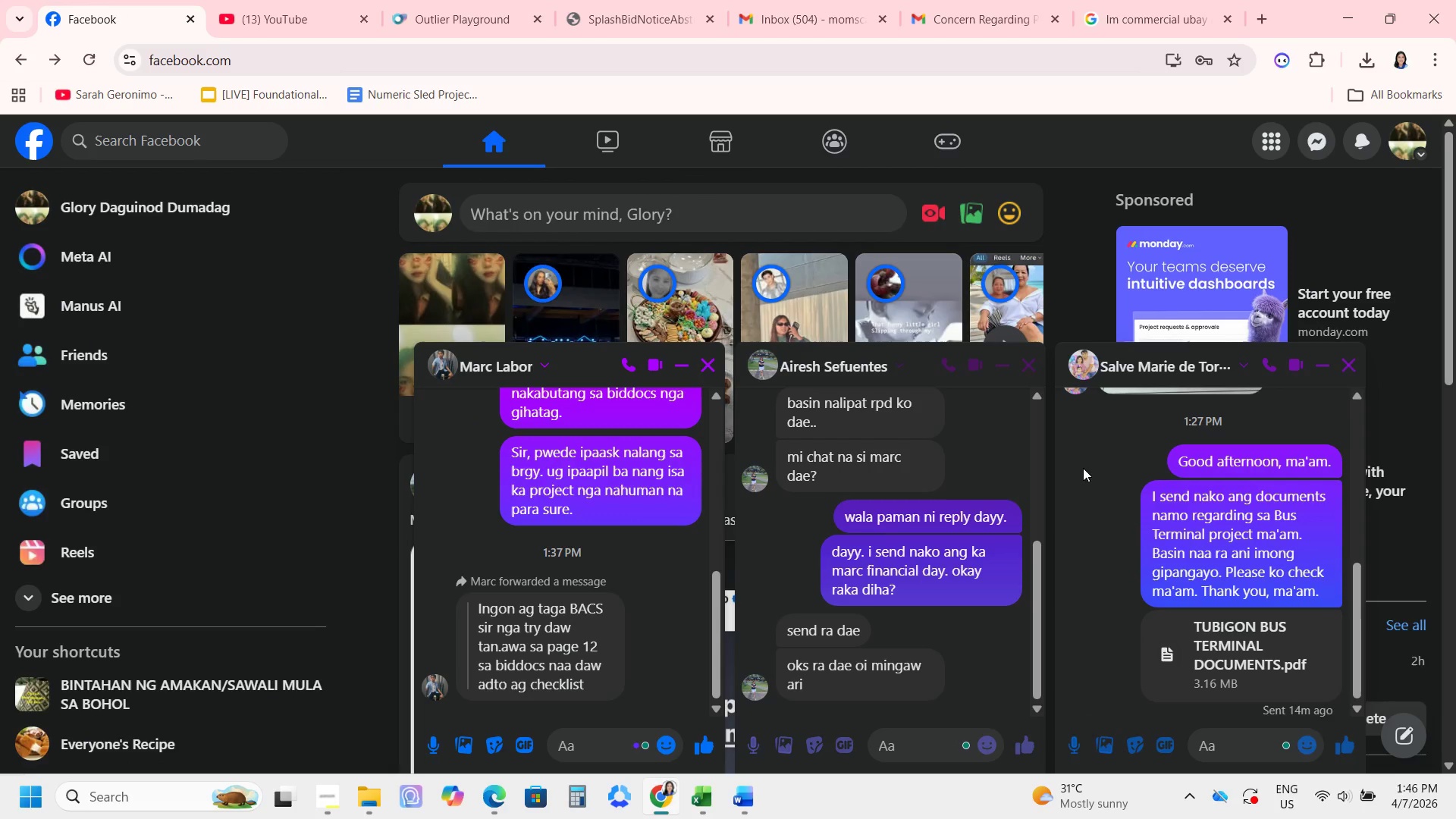 
wait(8.09)
 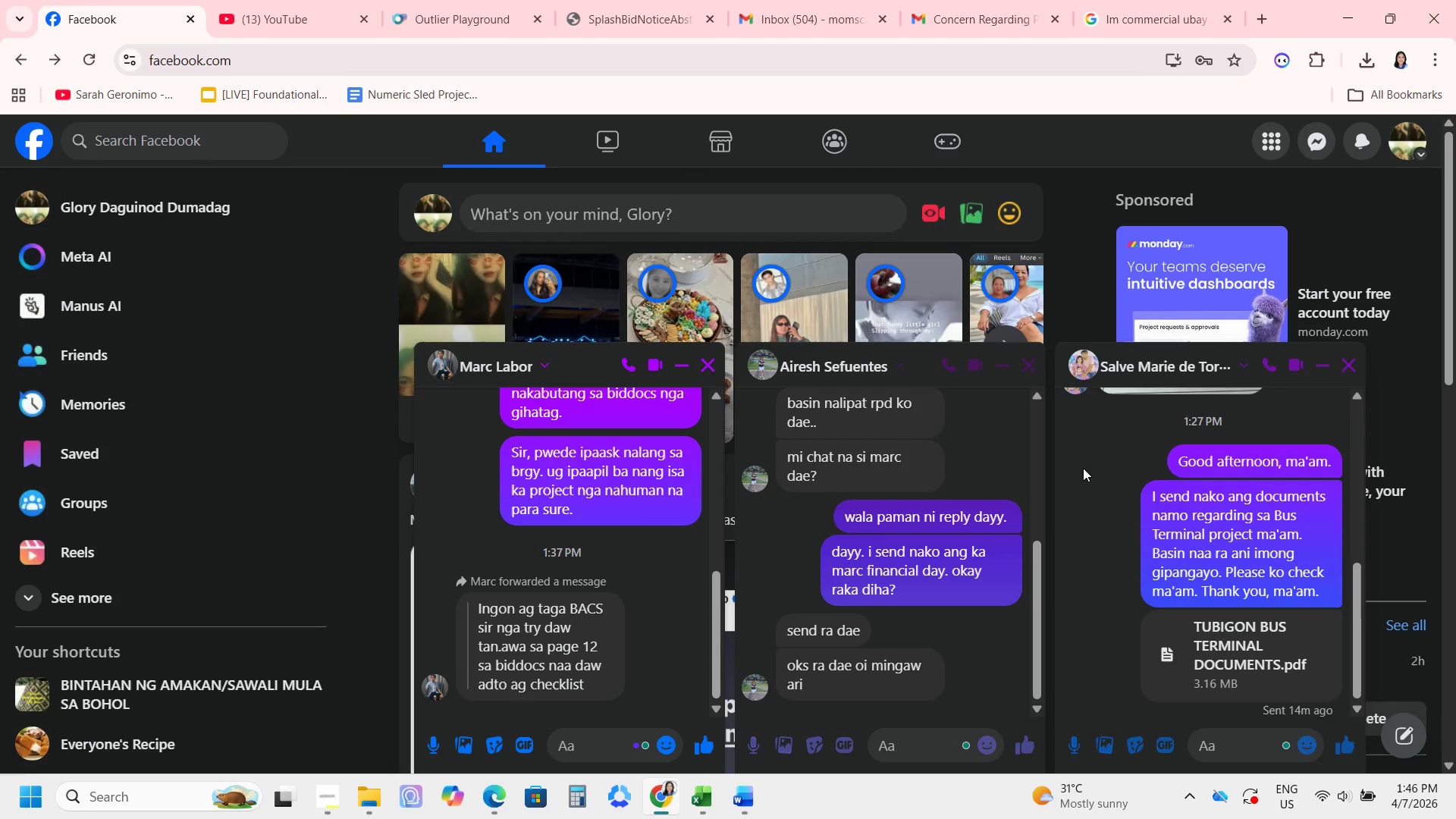 
type(okay na sir. )
 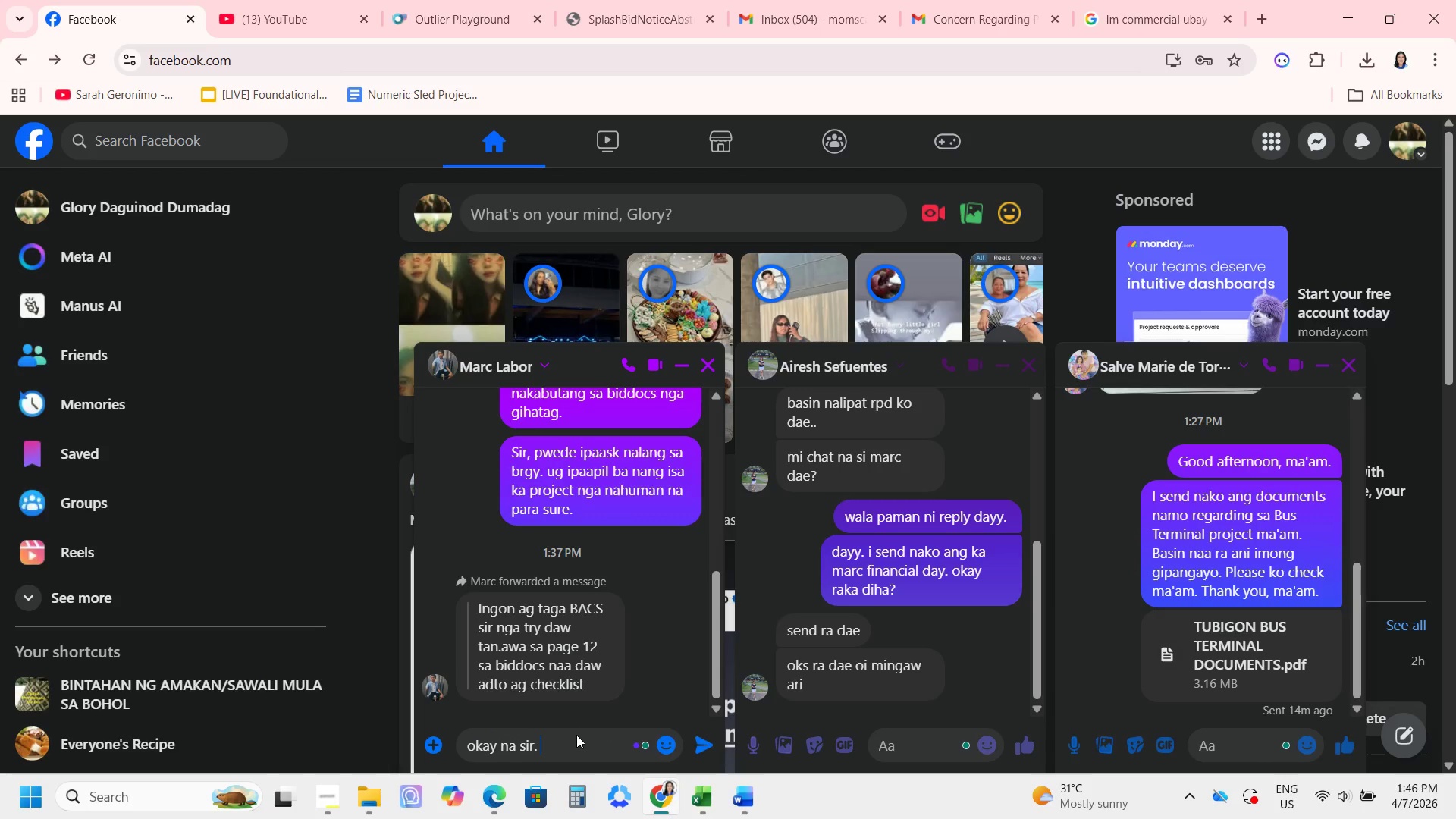 
key(Enter)
 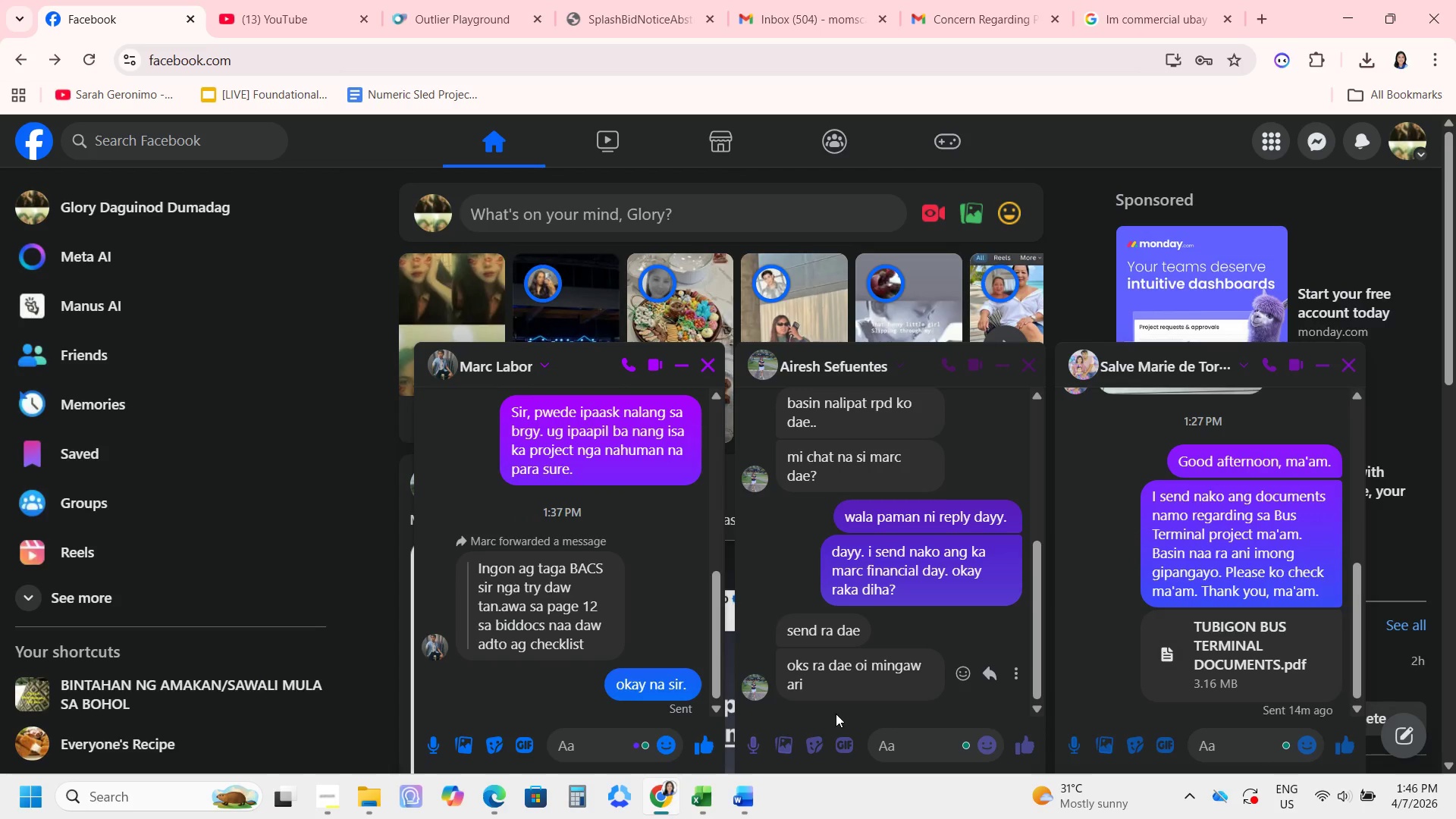 
left_click_drag(start_coordinate=[901, 748], to_coordinate=[897, 748])
 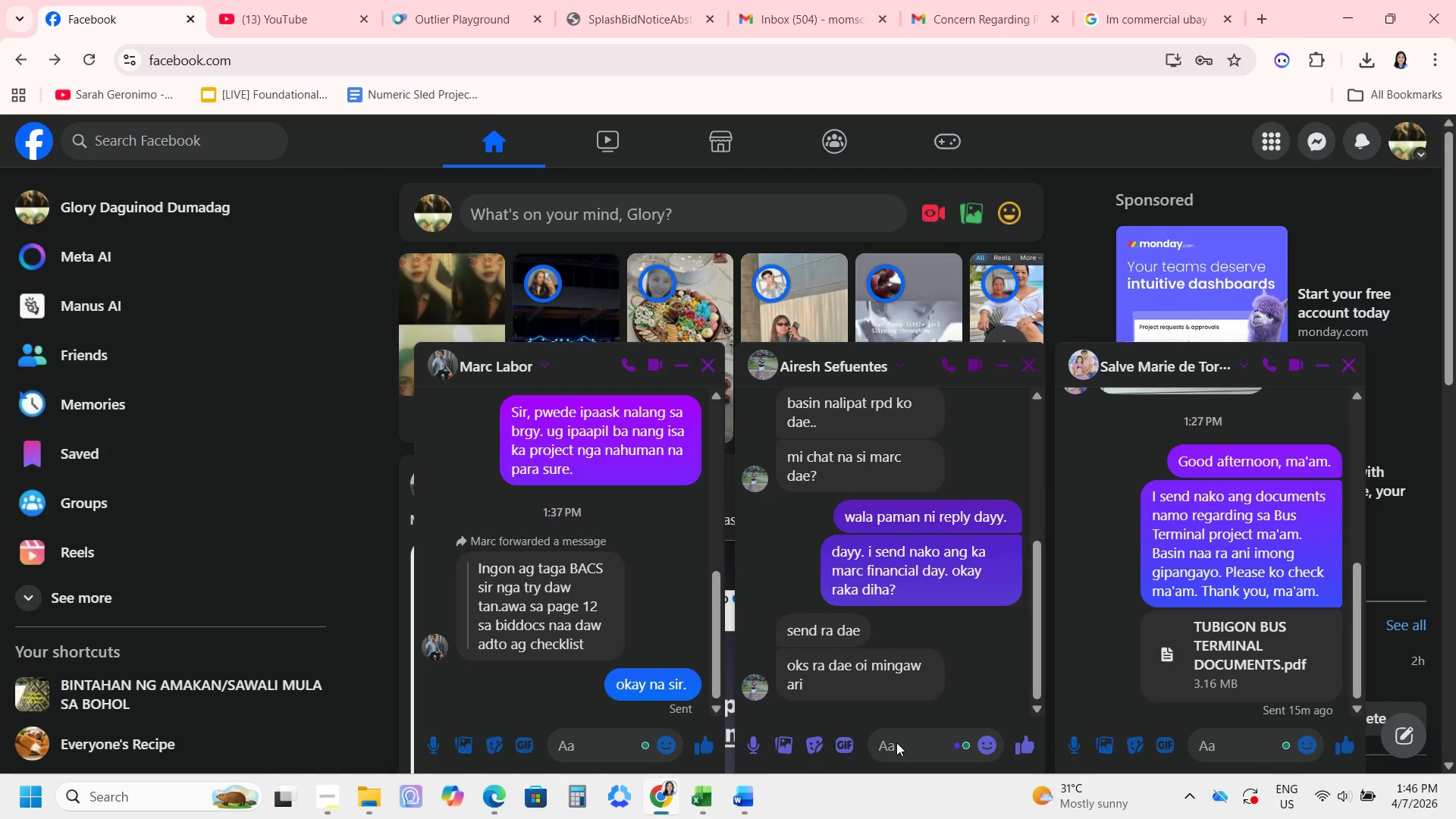 
type(naa sir are office day.)
 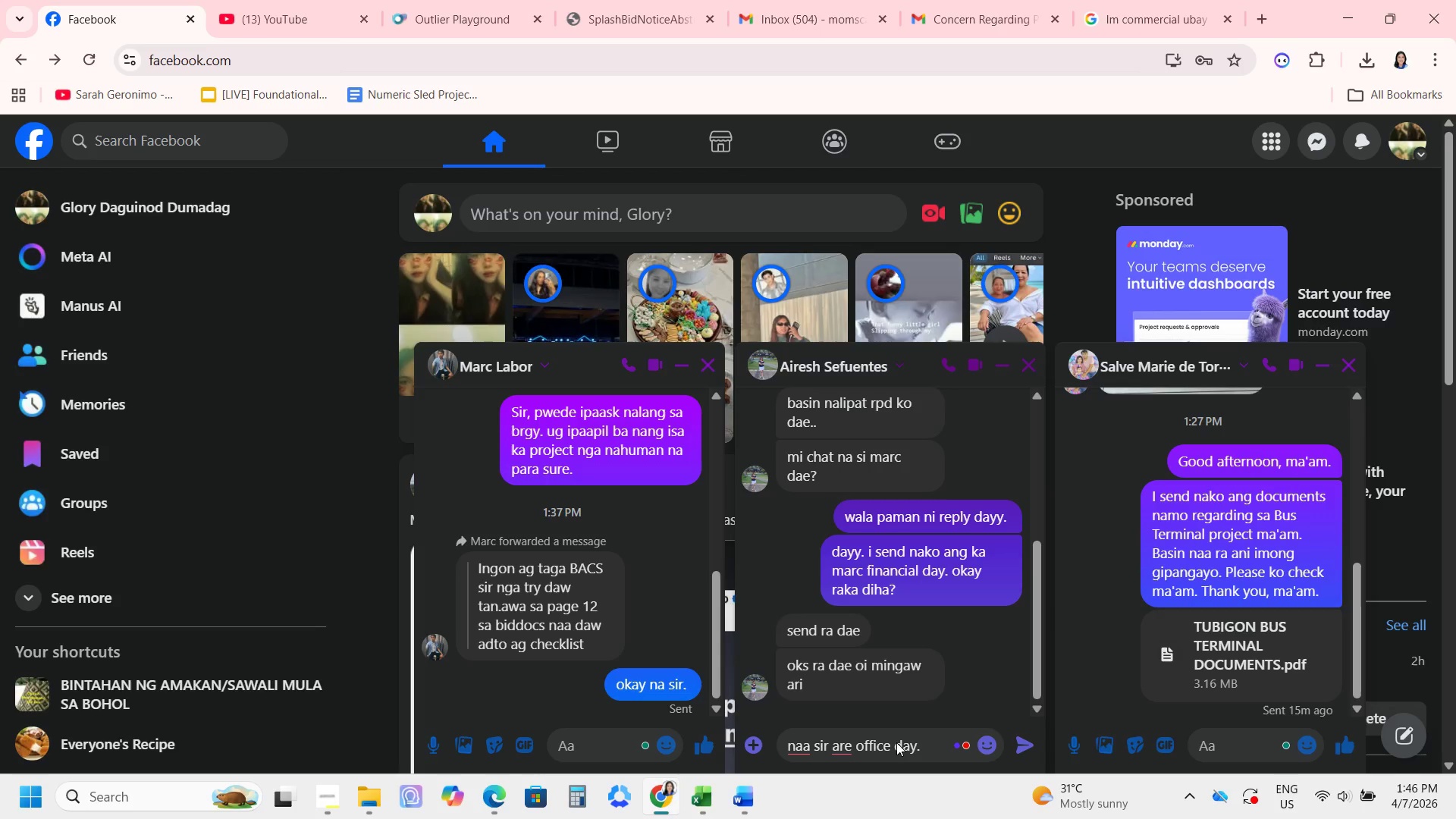 
type( )
key(Backspace)
key(Backspace)
key(Backspace)
key(Backspace)
key(Backspace)
key(Backspace)
key(Backspace)
type(naa)
 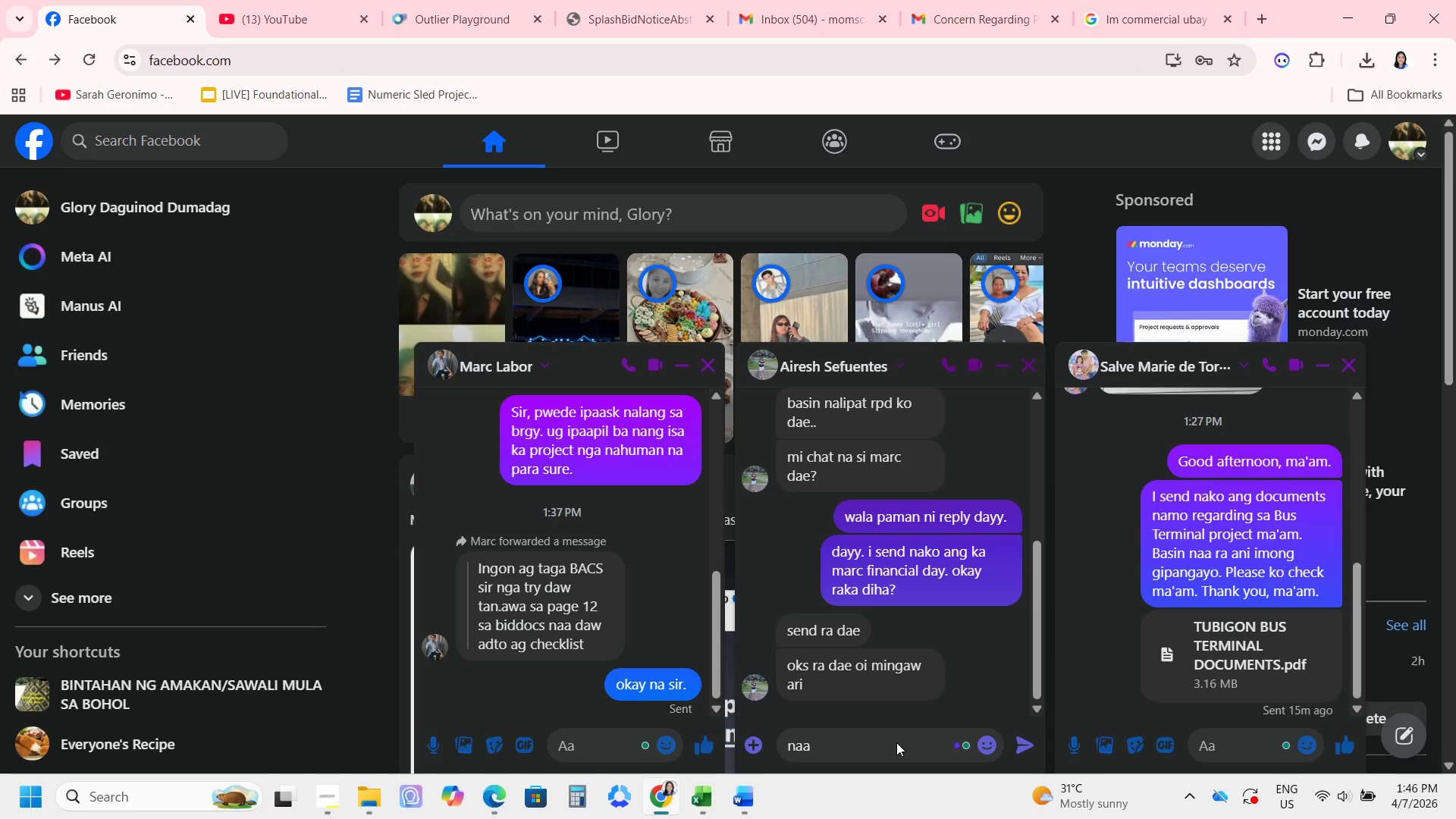 
hold_key(key=Backspace, duration=2.02)
 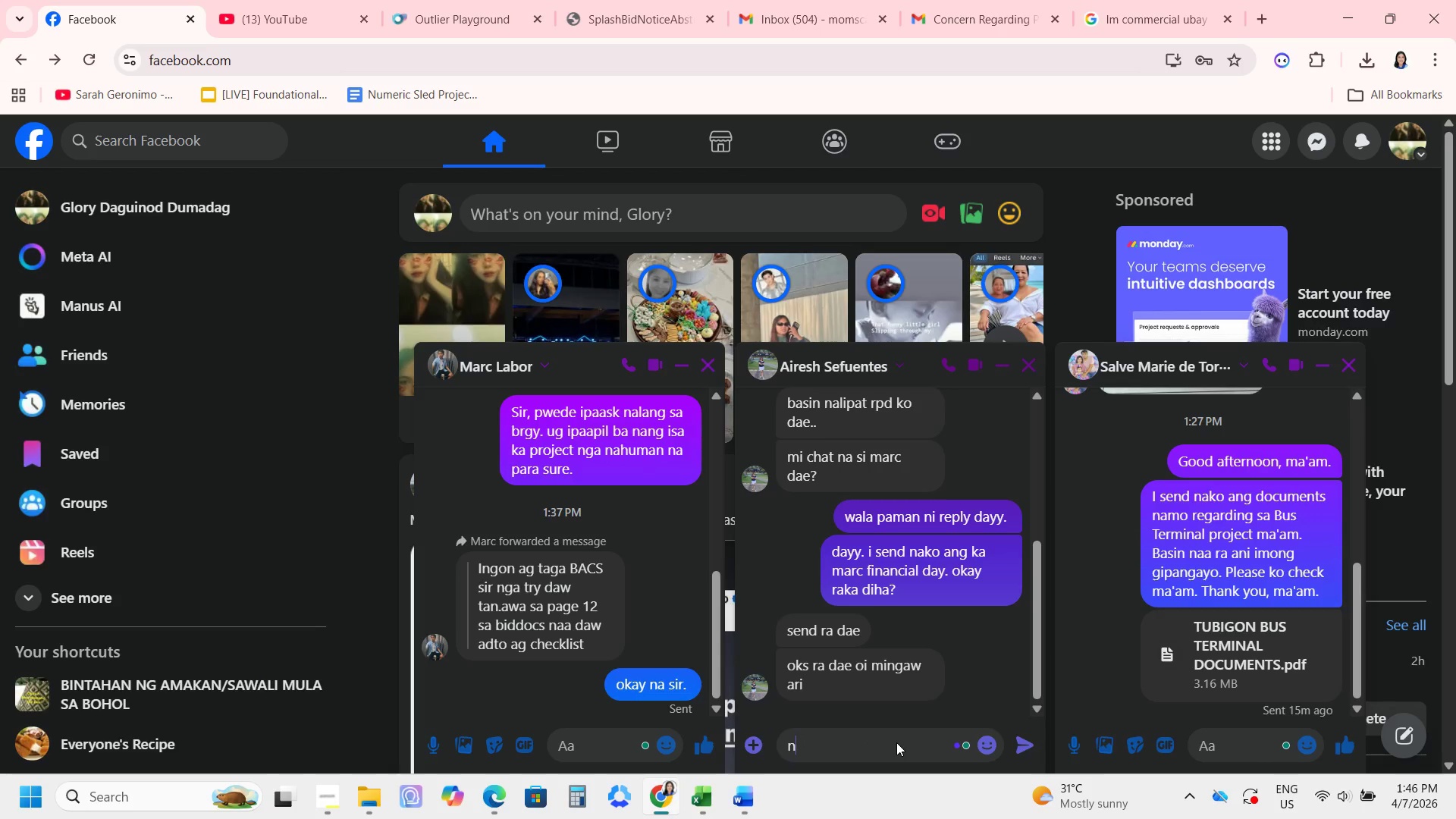 
hold_key(key=Backspace, duration=0.94)
 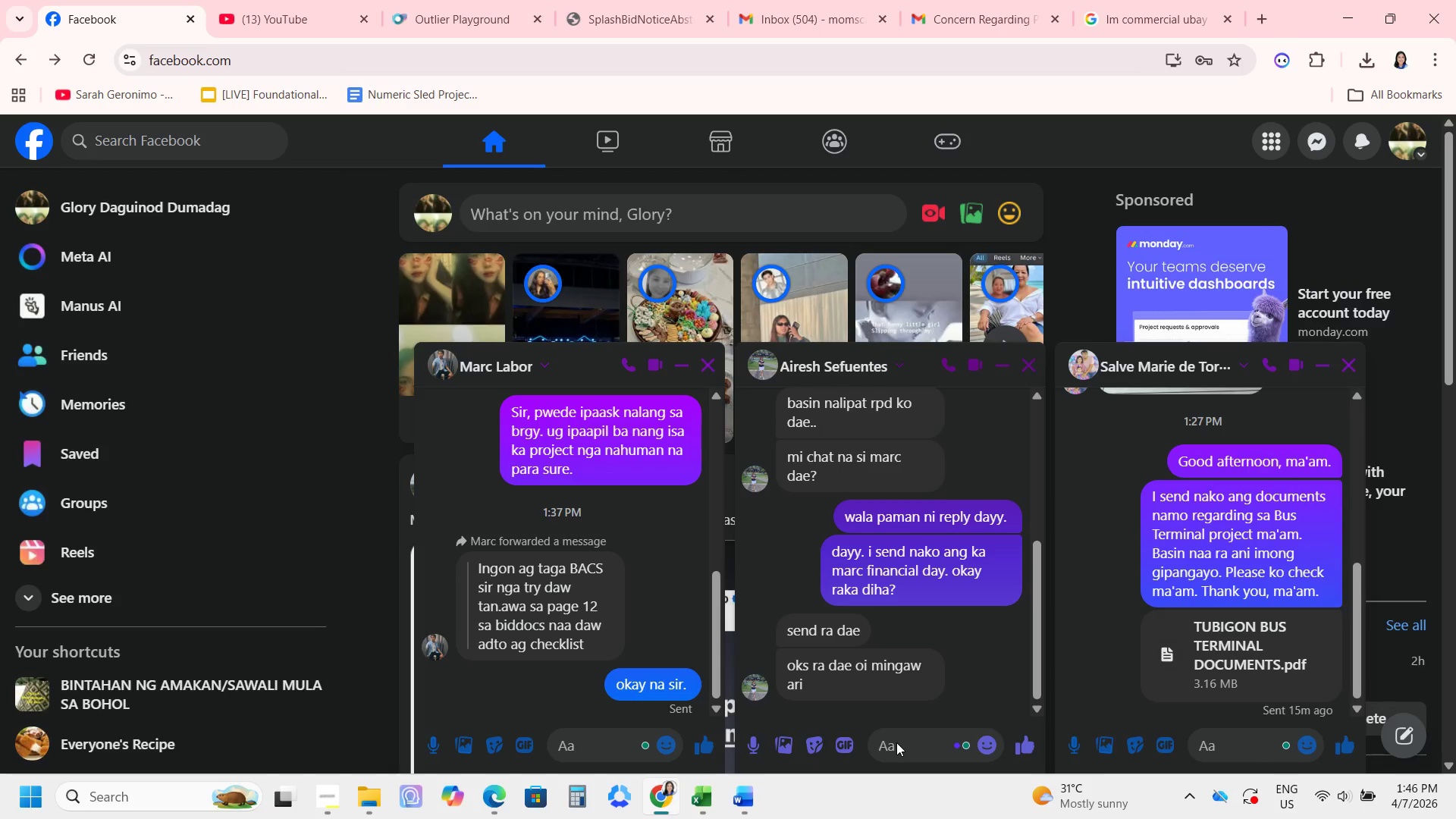 
left_click([891, 742])
 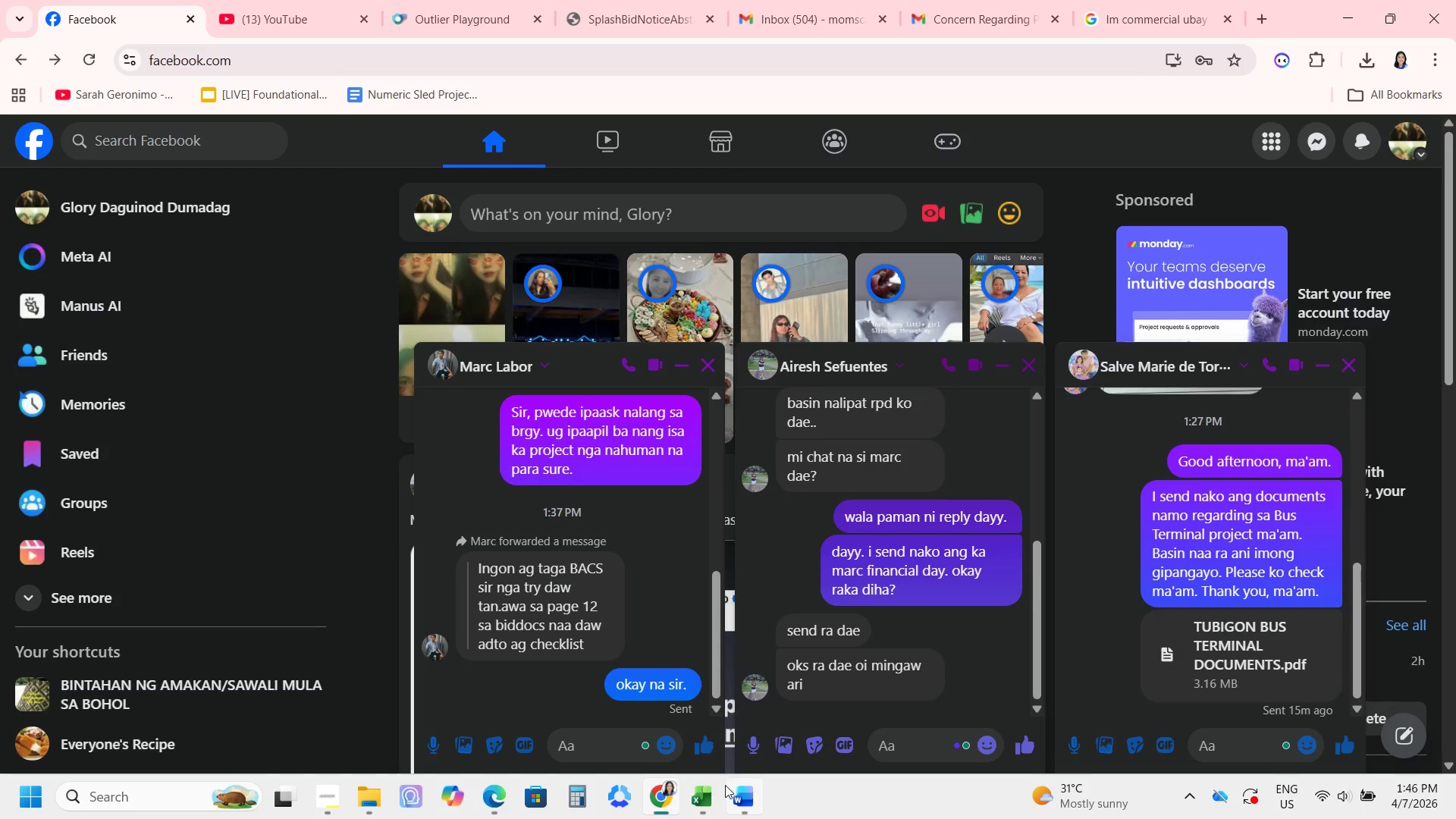 
left_click([705, 792])
 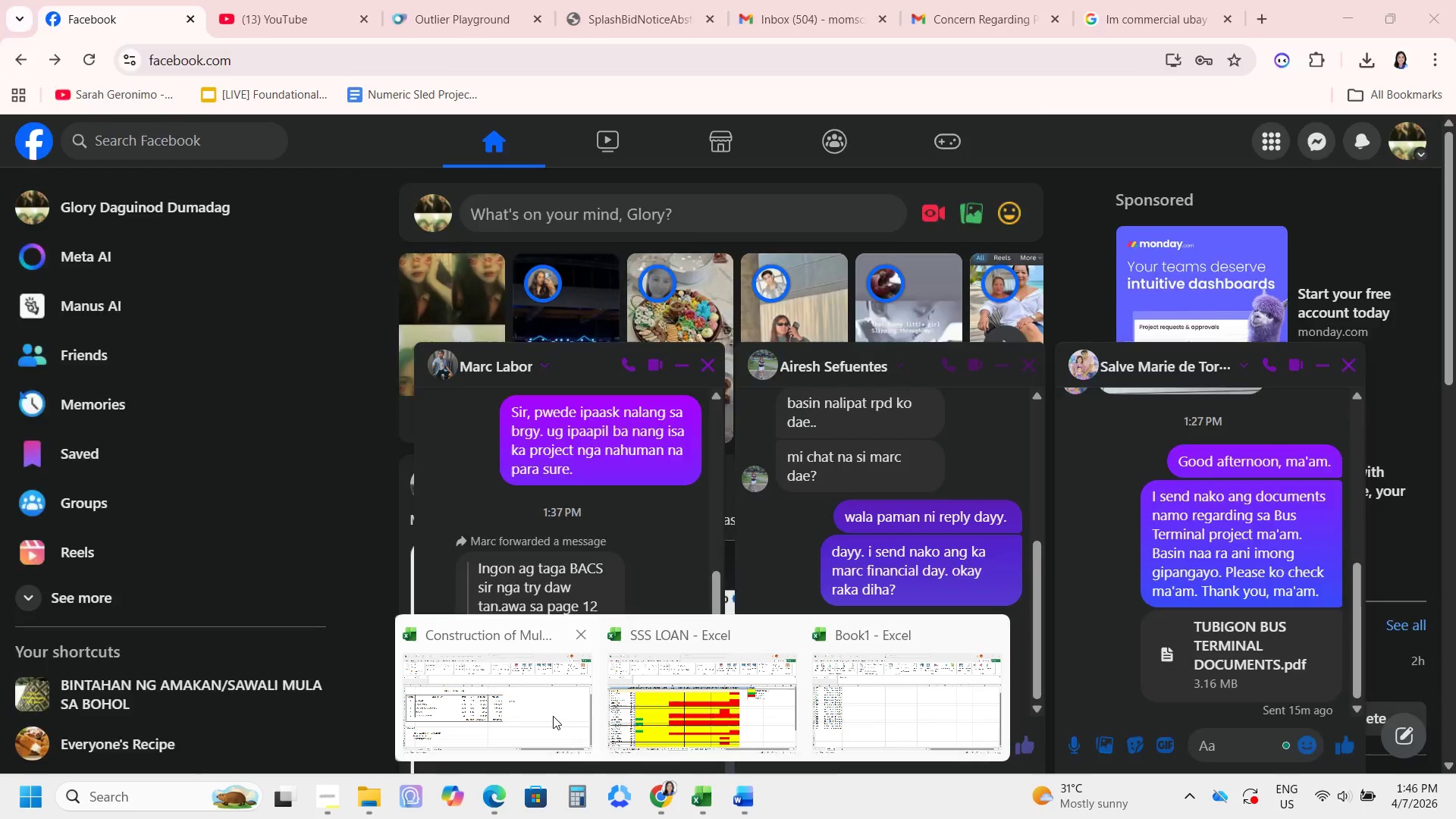 
left_click([553, 716])
 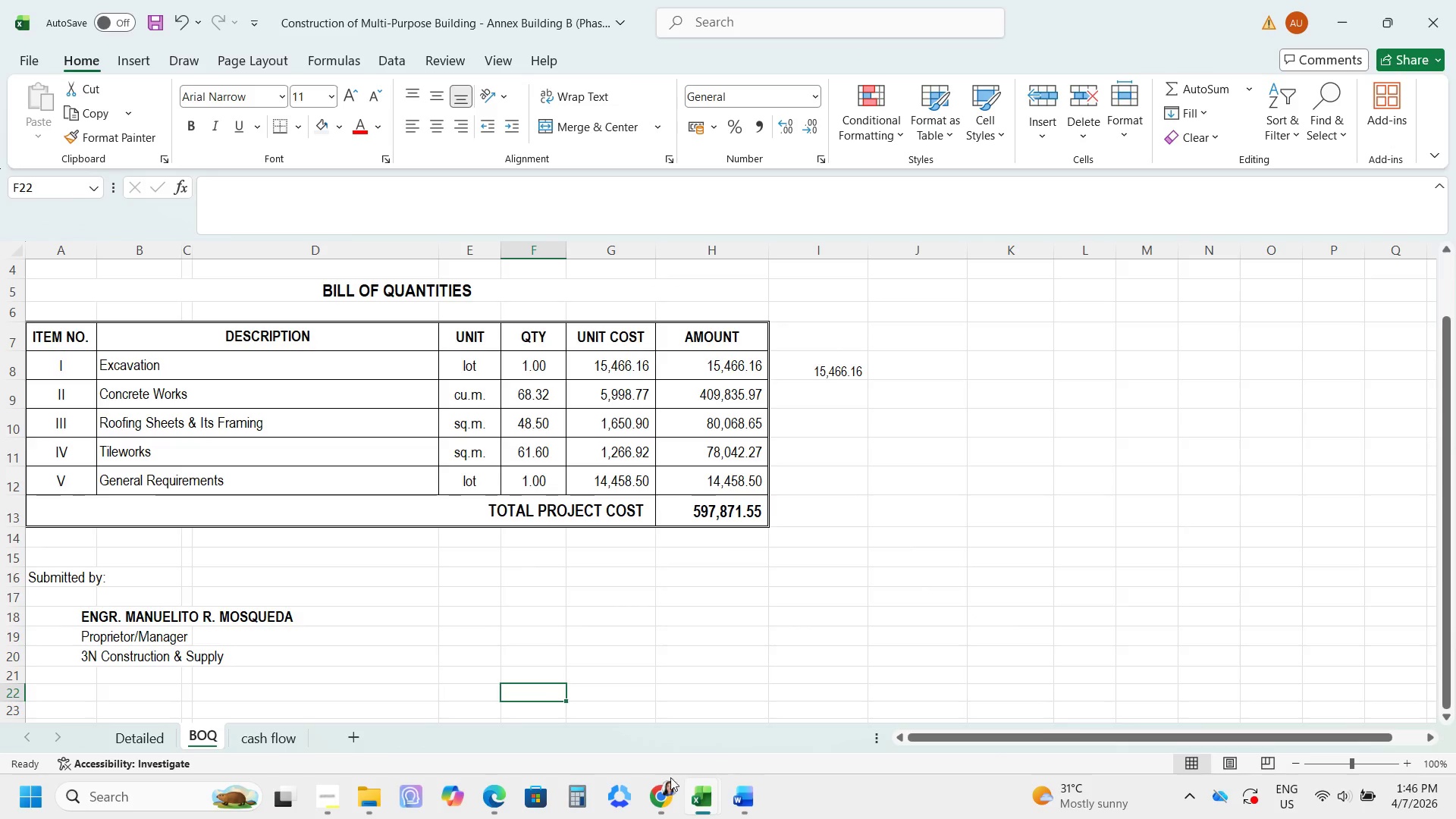 
left_click([663, 799])
 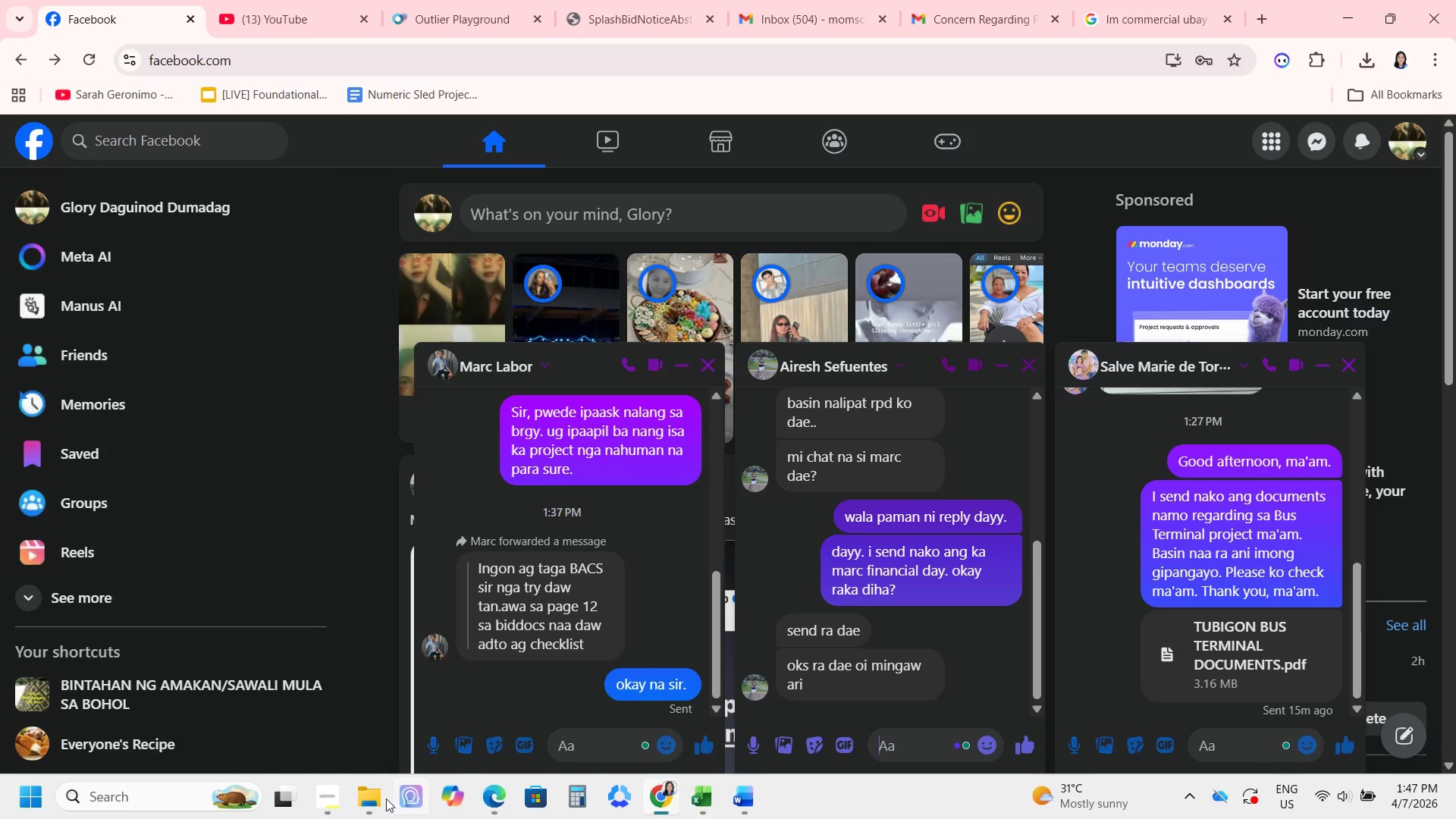 
left_click([360, 802])
 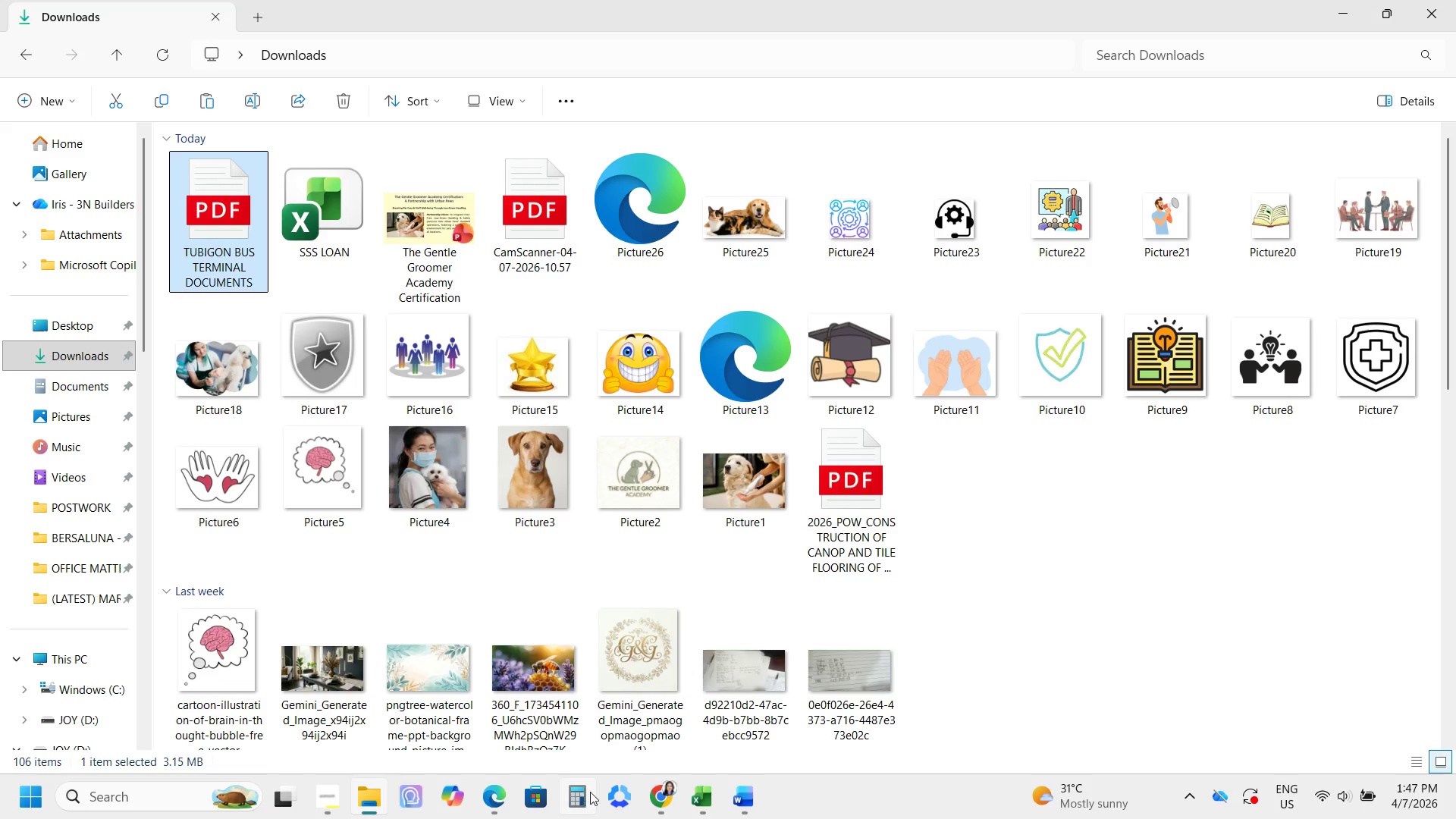 
left_click([708, 797])
 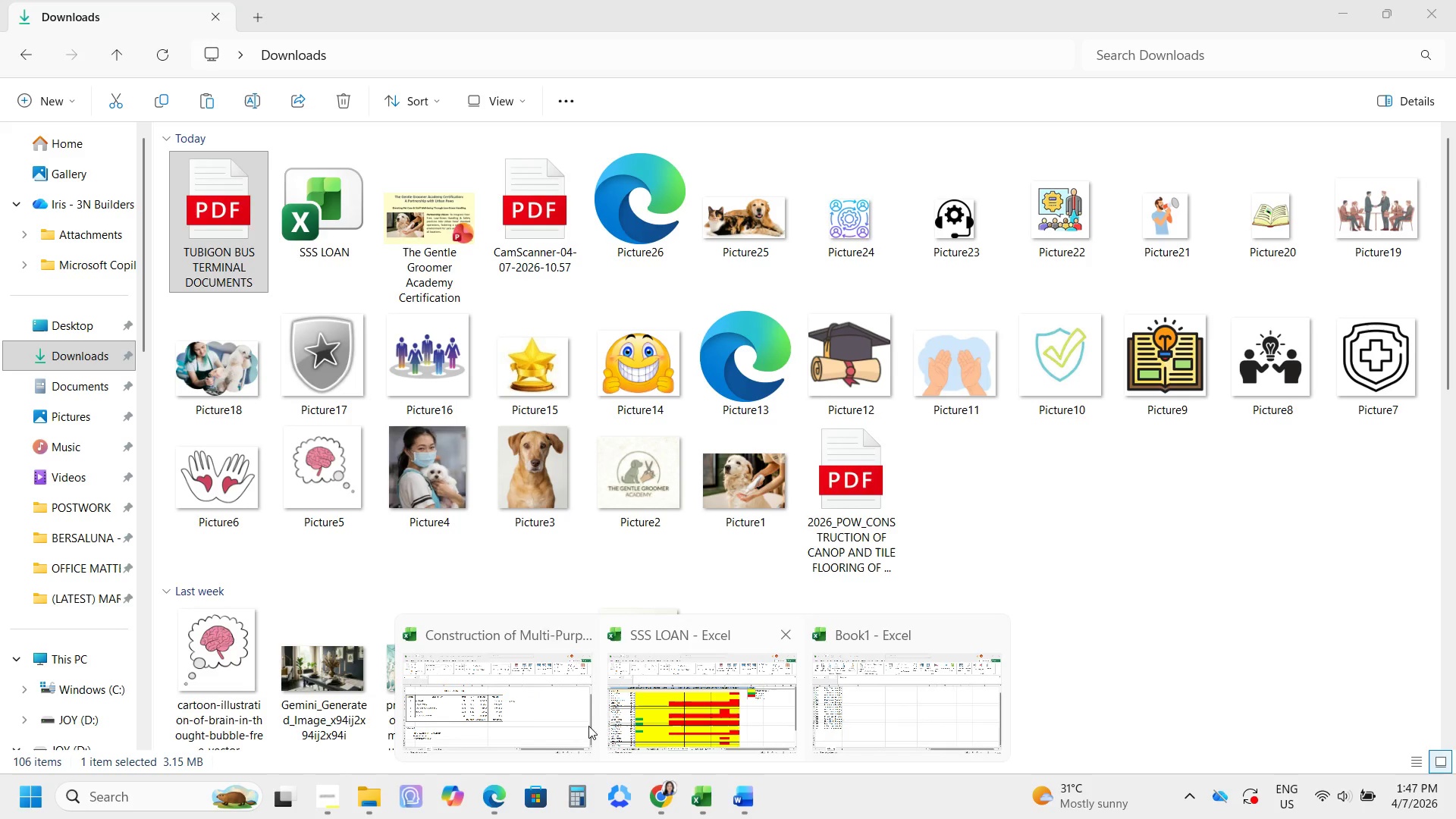 
left_click([535, 722])
 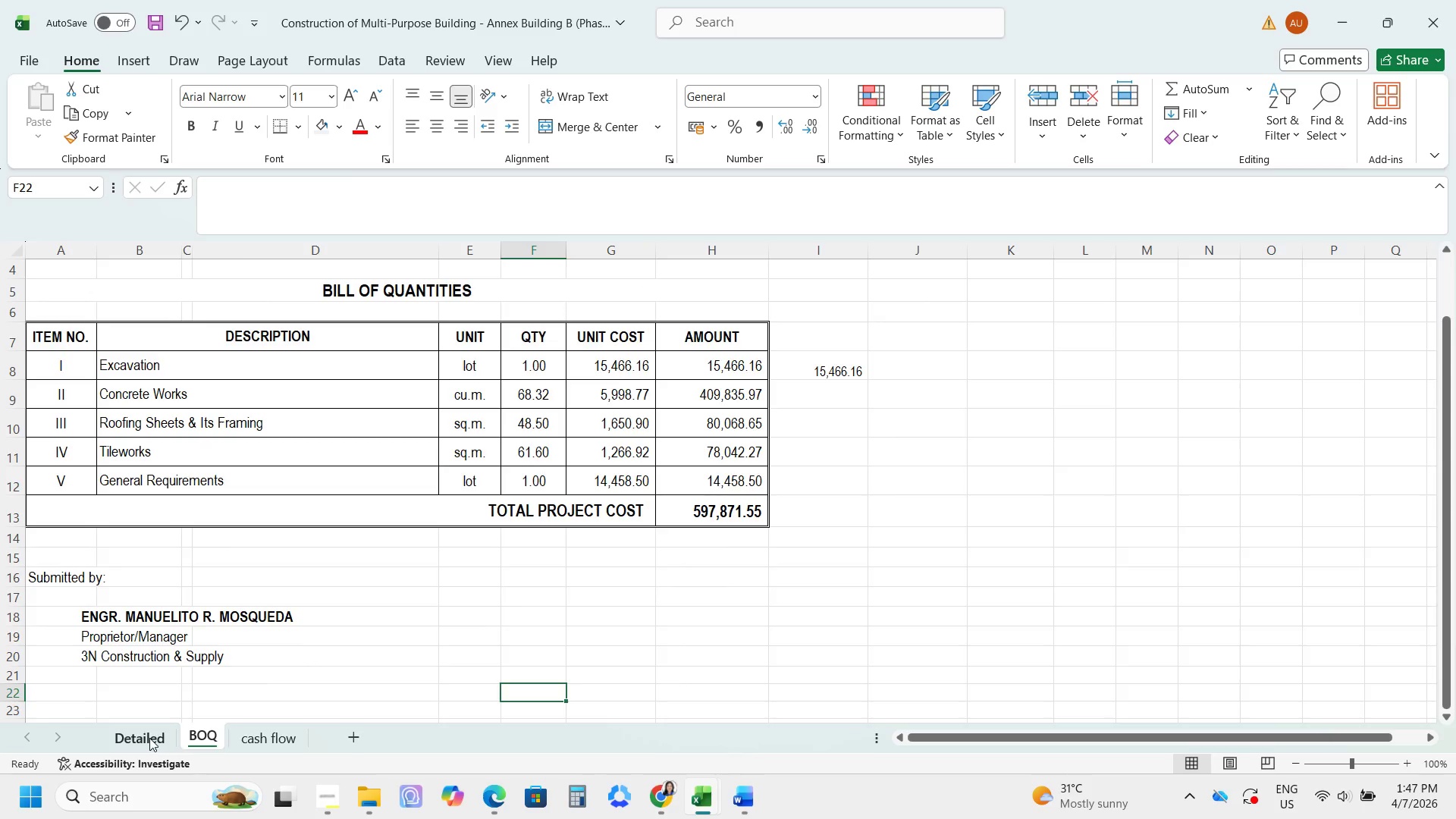 
scroll: coordinate [754, 666], scroll_direction: down, amount: 9.0
 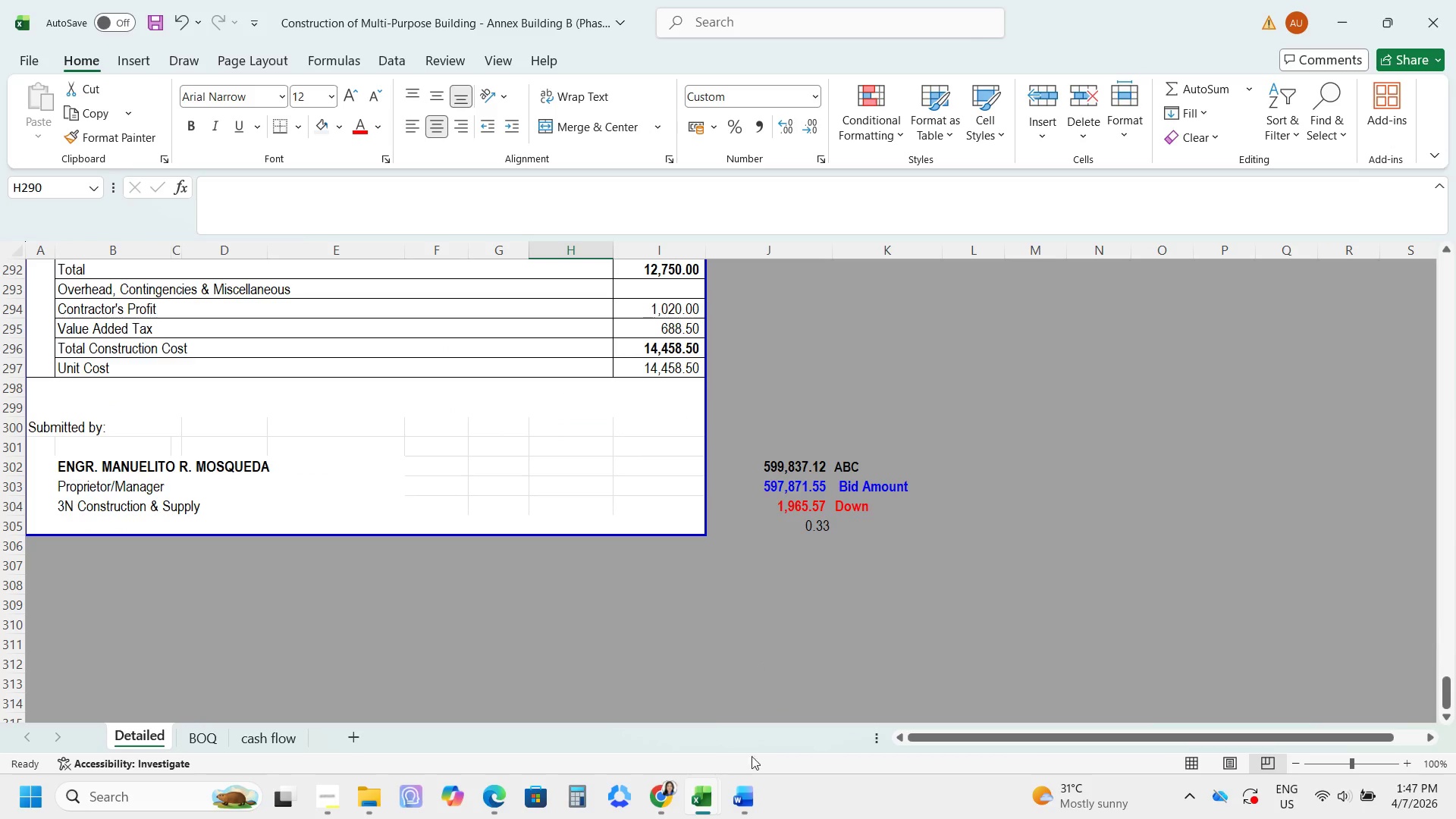 
left_click([654, 781])
 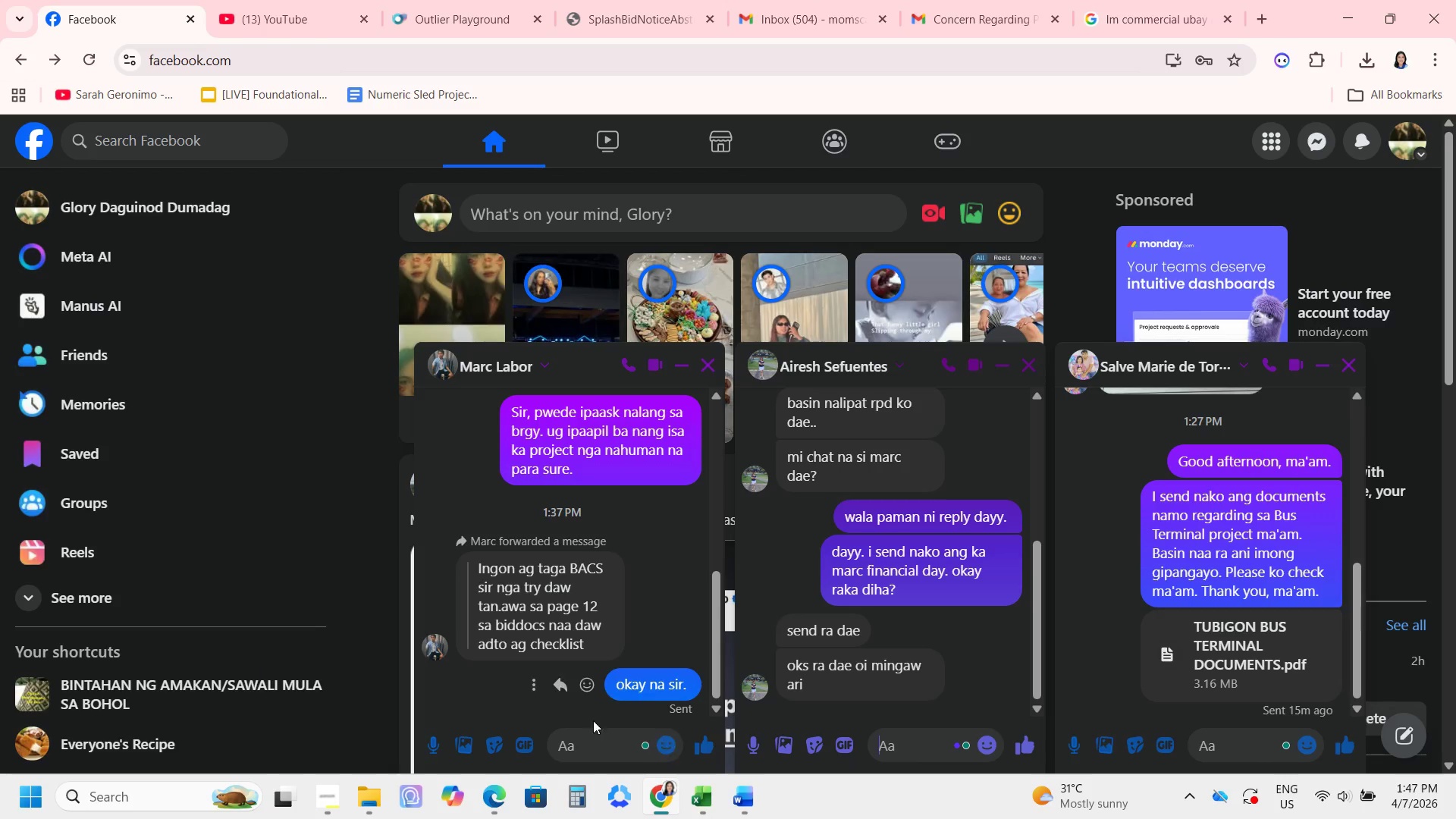 
left_click([593, 745])
 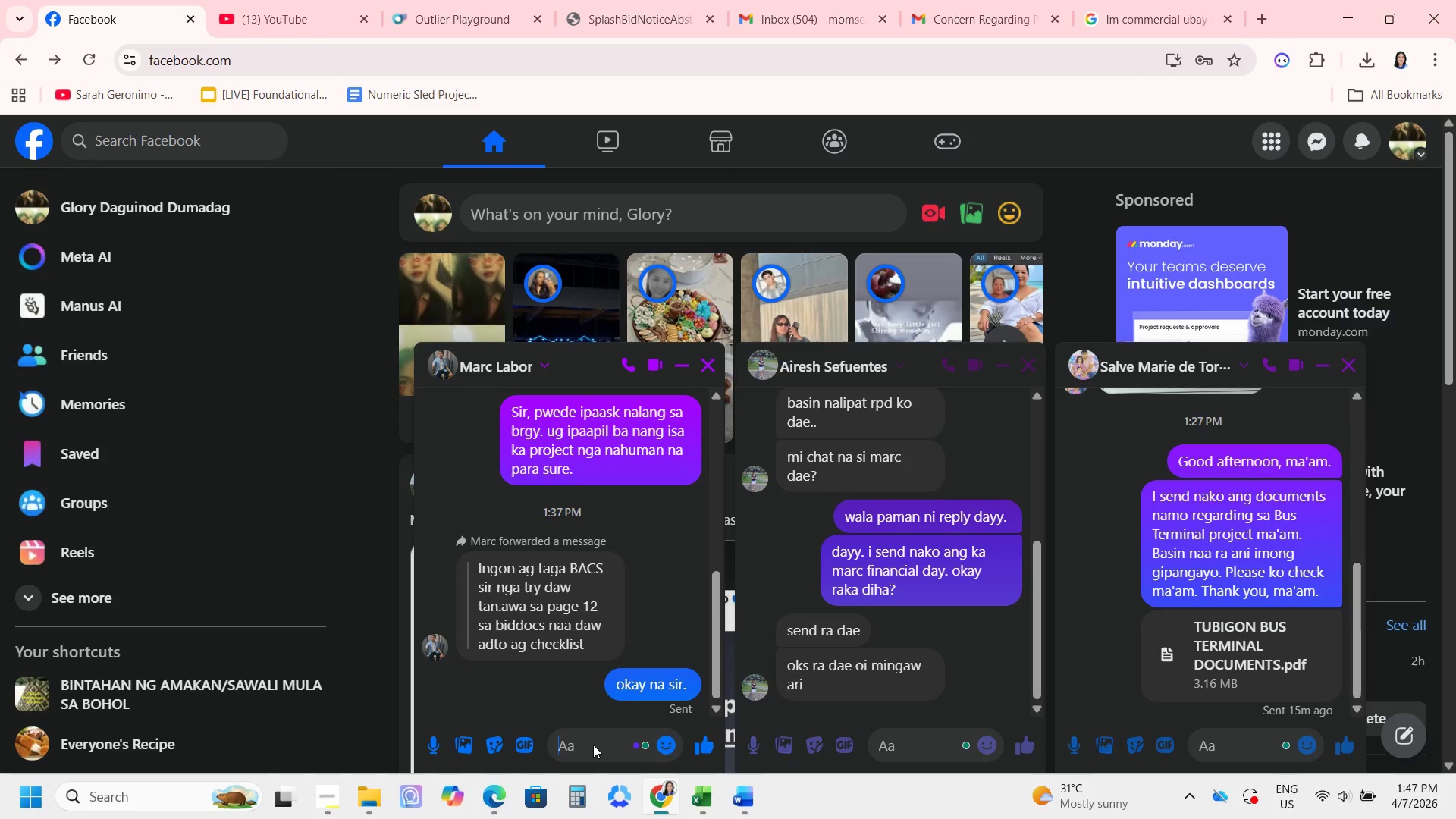 
type(1,965.57 ako gi down sir. )
 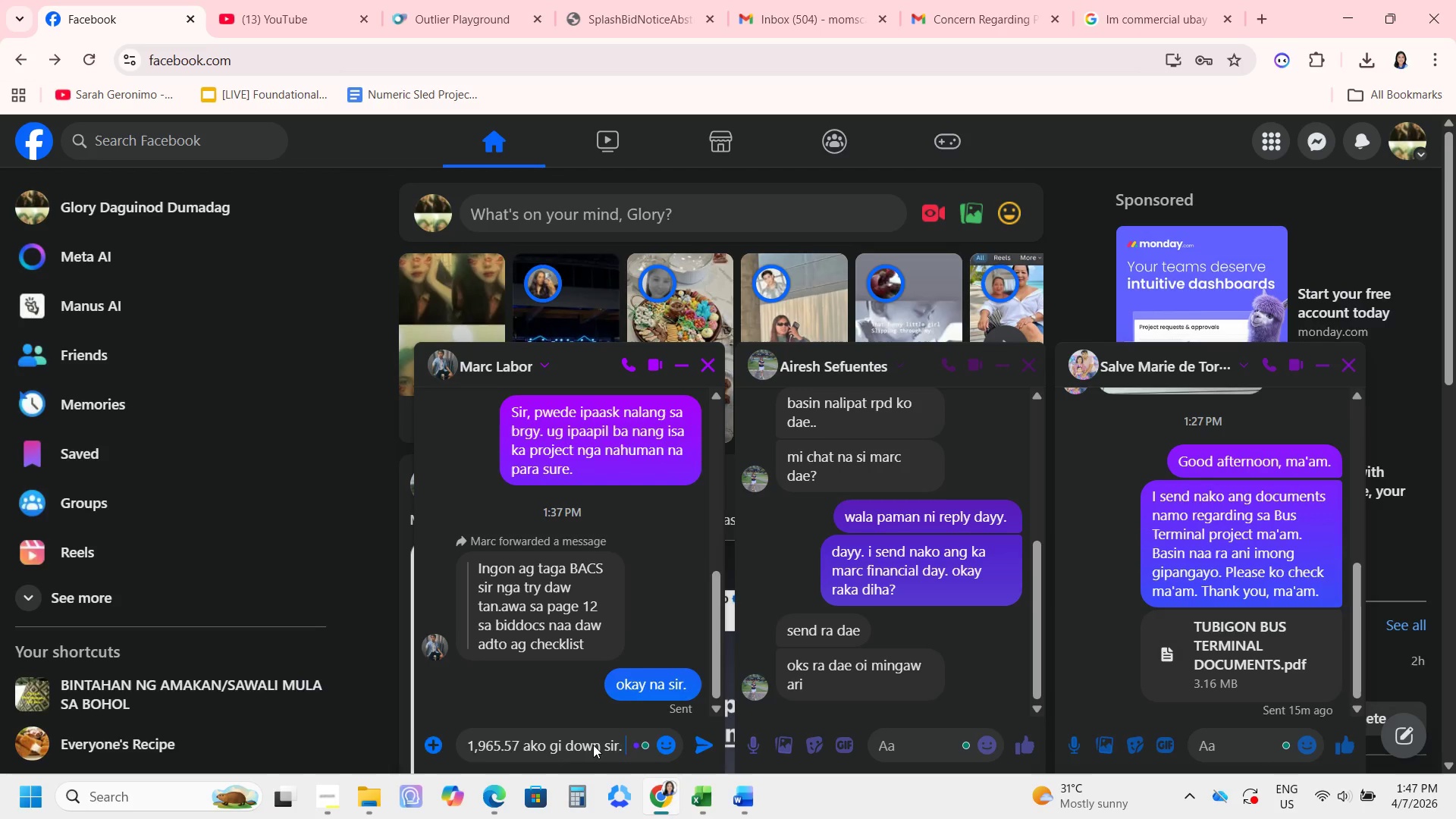 
key(Enter)
 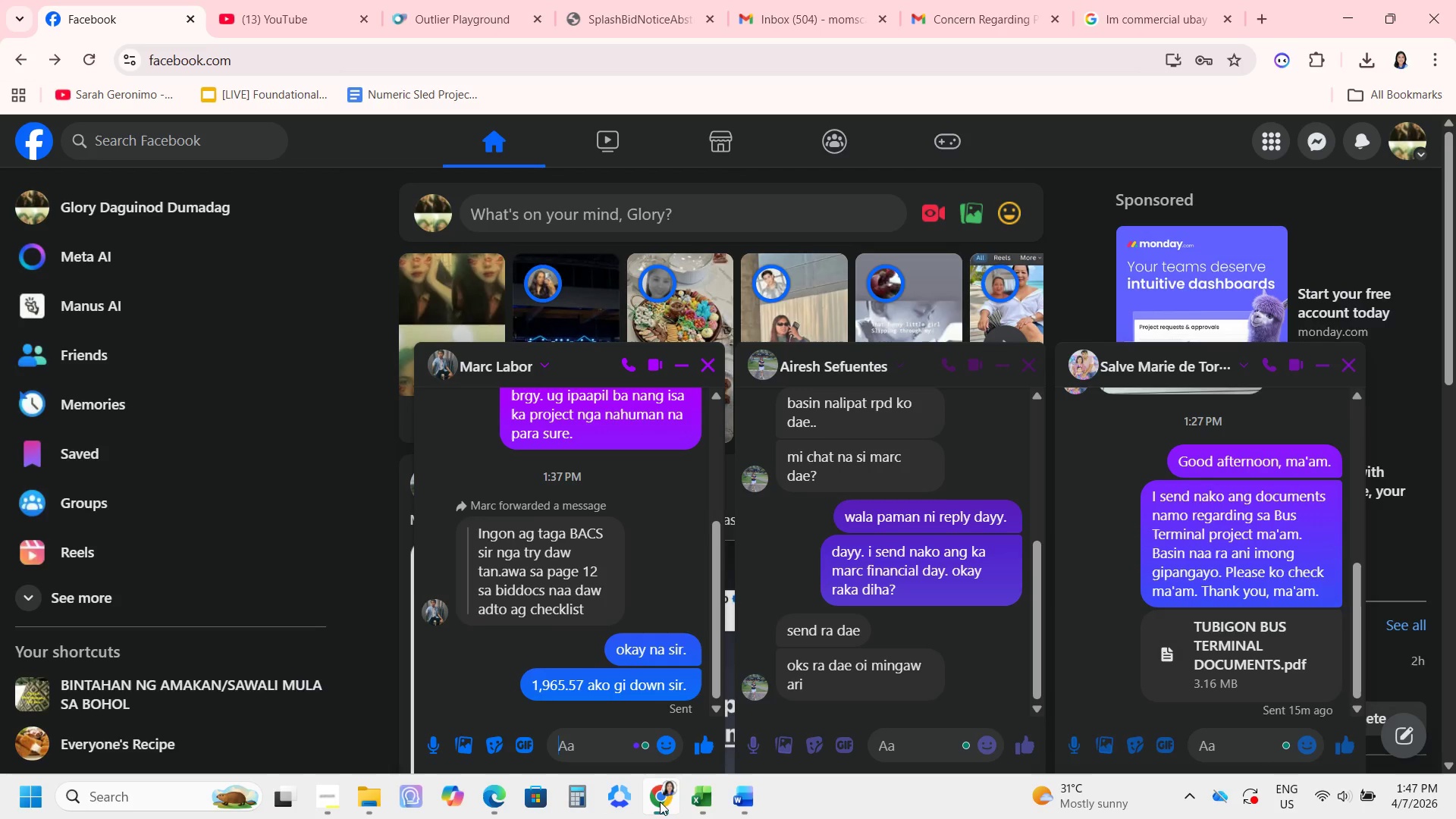 
left_click([697, 795])
 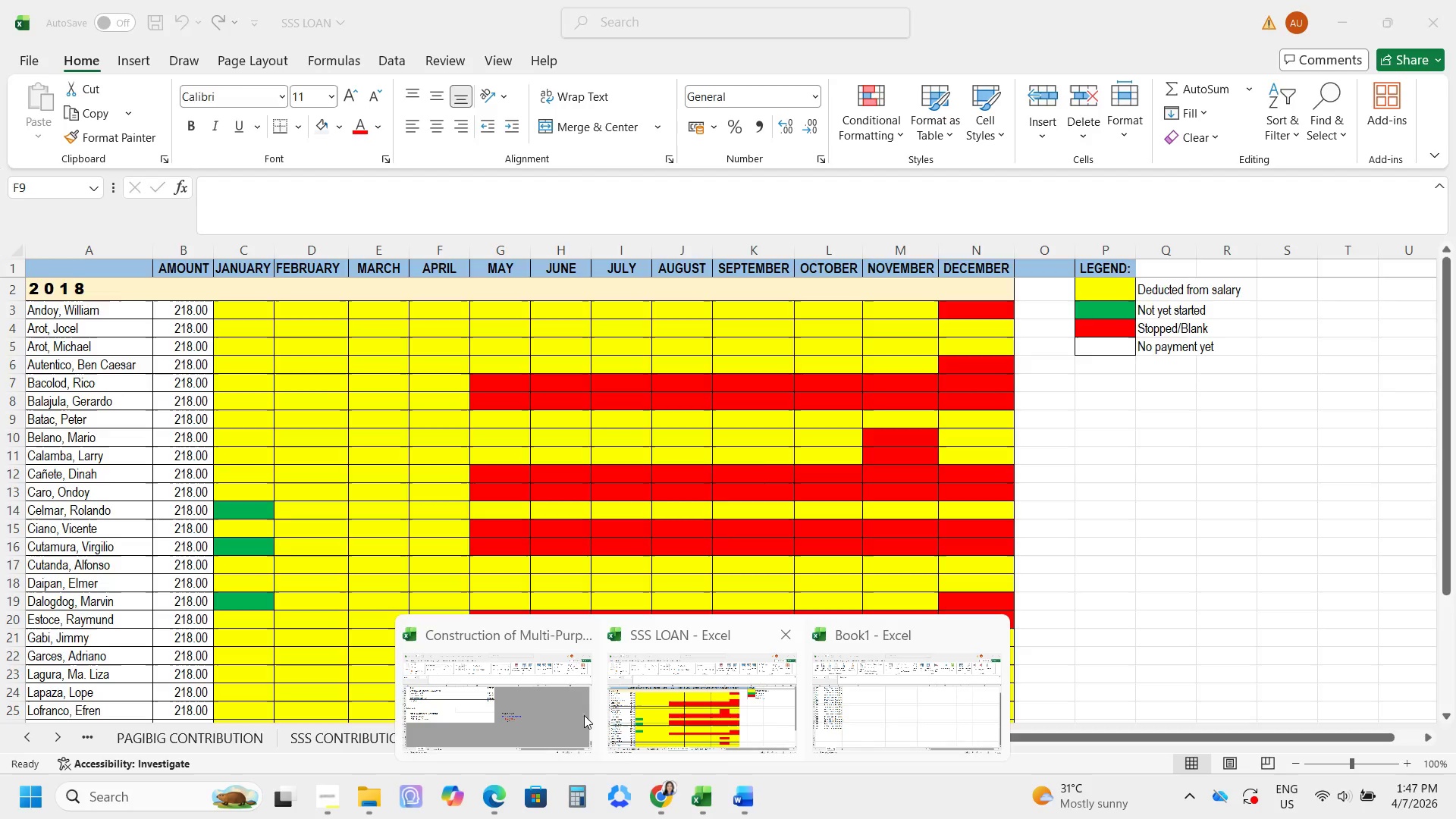 
left_click([544, 711])
 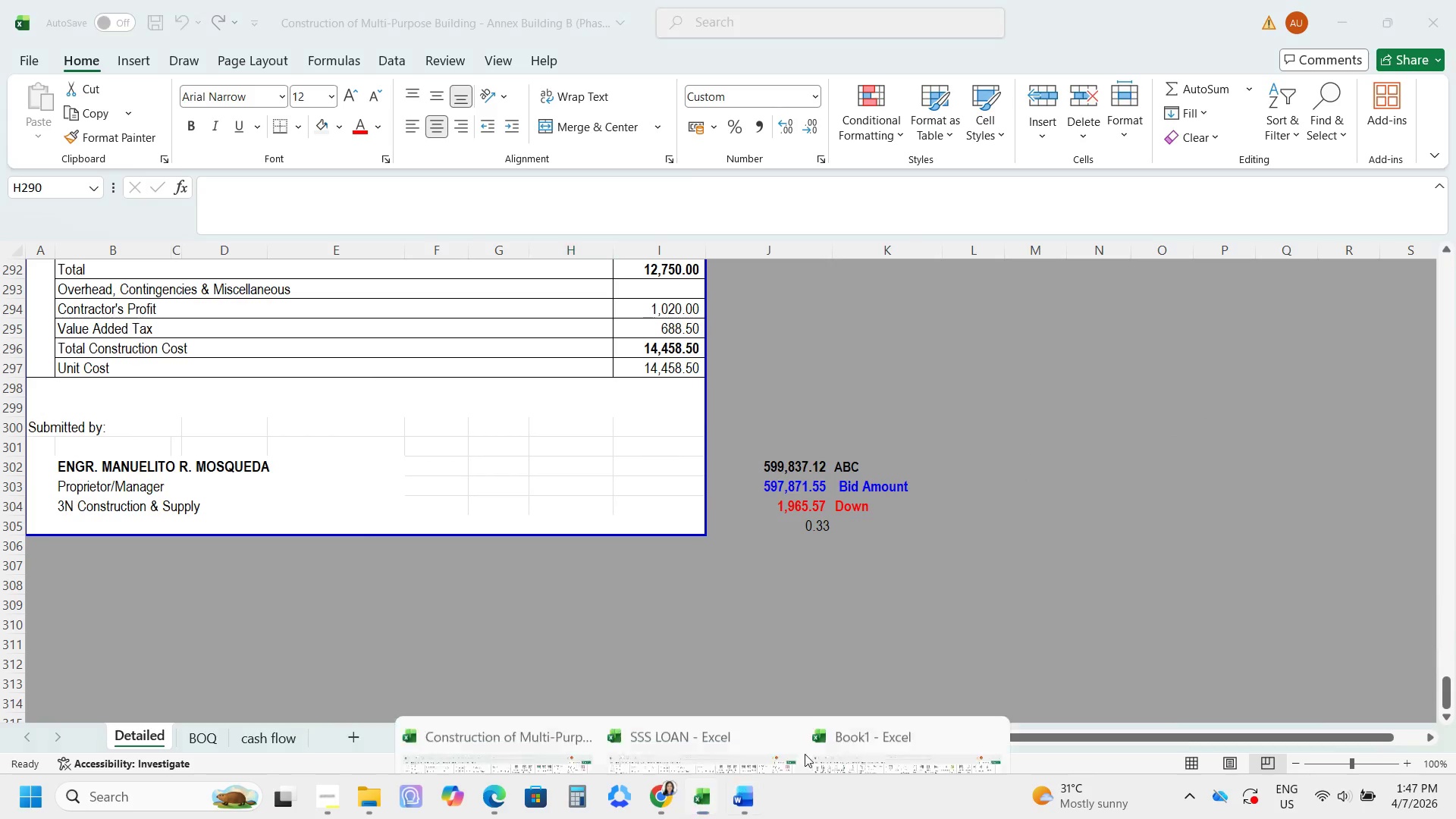 
left_click([858, 735])
 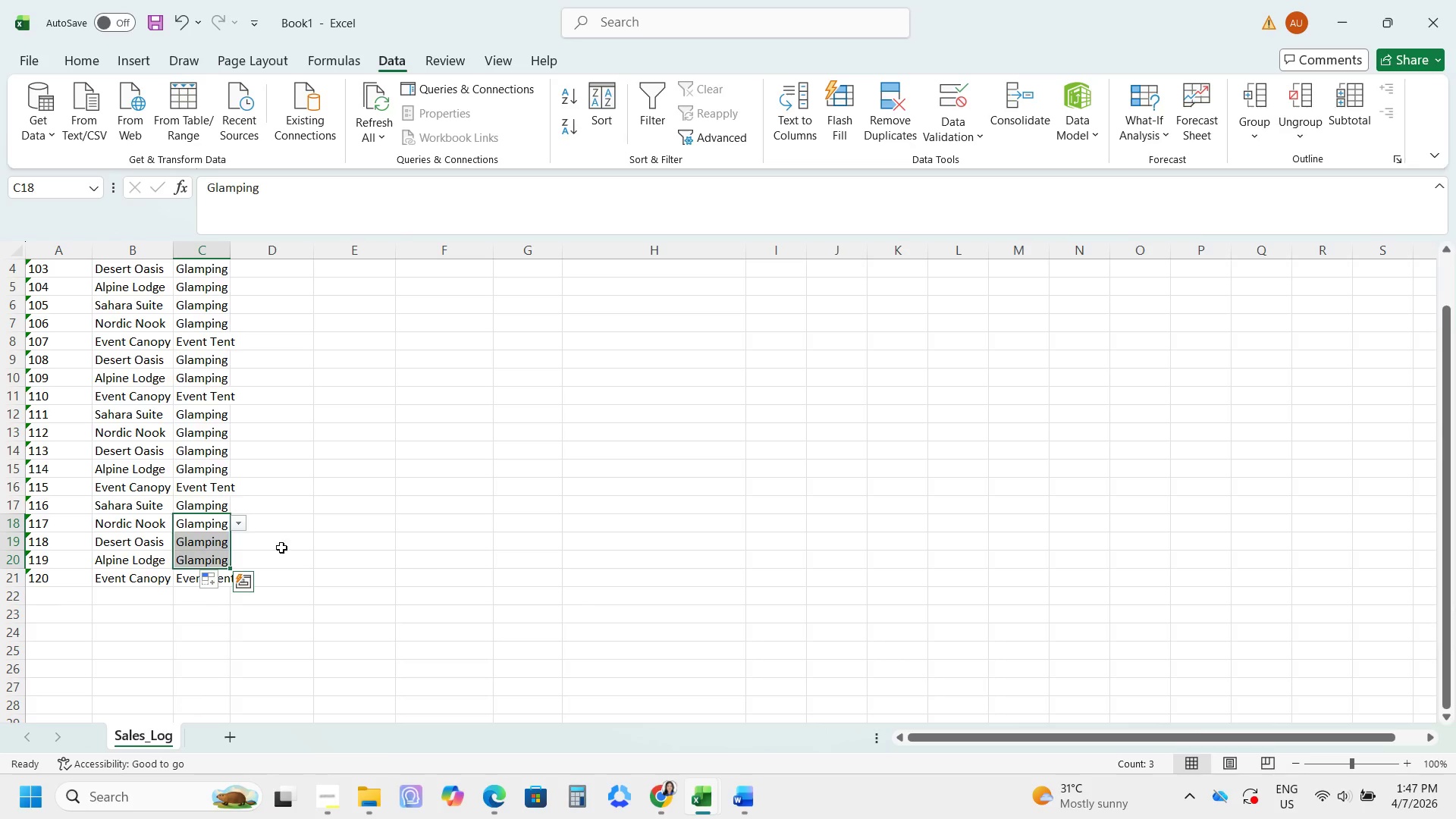 
scroll: coordinate [416, 522], scroll_direction: up, amount: 7.0
 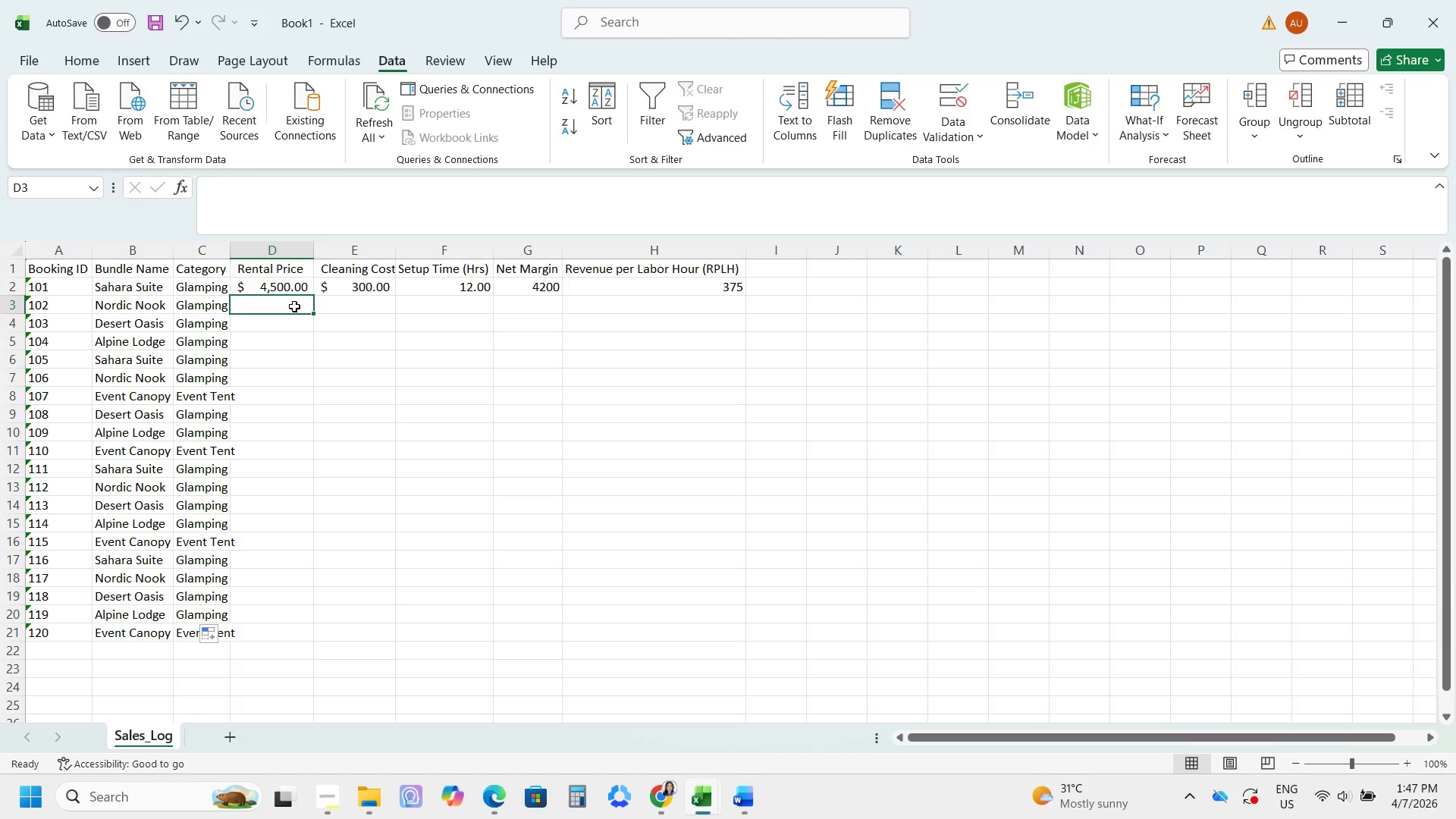 
wait(5.12)
 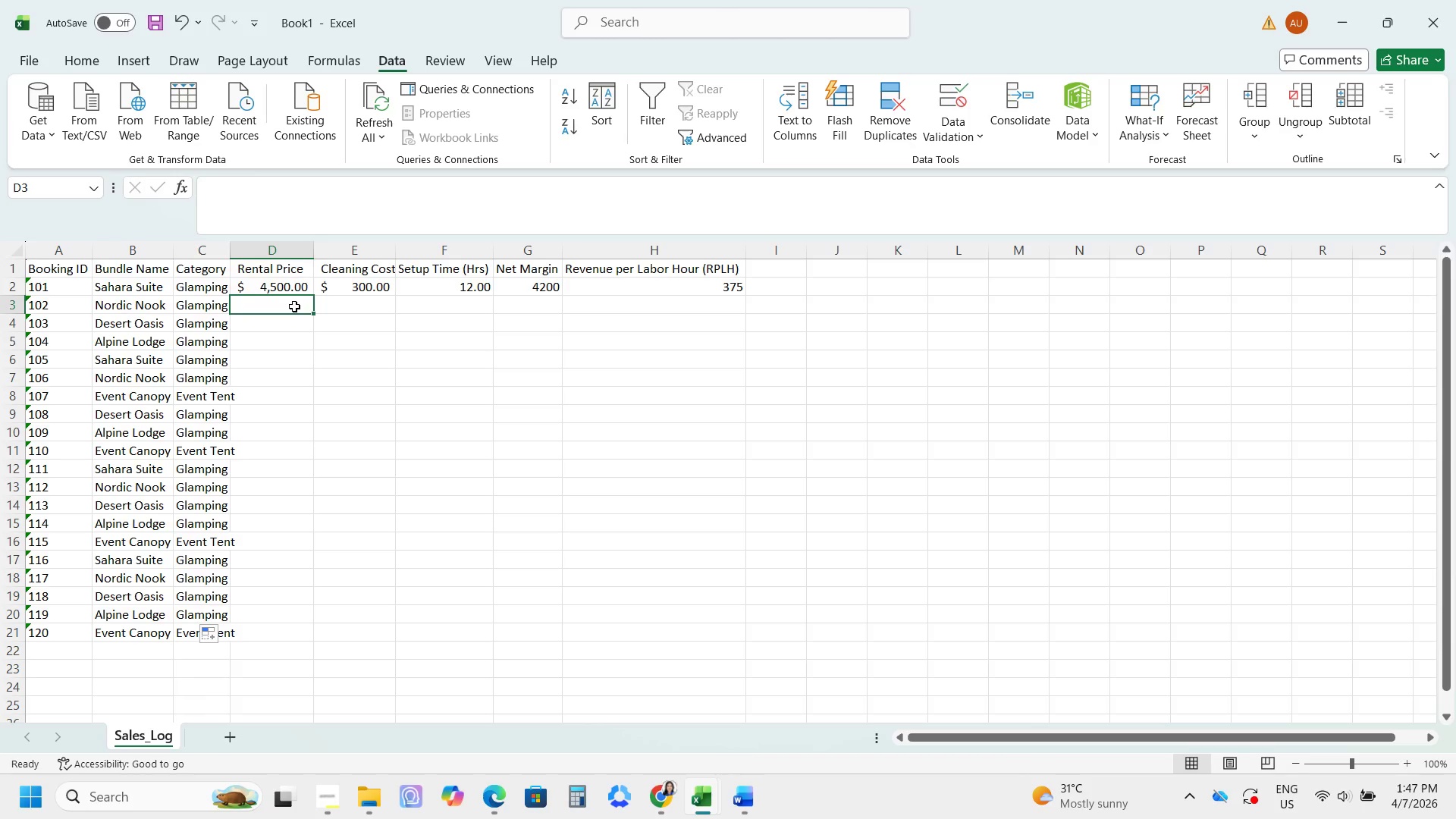 
left_click([12, 259])
 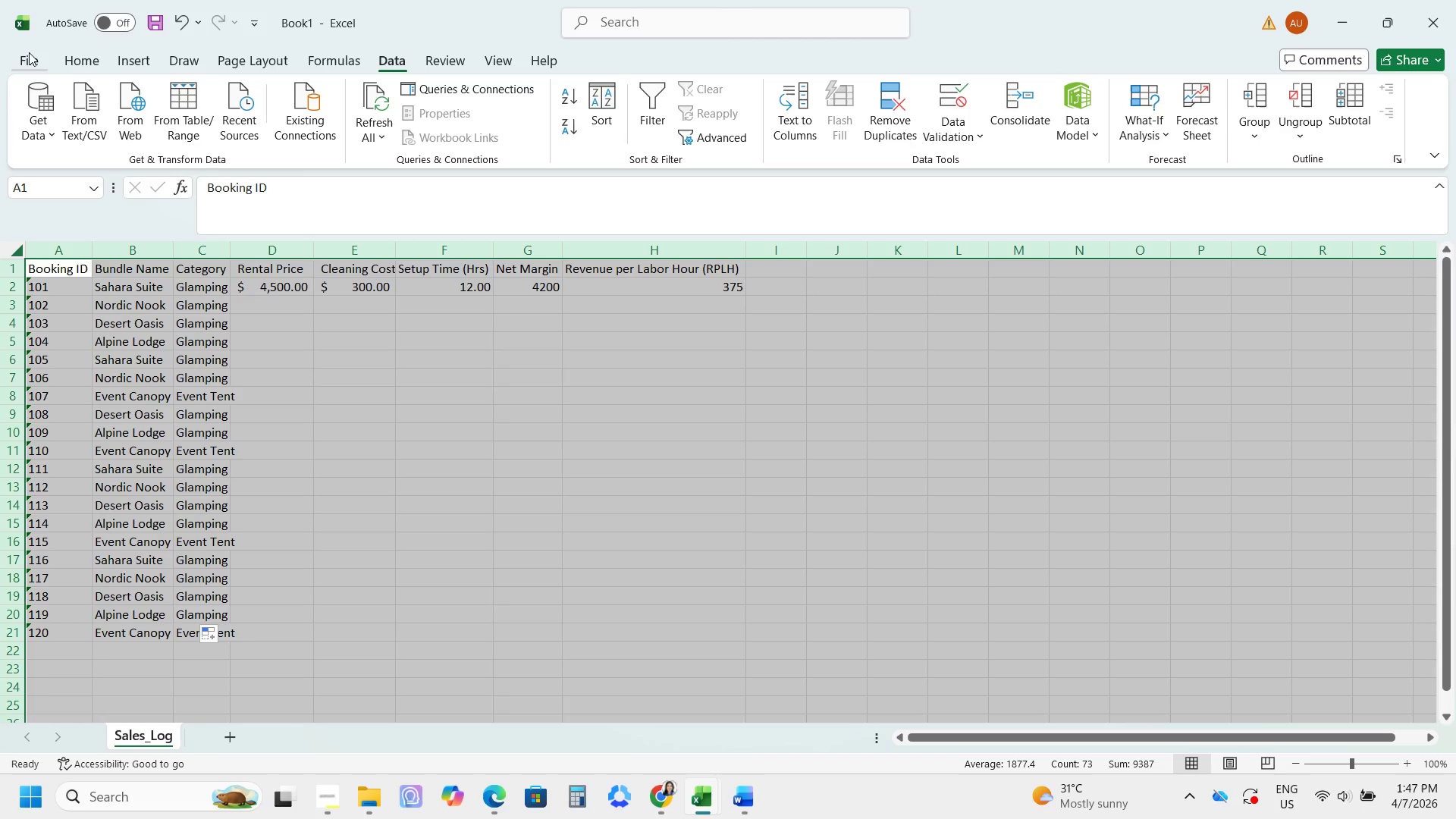 
left_click([25, 54])
 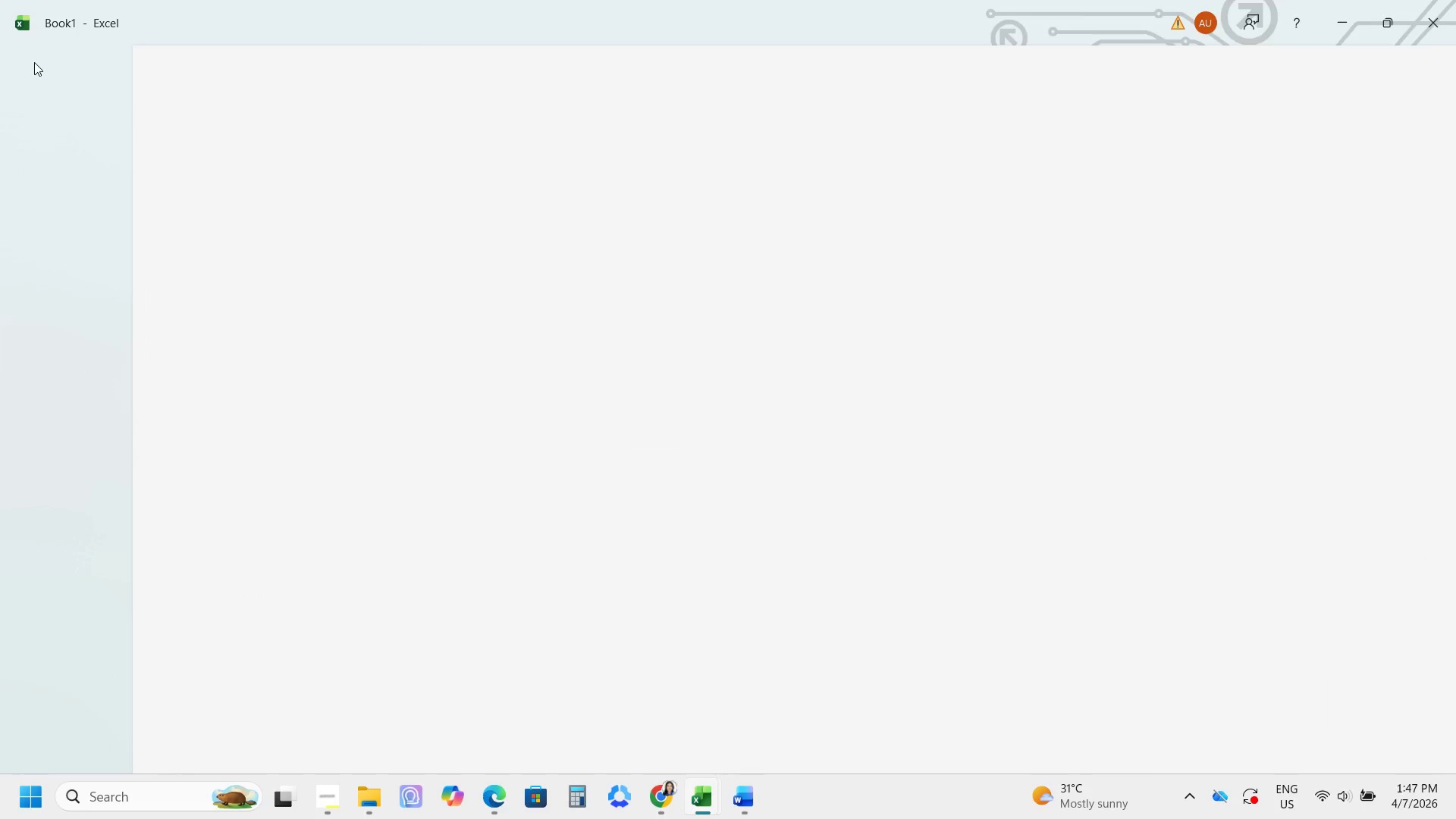 
left_click([83, 66])
 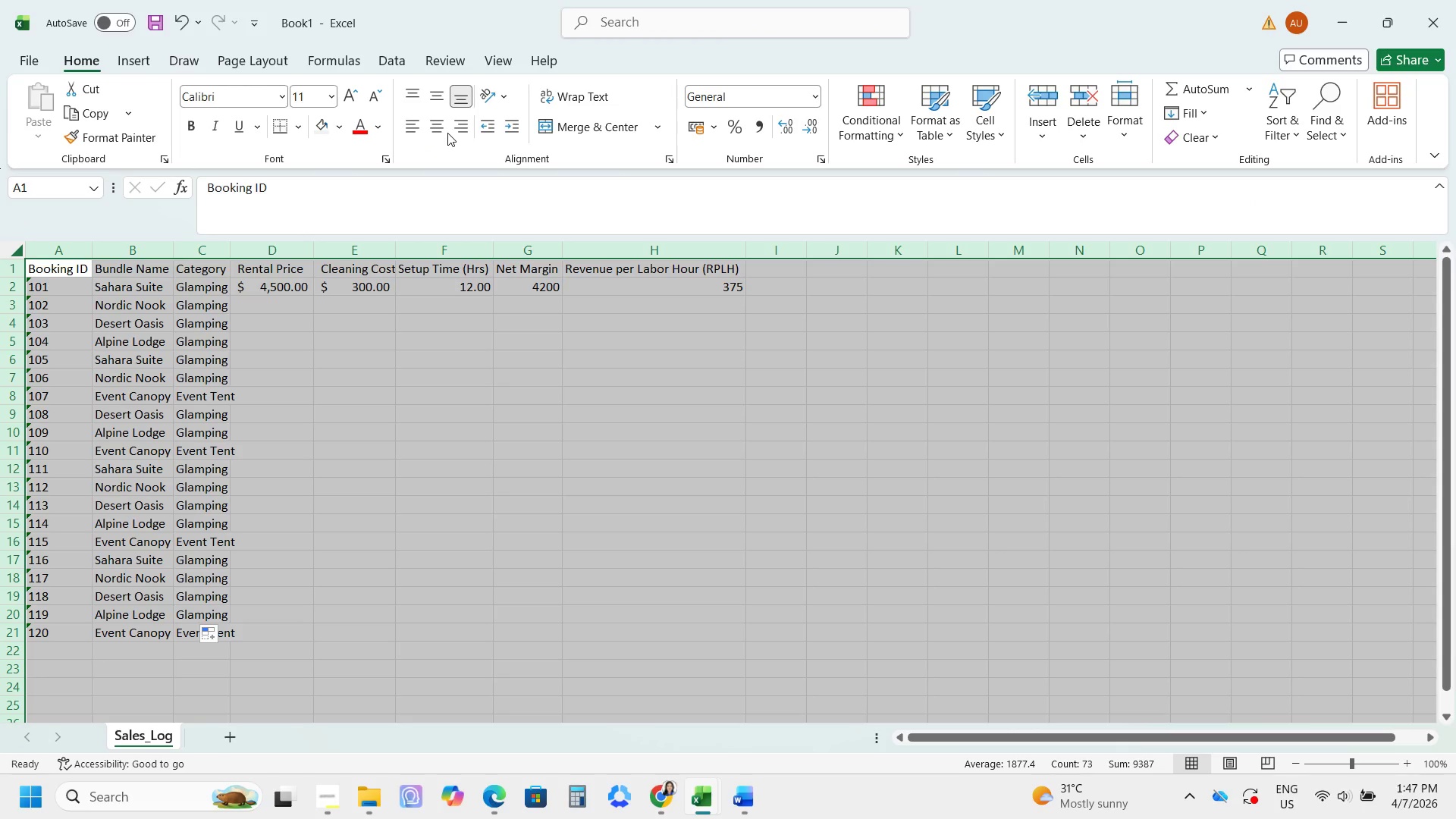 
double_click([441, 132])
 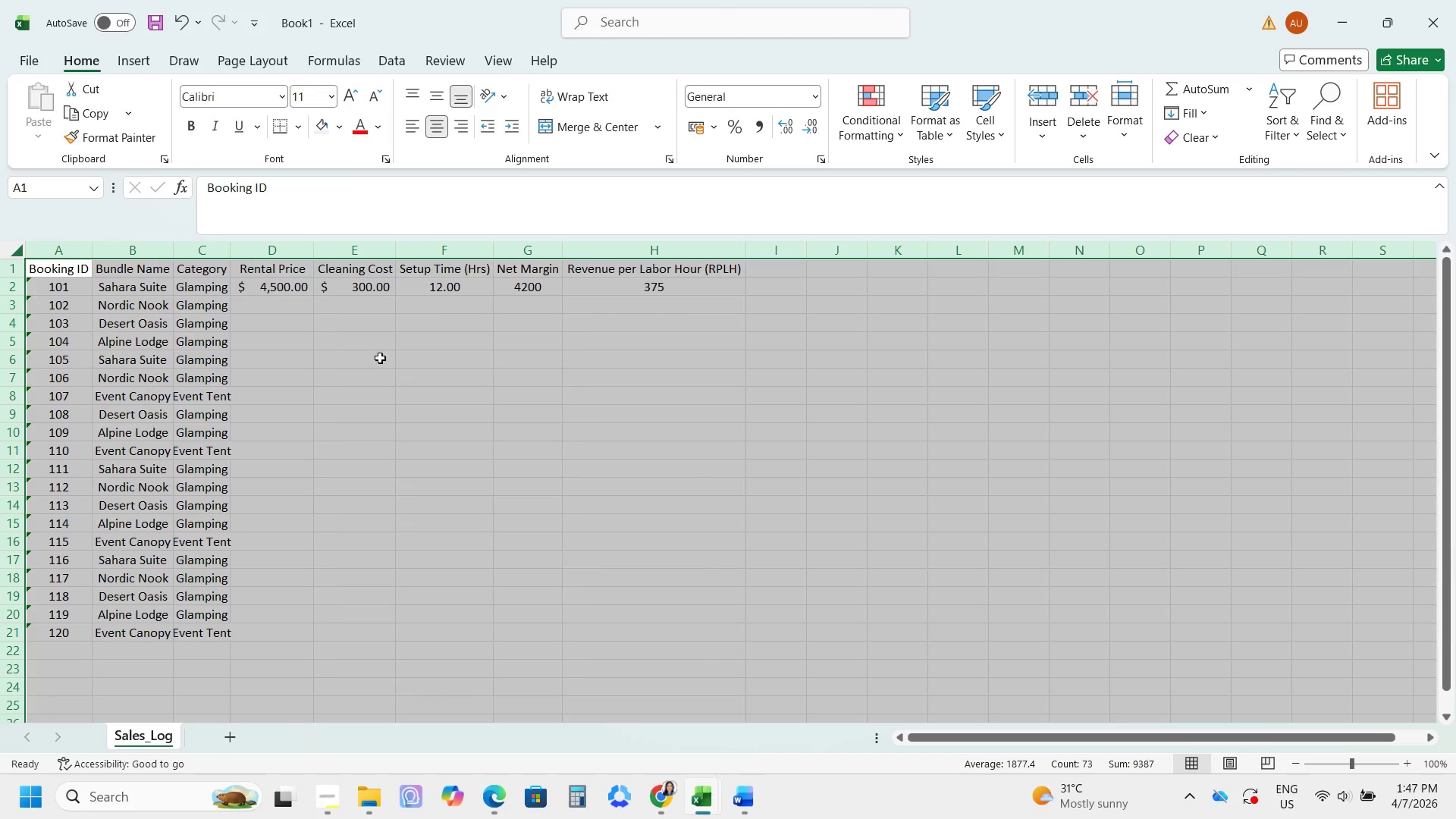 
left_click([378, 364])
 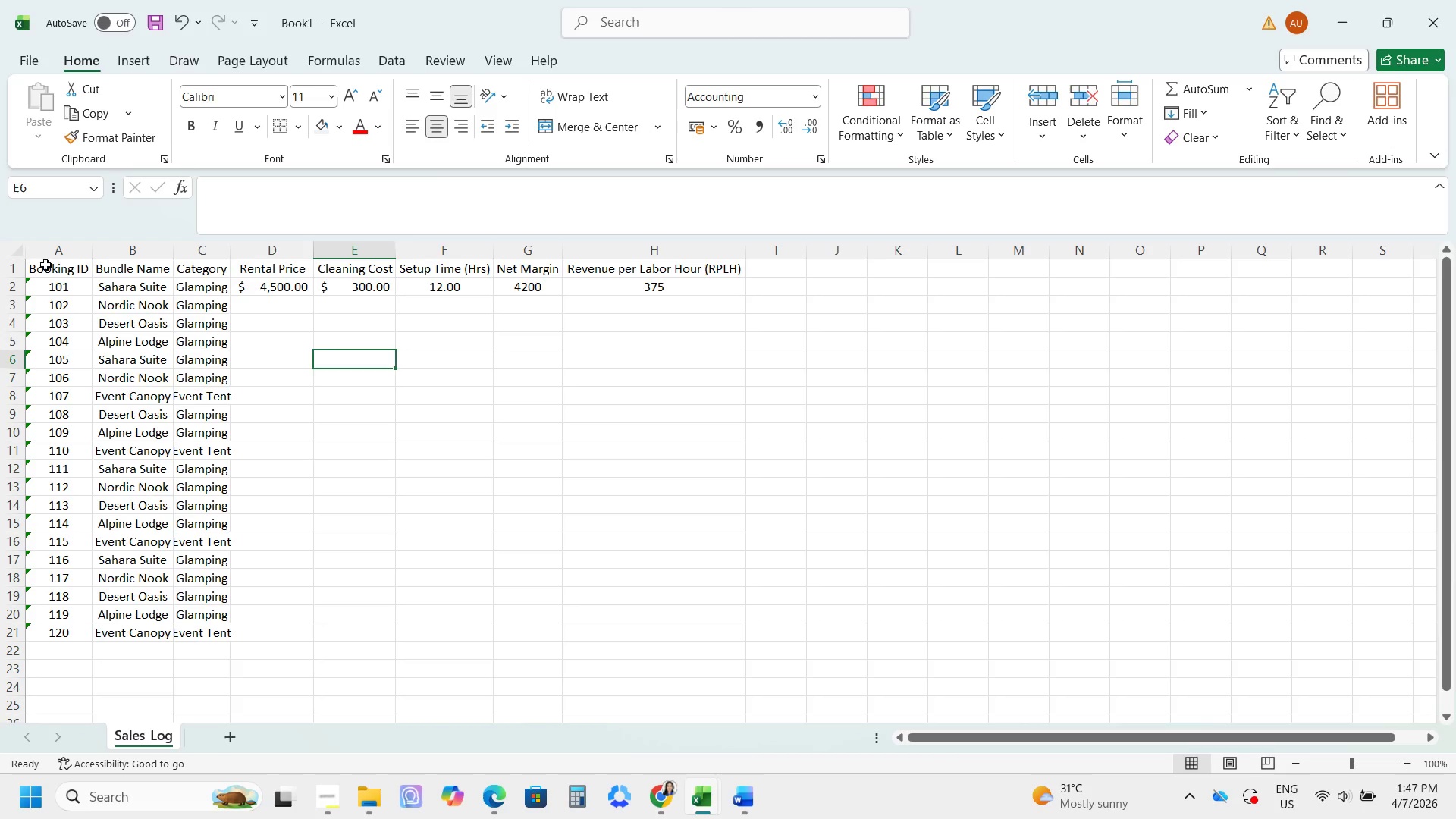 
left_click([14, 250])
 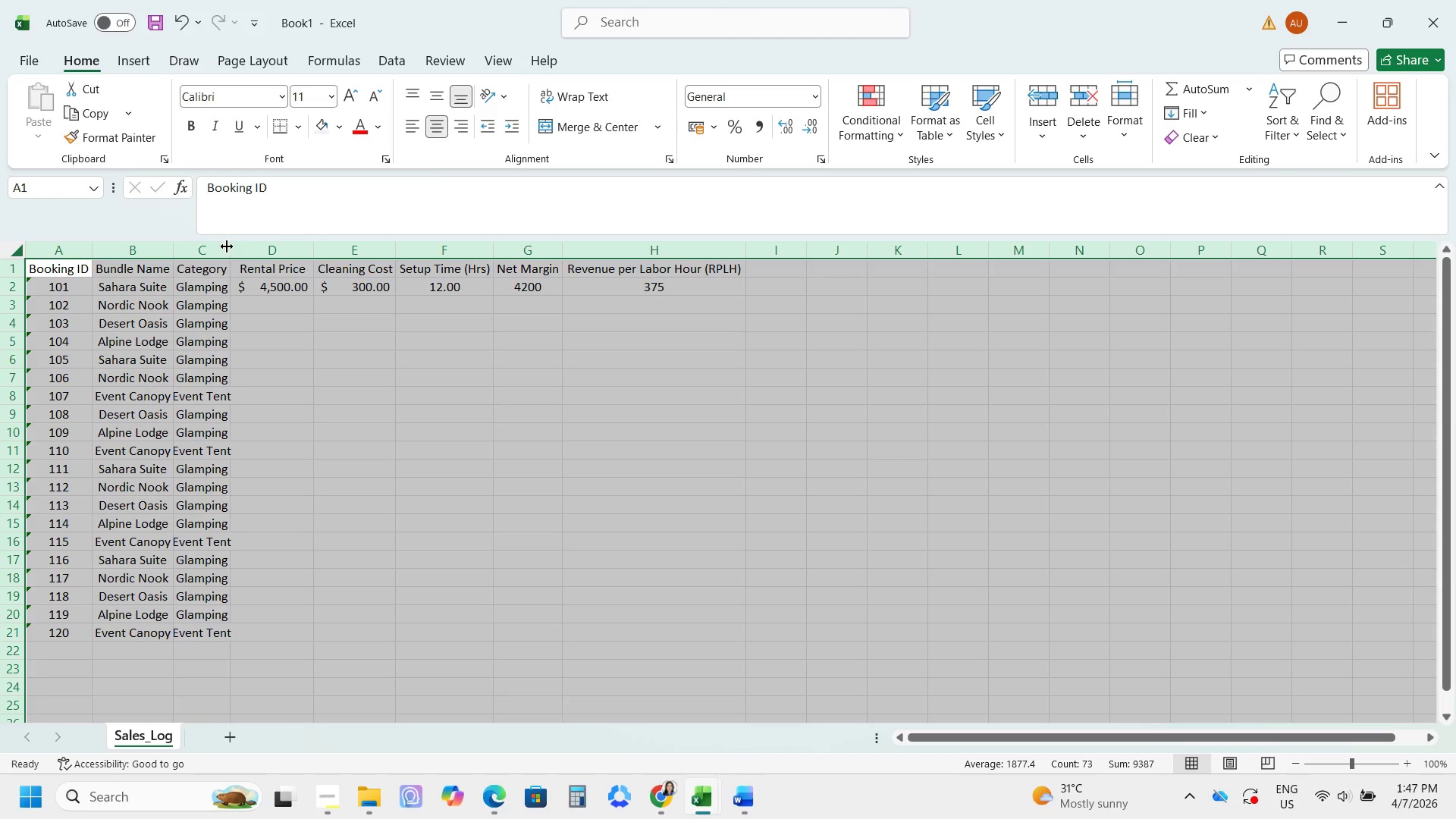 
double_click([227, 246])
 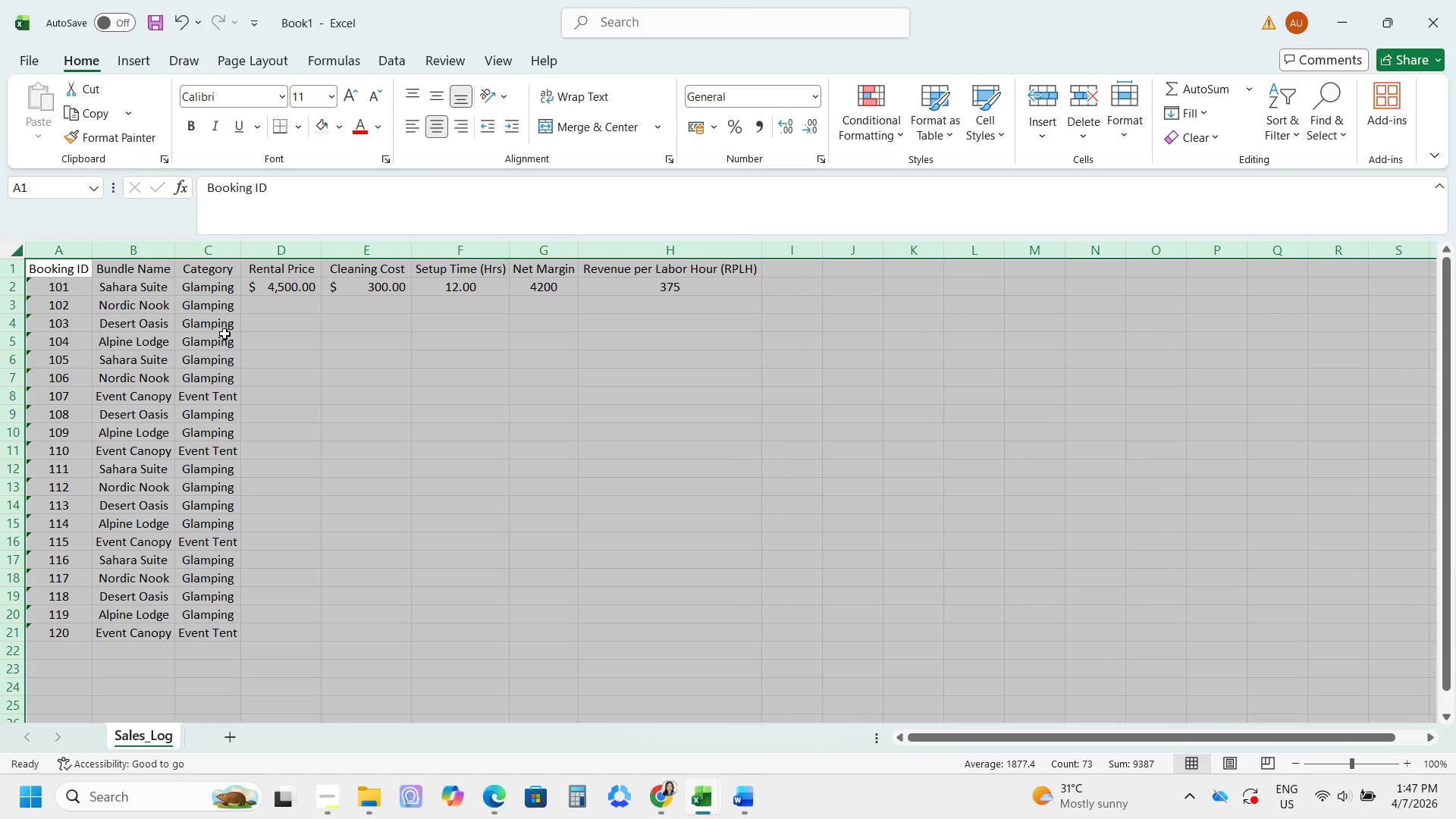 
left_click([231, 369])
 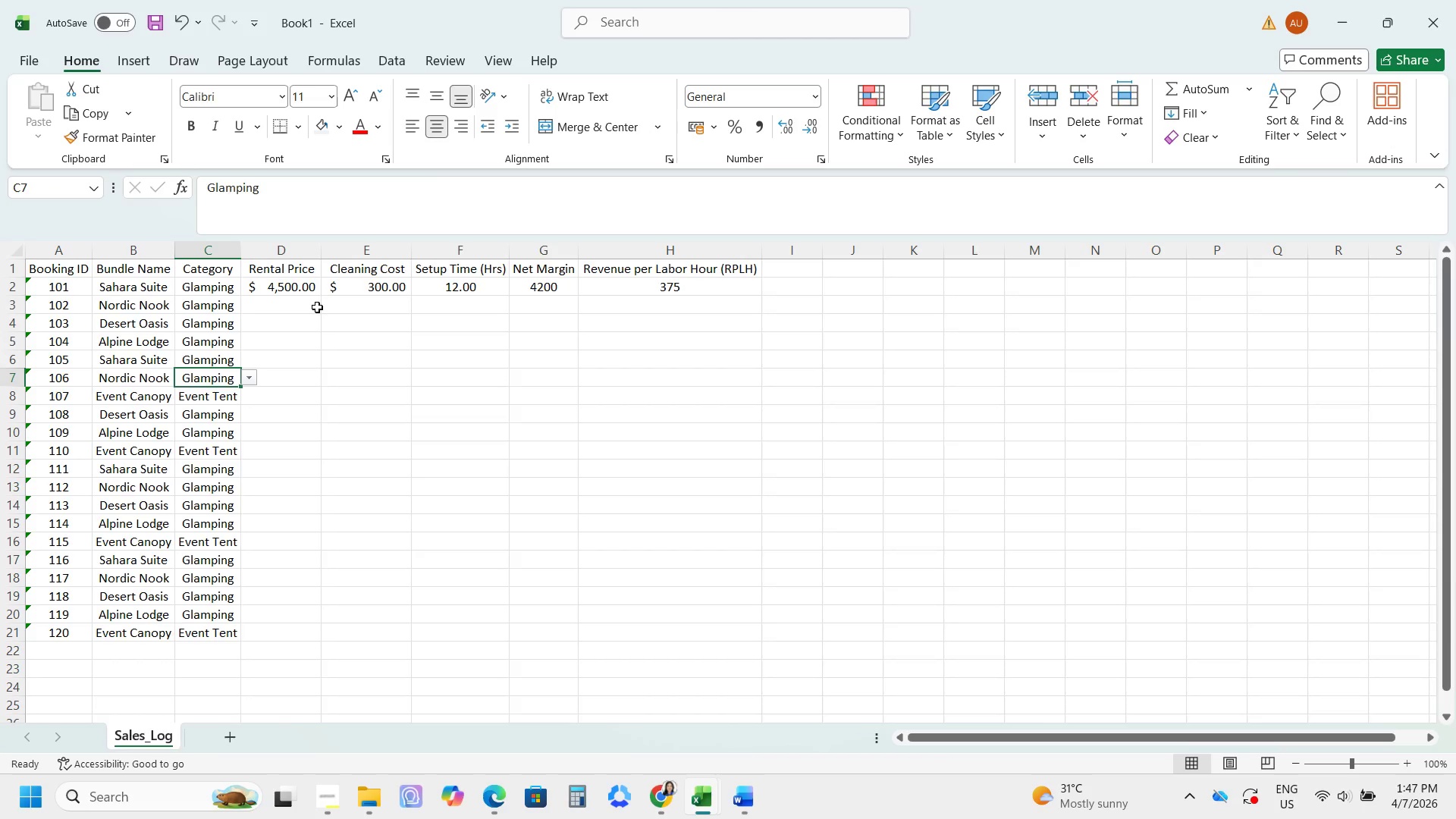 
left_click([309, 297])
 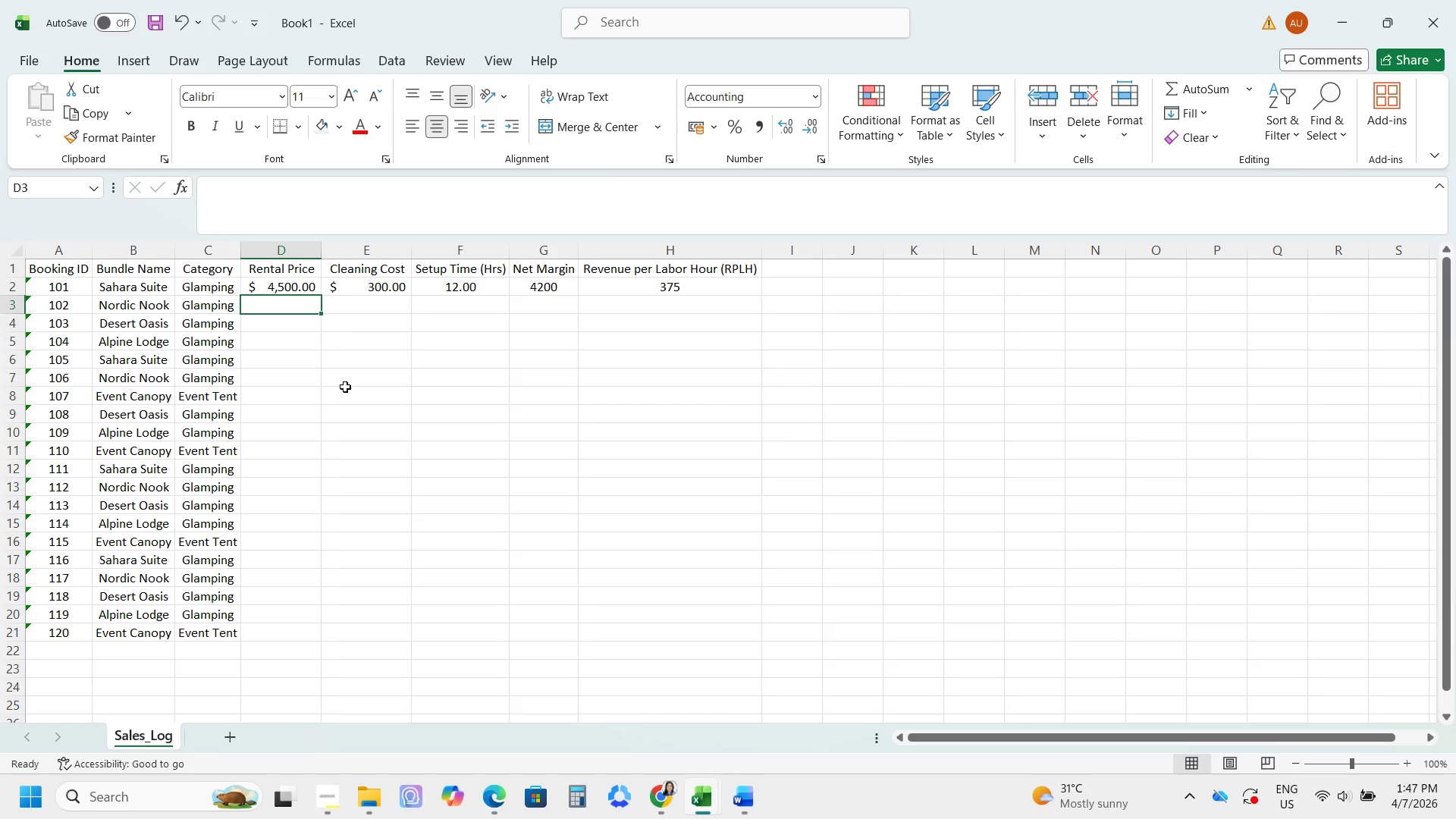 
left_click([670, 808])
 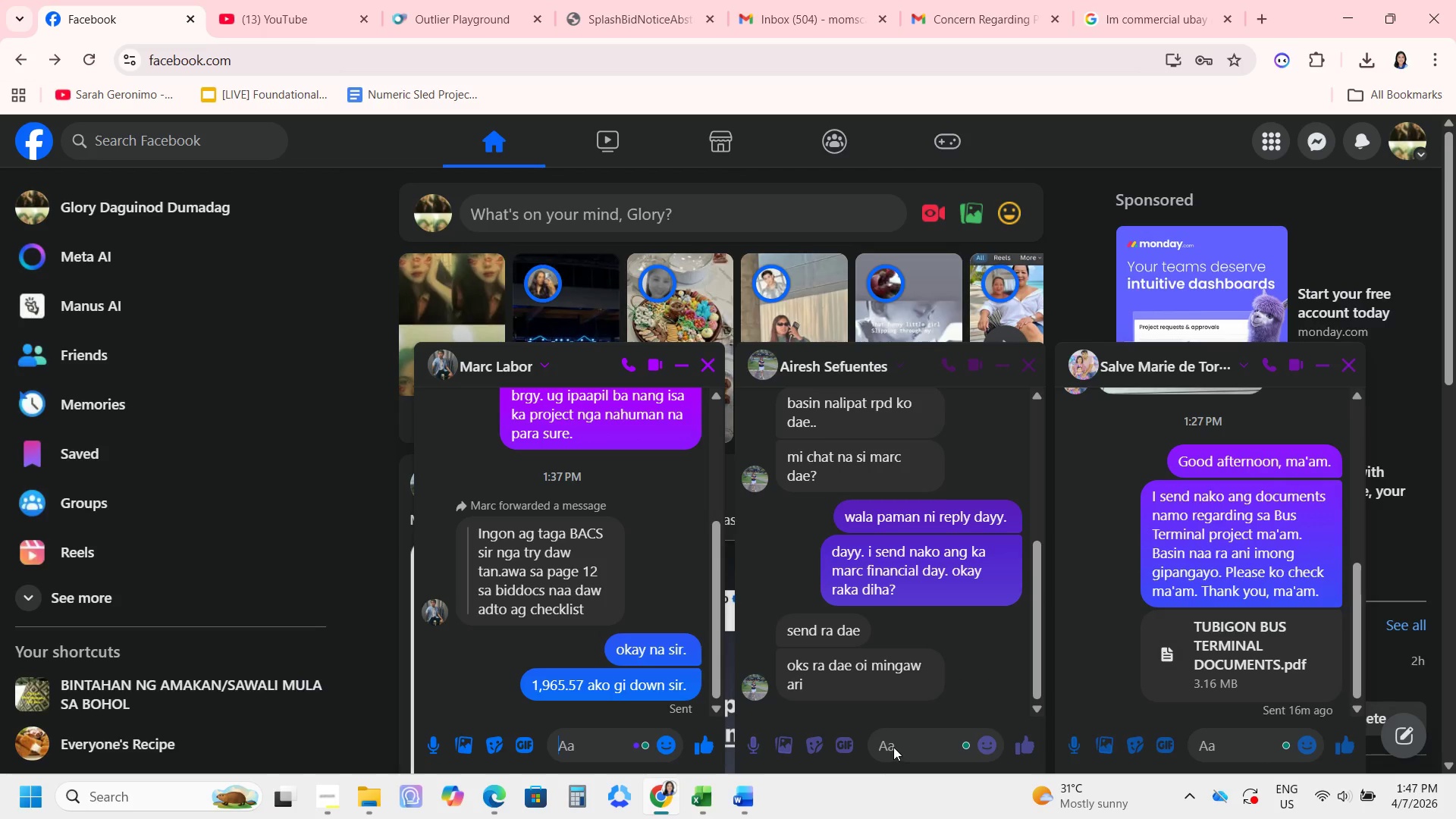 
left_click([893, 746])
 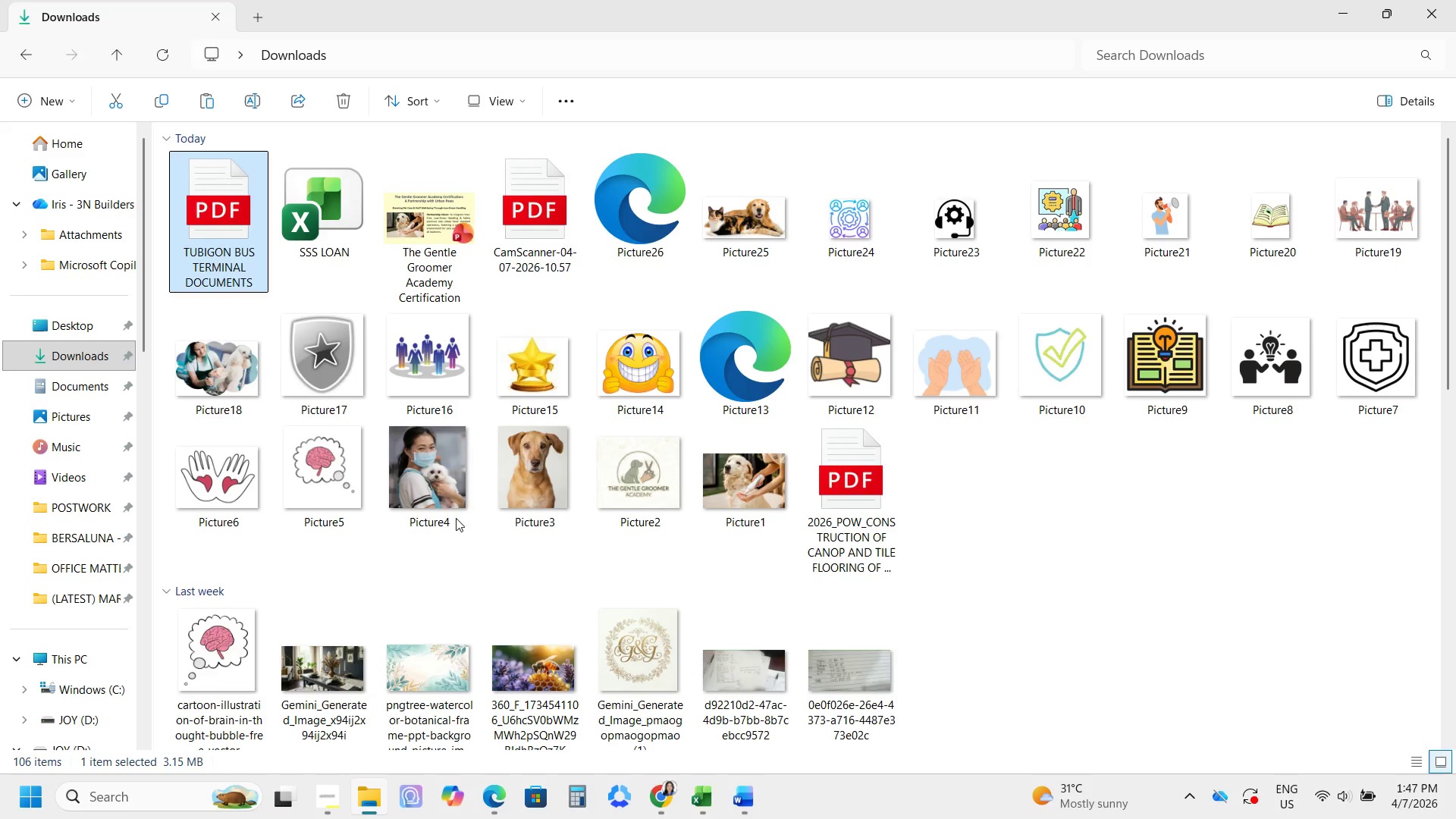 
wait(9.45)
 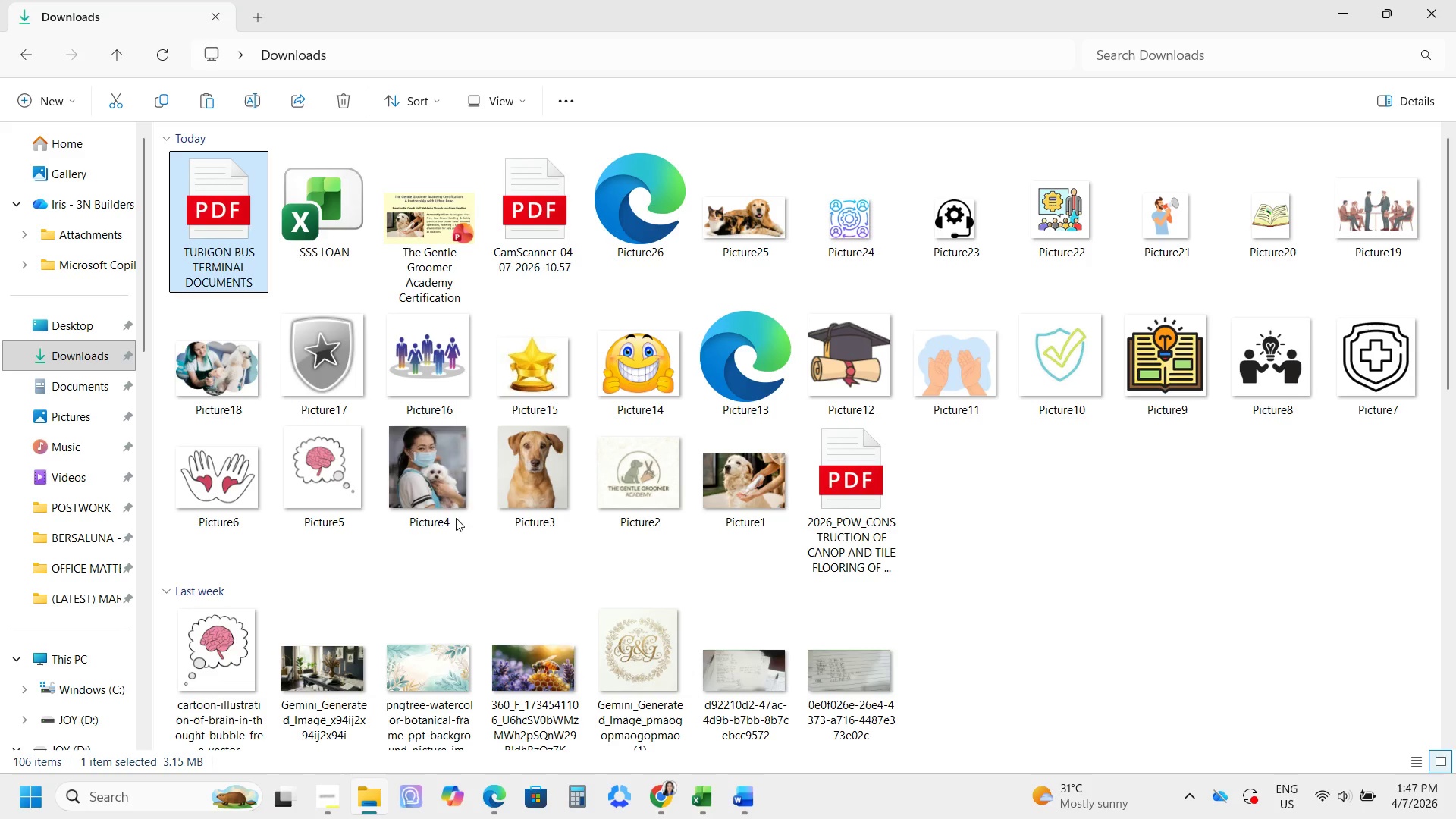 
left_click([851, 715])
 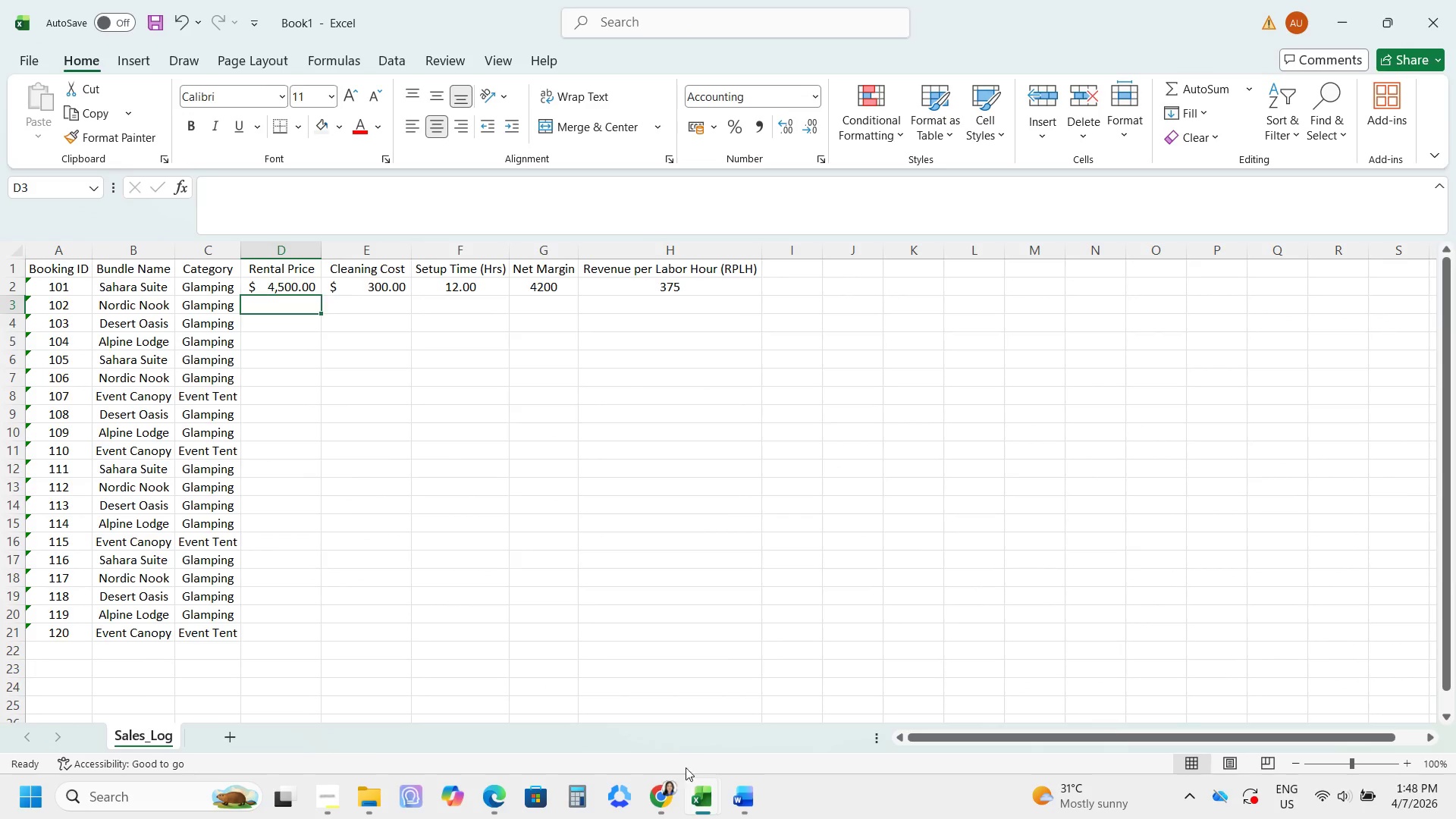 
left_click([701, 789])
 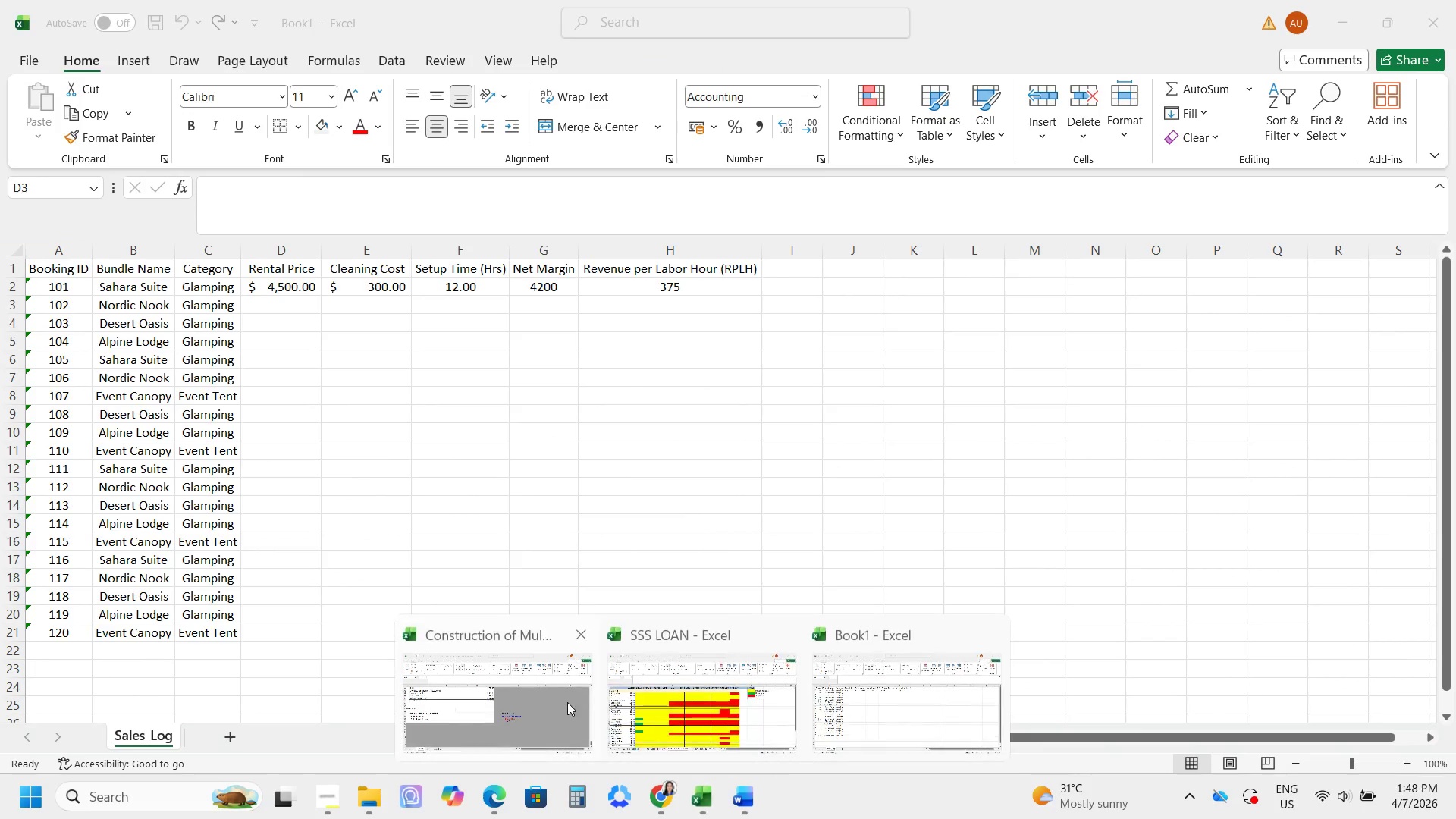 
left_click([567, 701])
 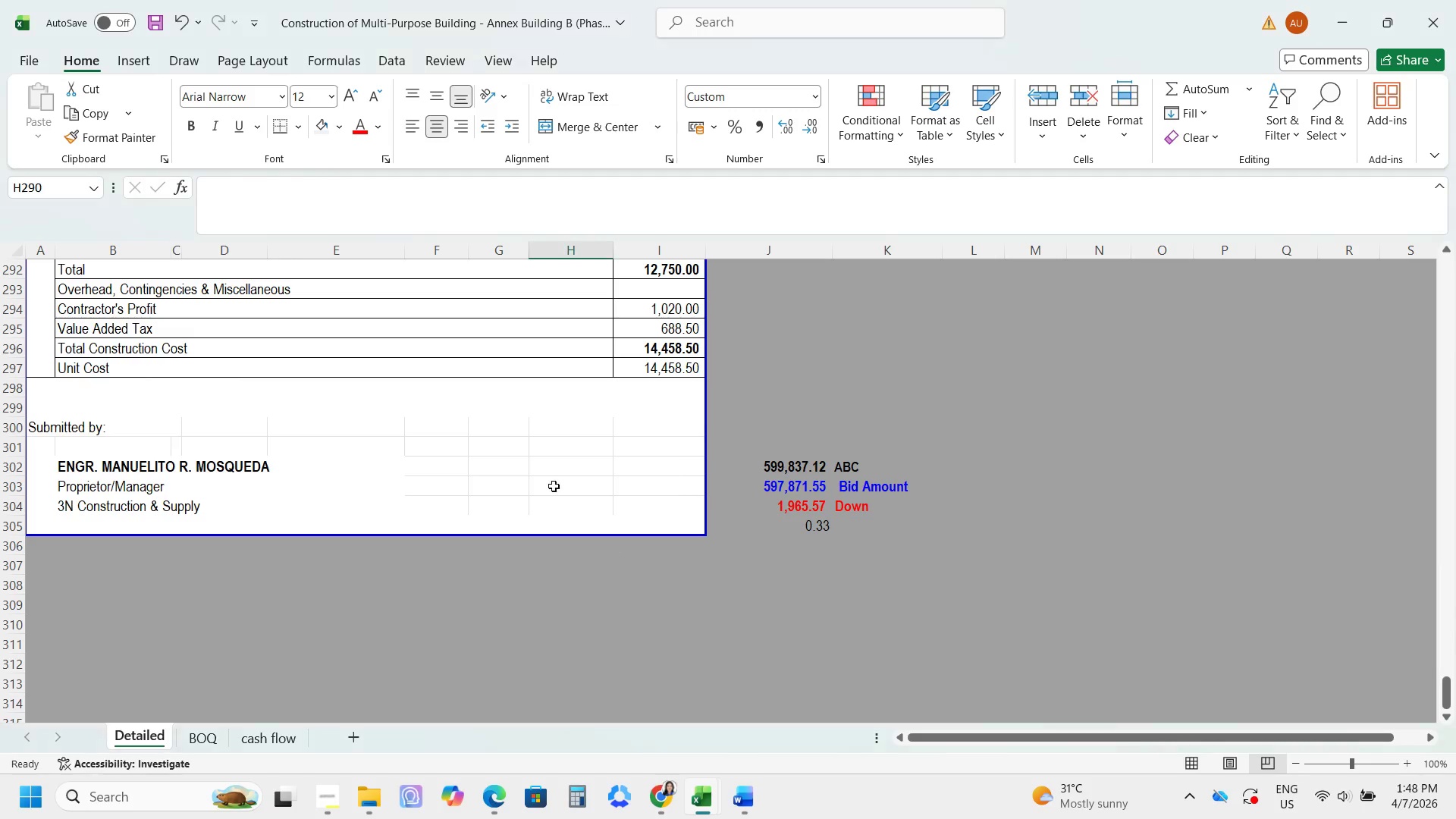 
left_click([535, 481])
 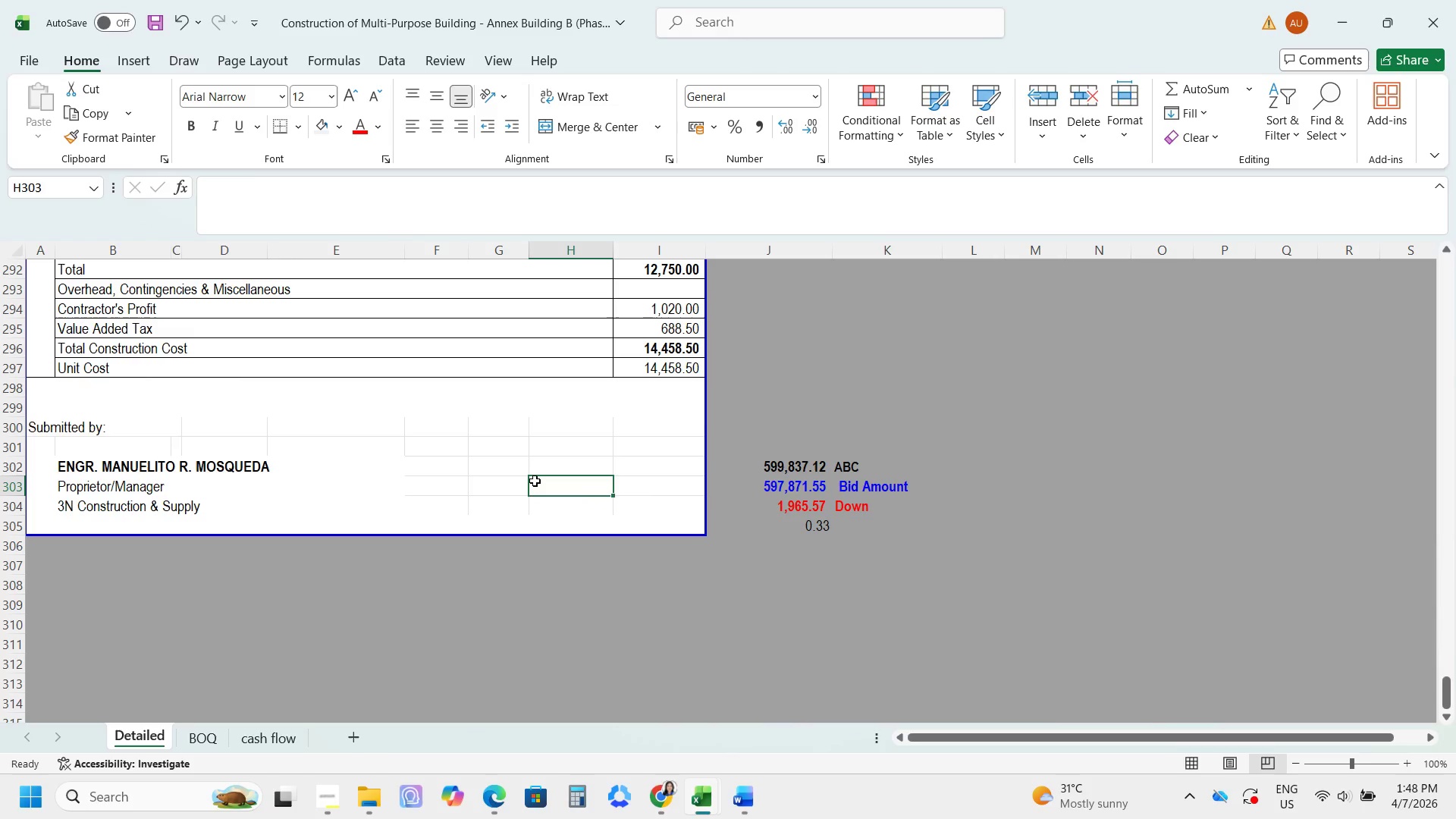 
key(Control+S)
 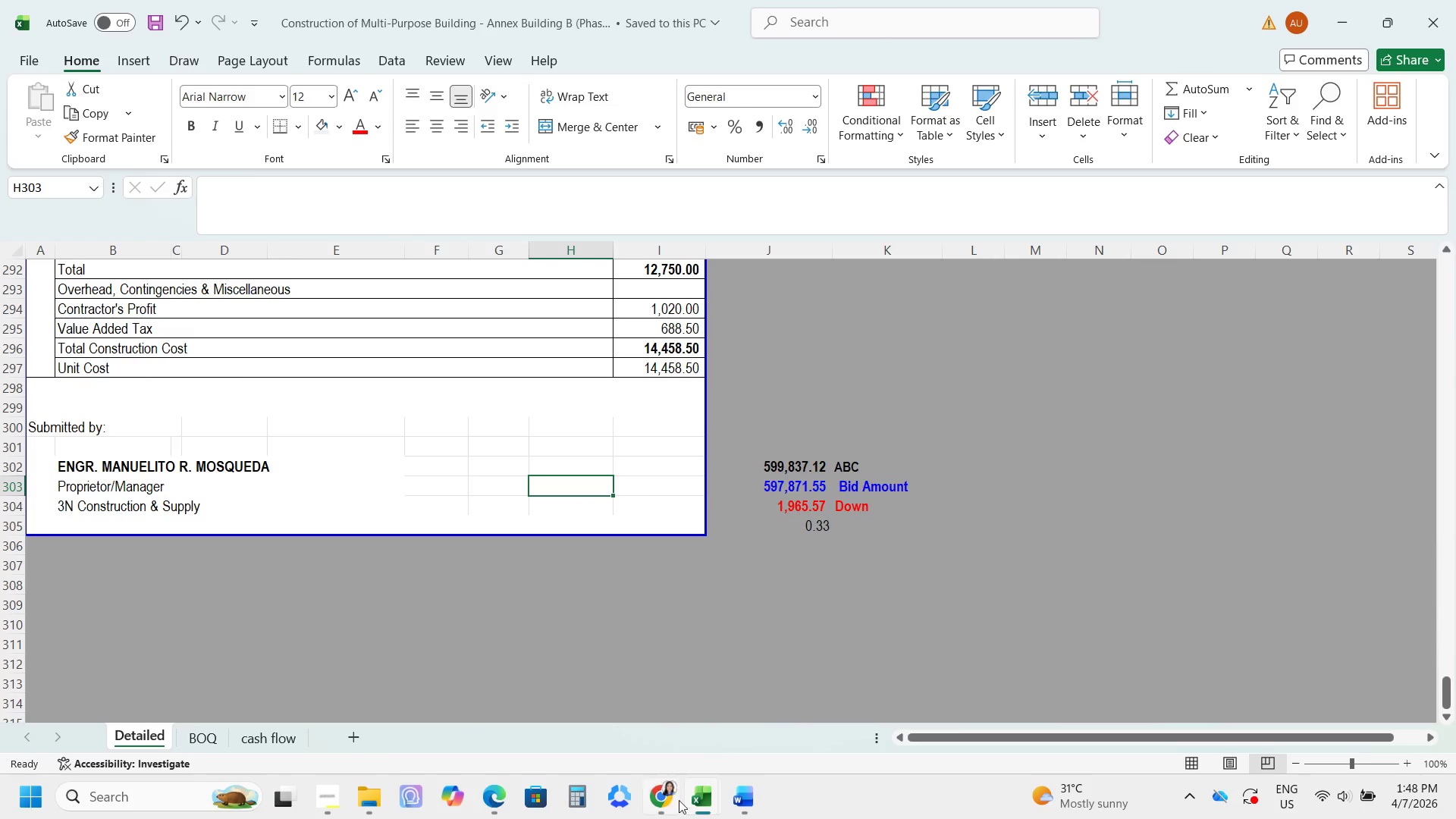 
left_click([701, 794])
 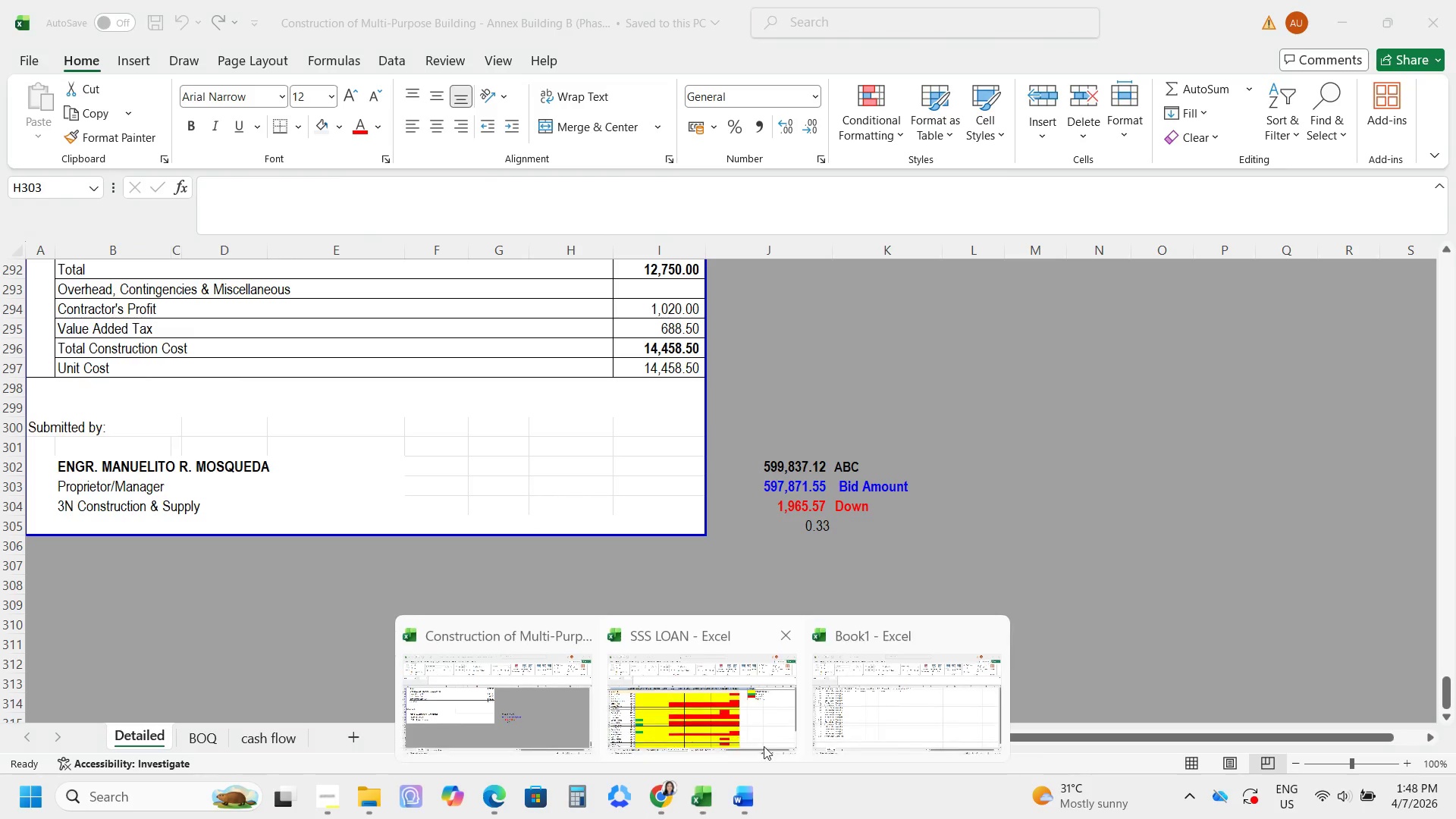 
left_click([714, 720])
 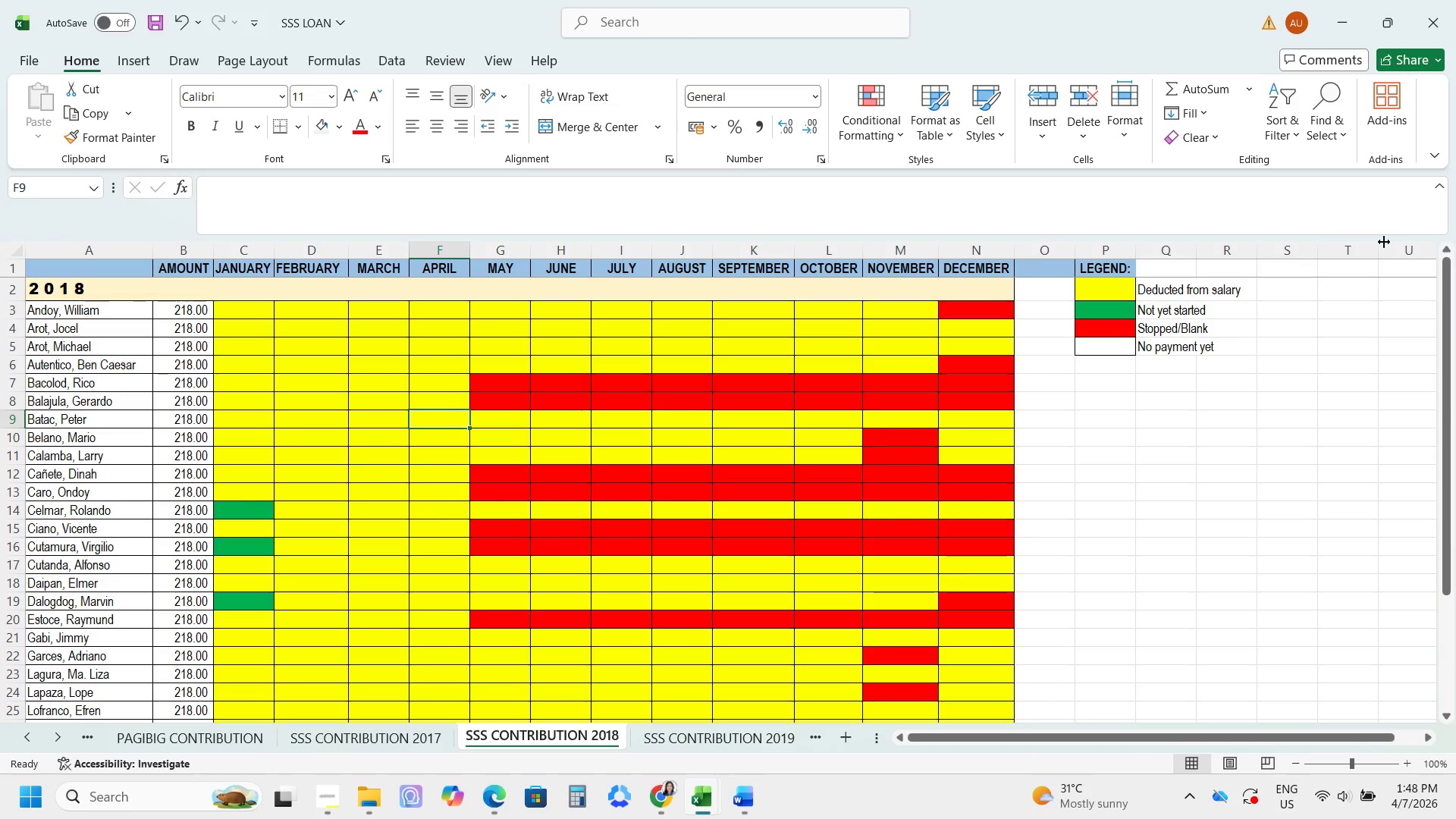 
left_click([1452, 0])
 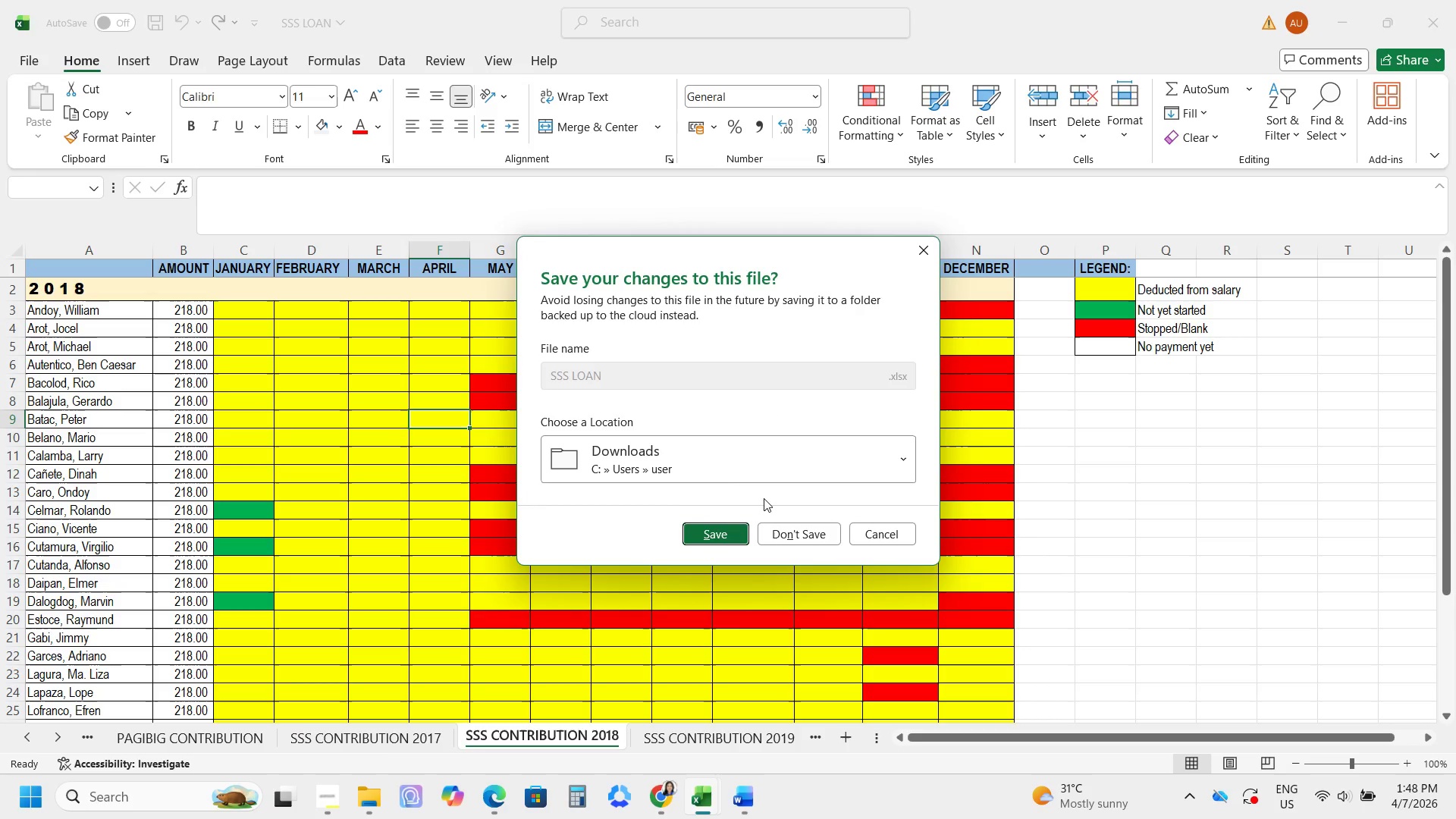 
left_click([708, 521])
 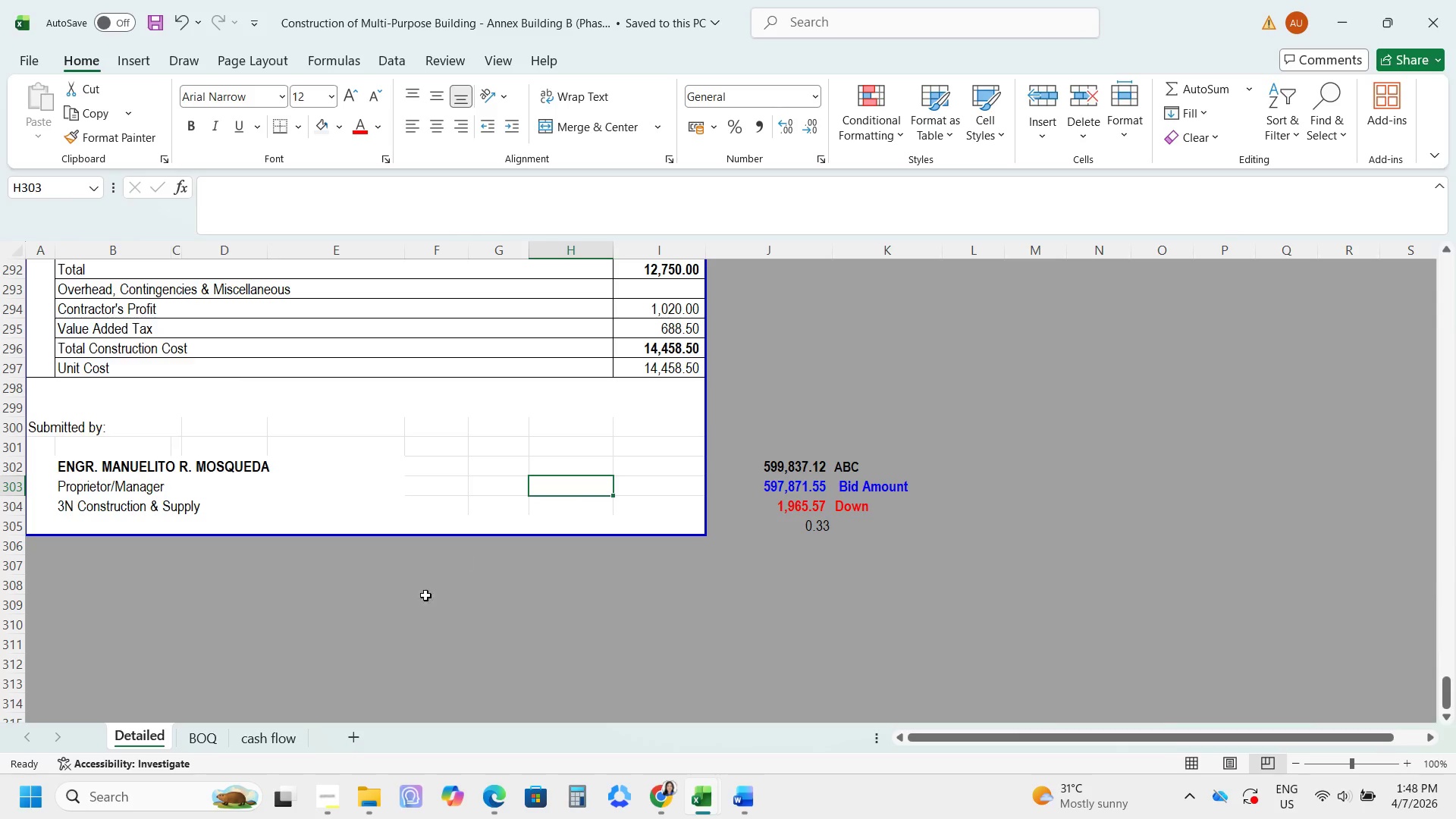 
left_click([370, 799])
 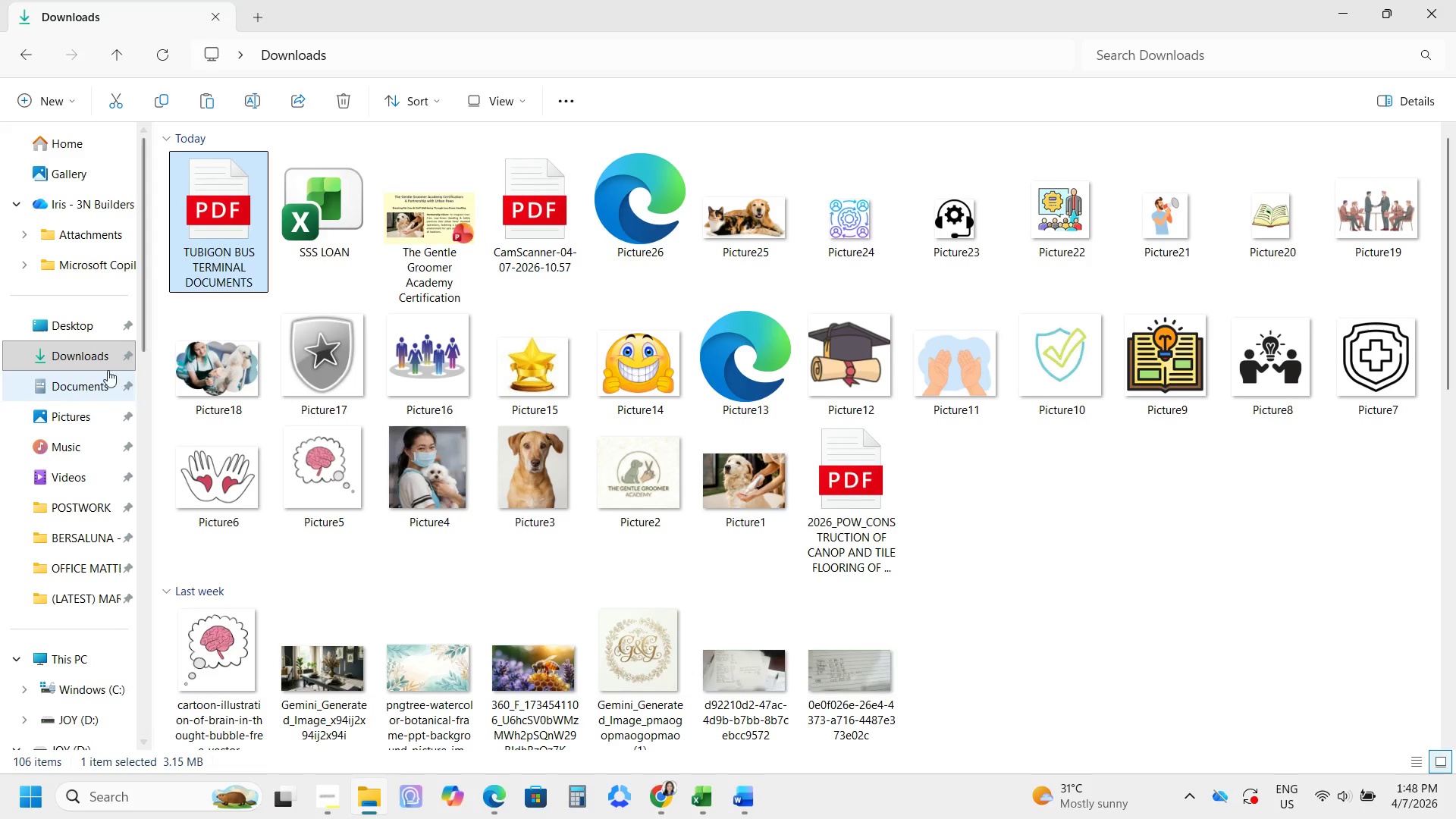 
left_click([71, 388])
 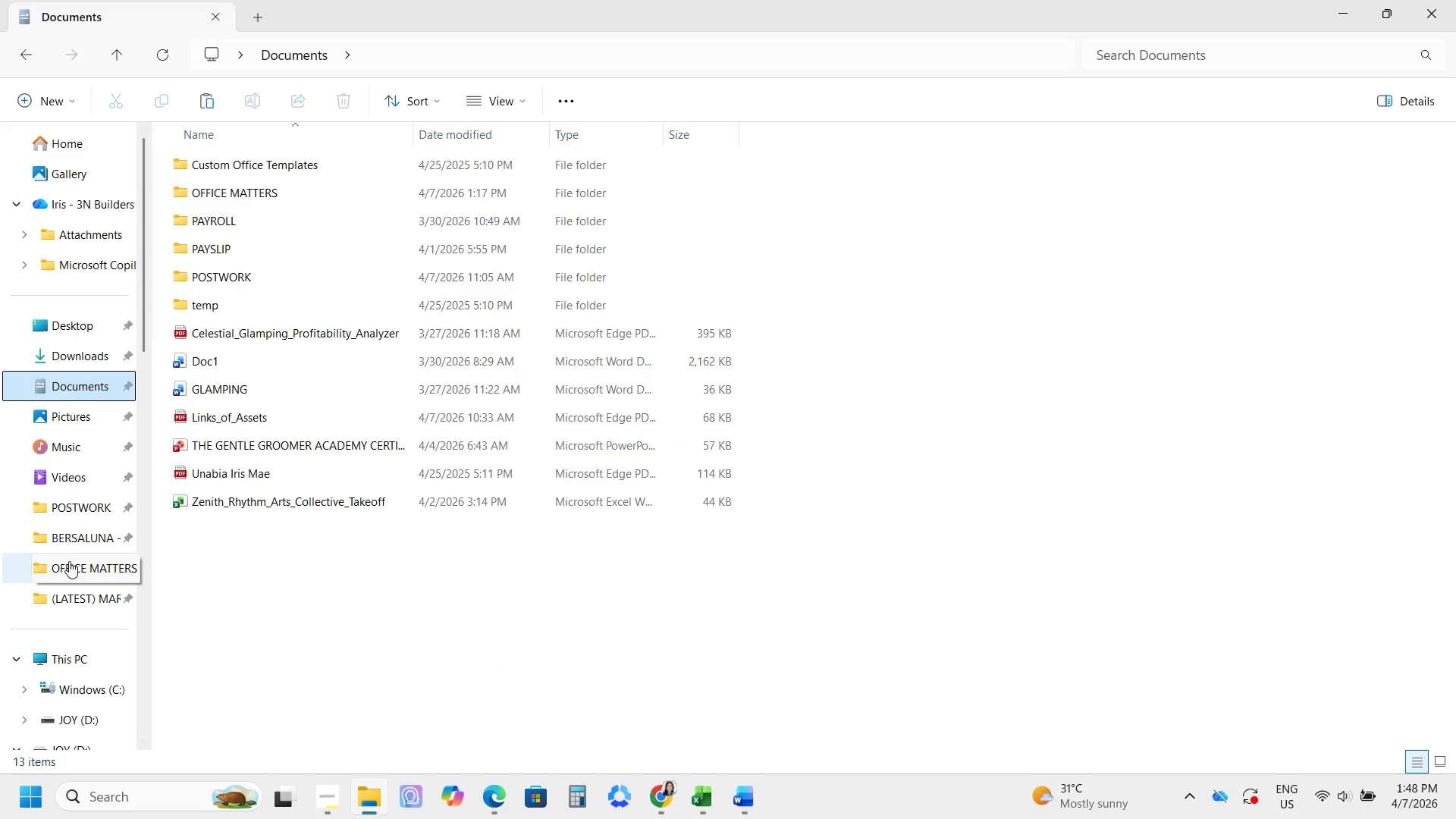 
wait(6.17)
 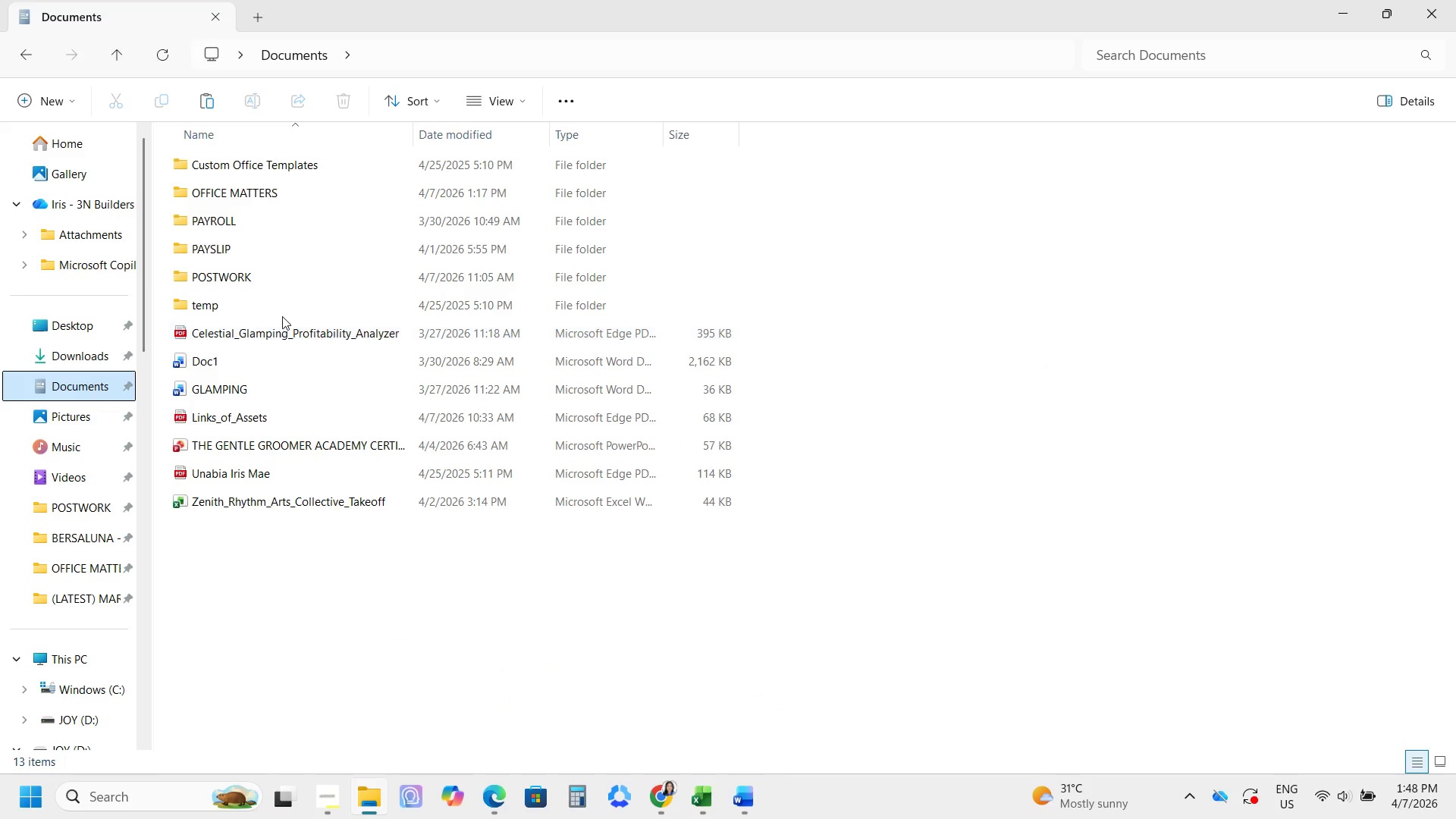 
double_click([78, 725])
 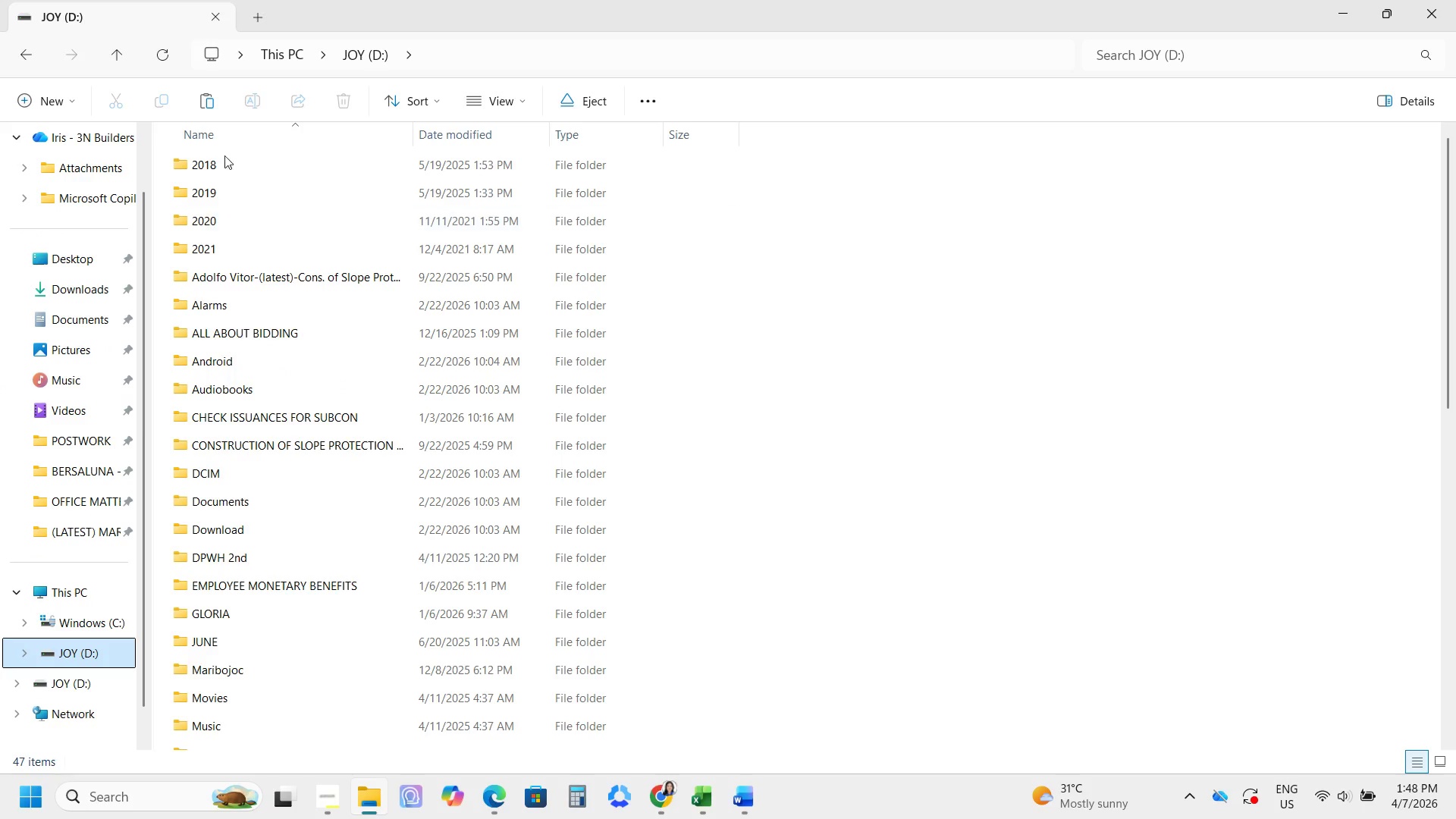 
scroll: coordinate [277, 287], scroll_direction: up, amount: 1.0
 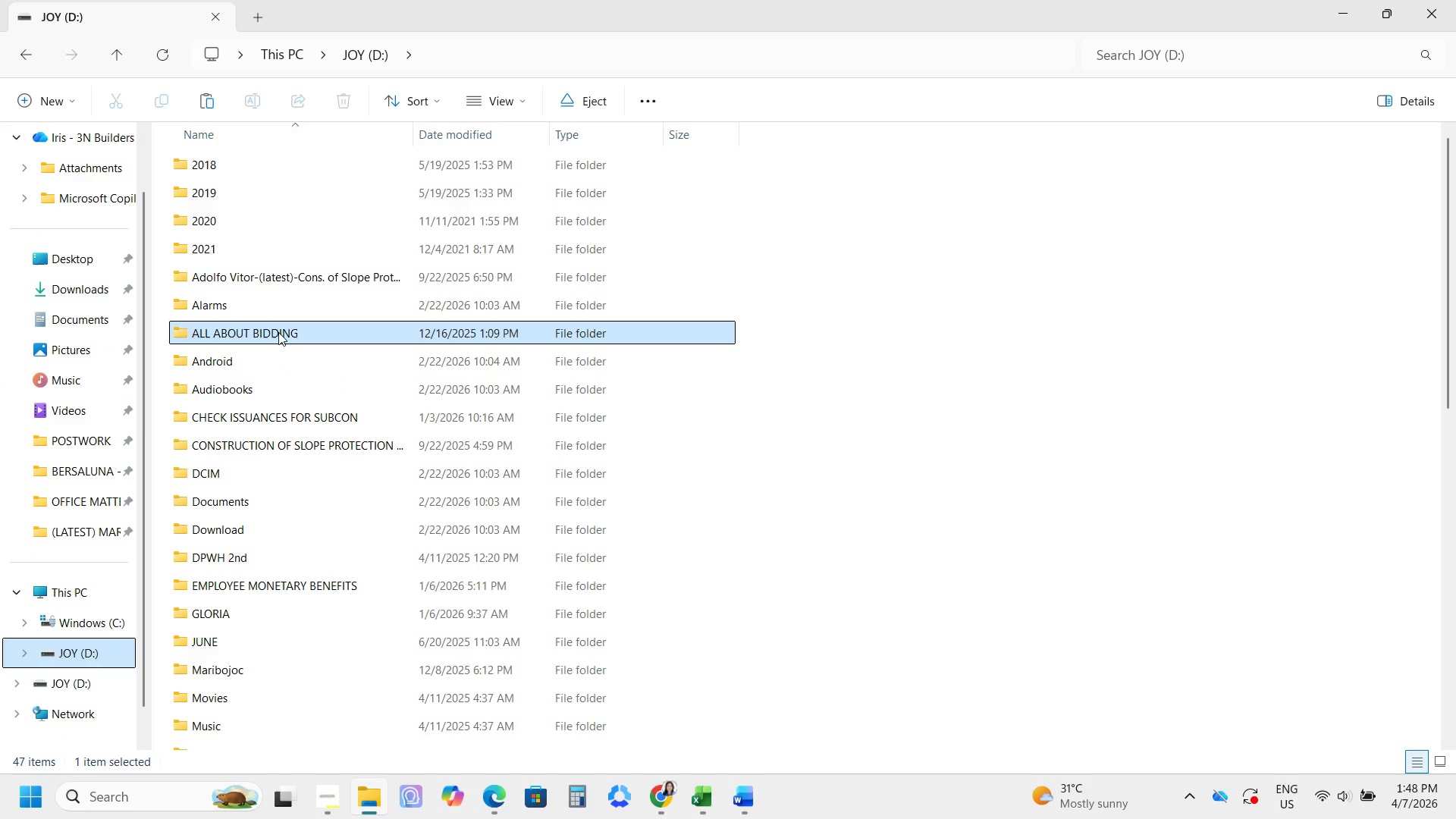 
double_click([278, 332])
 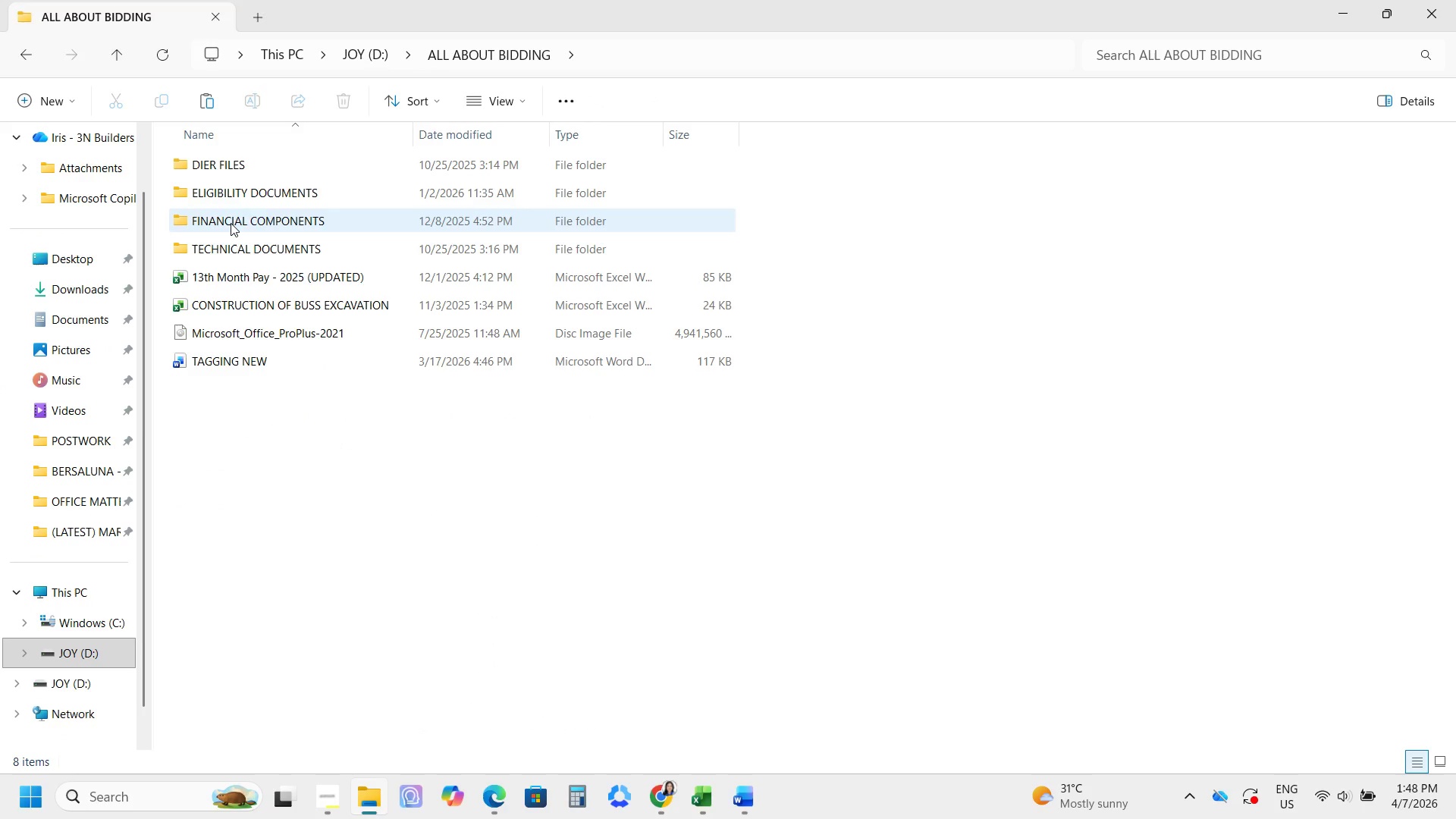 
double_click([231, 223])
 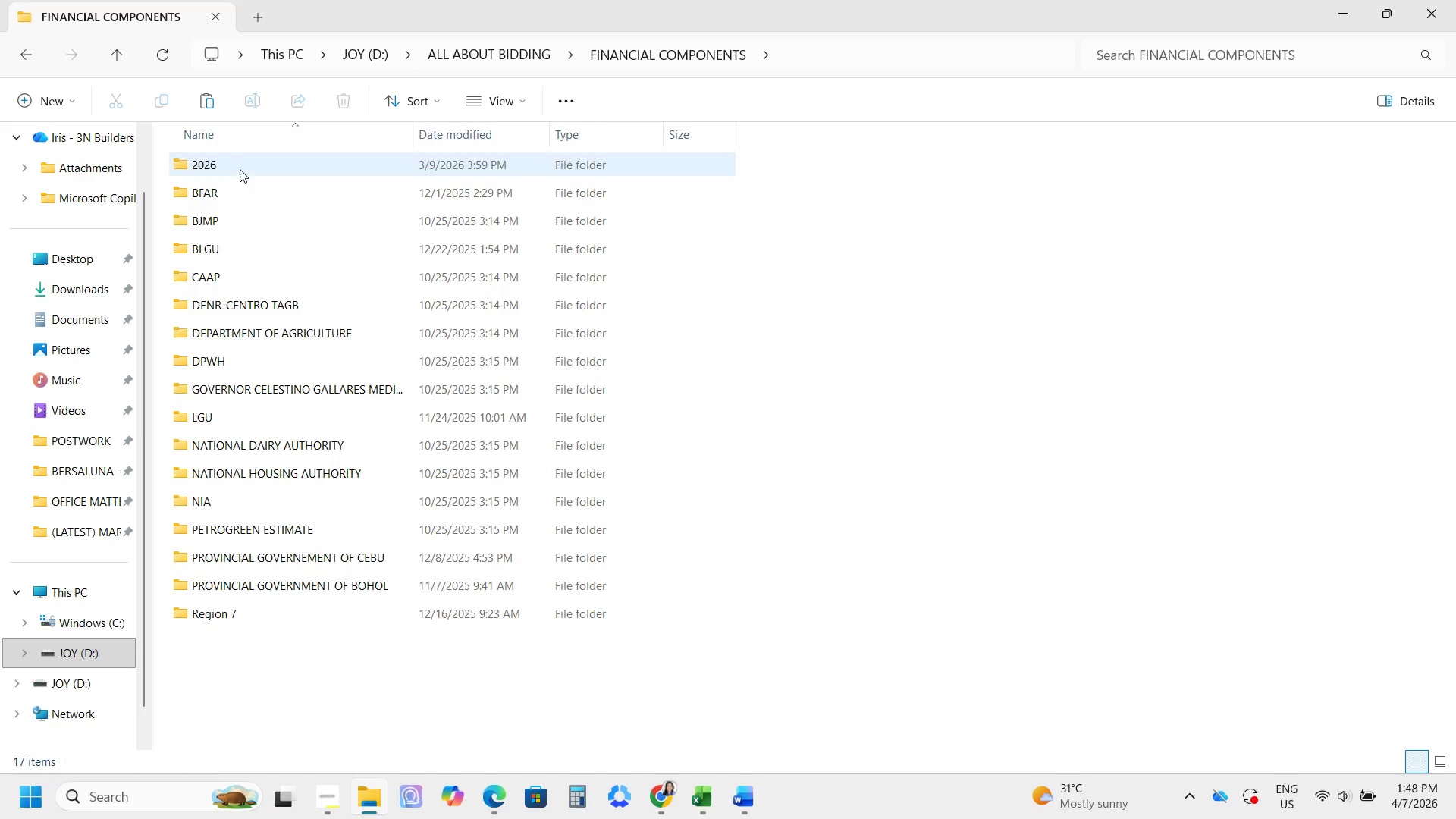 
double_click([239, 168])
 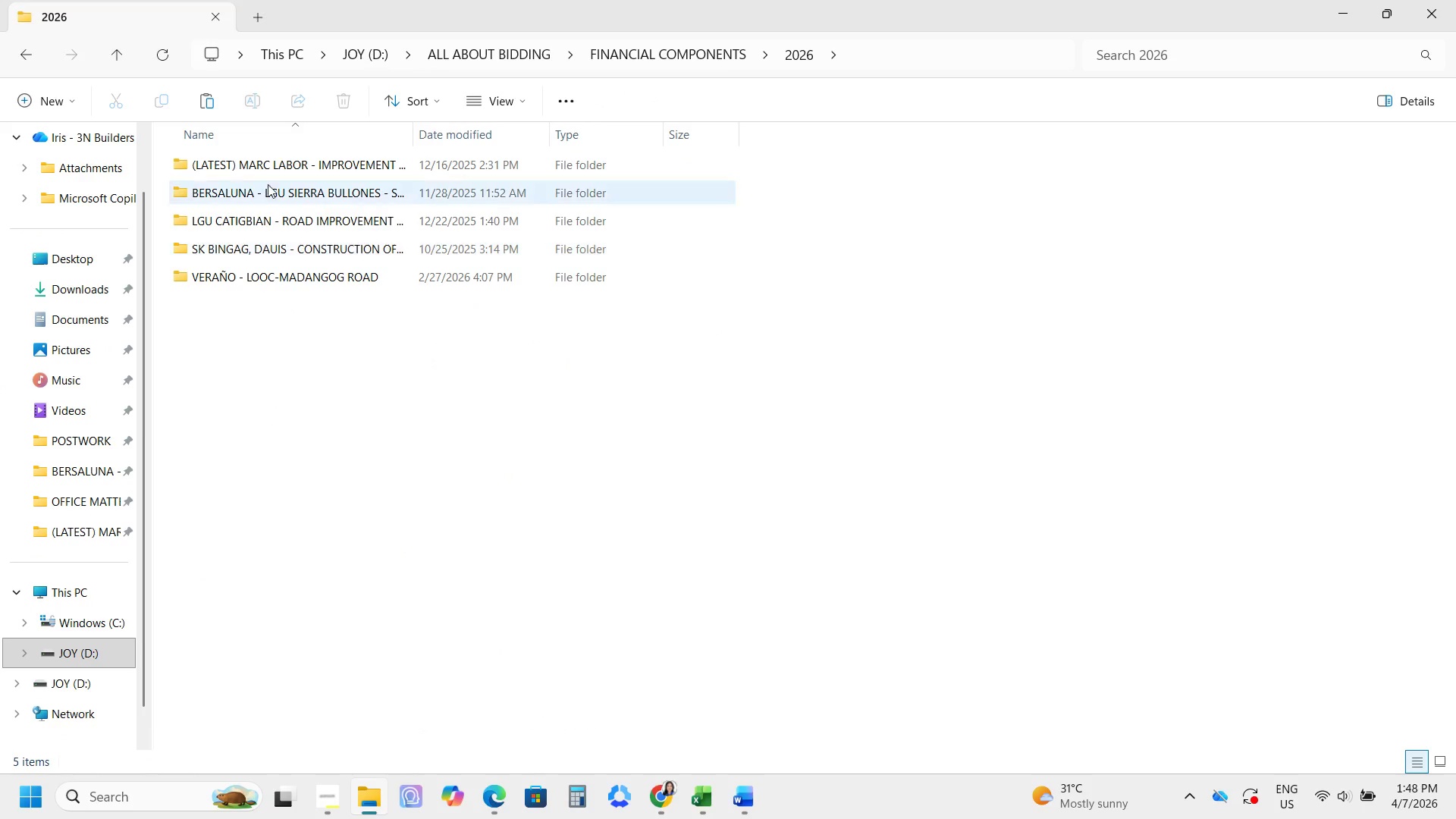 
double_click([265, 171])
 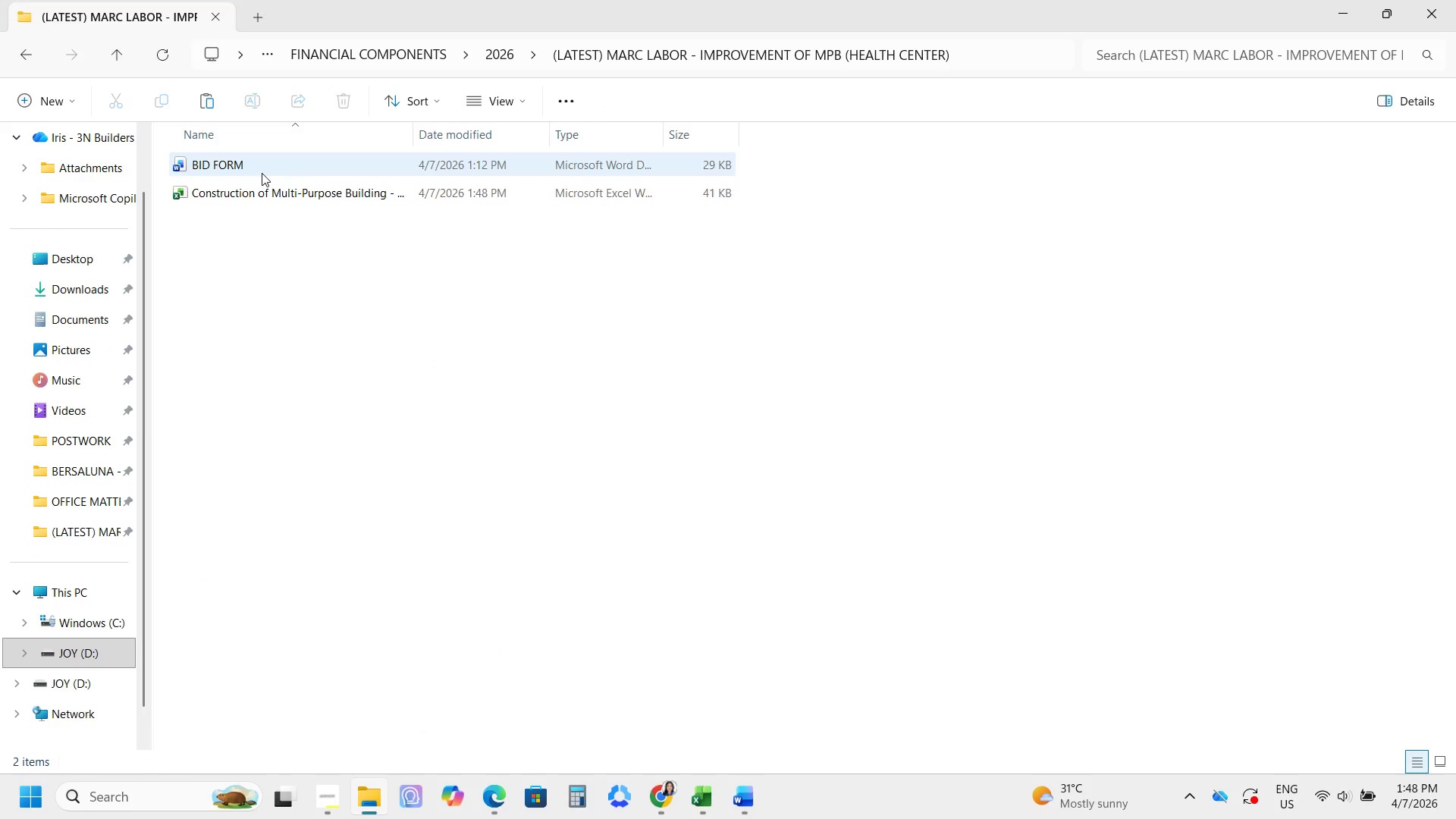 
left_click([273, 284])
 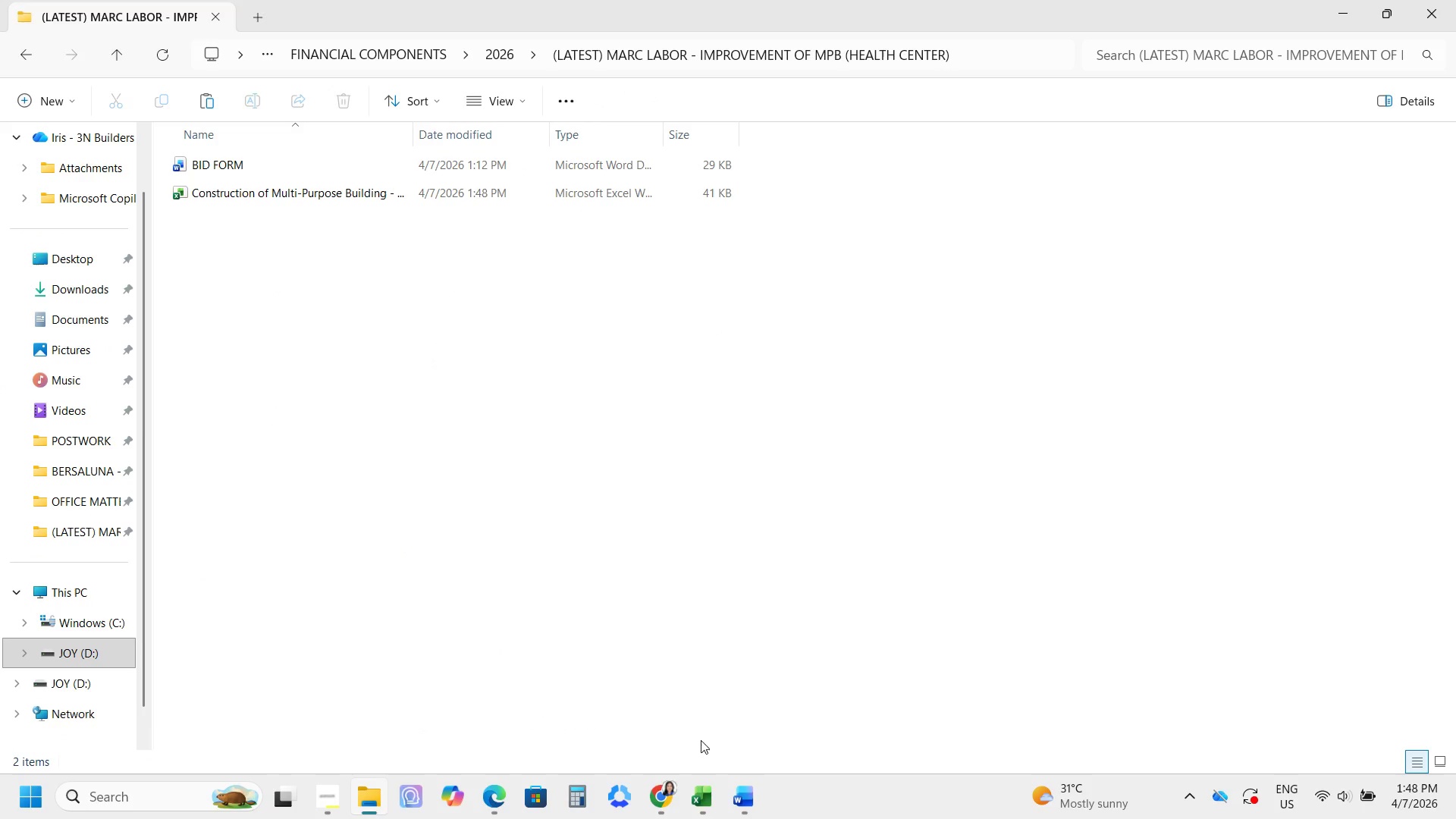 
left_click_drag(start_coordinate=[707, 818], to_coordinate=[711, 817])
 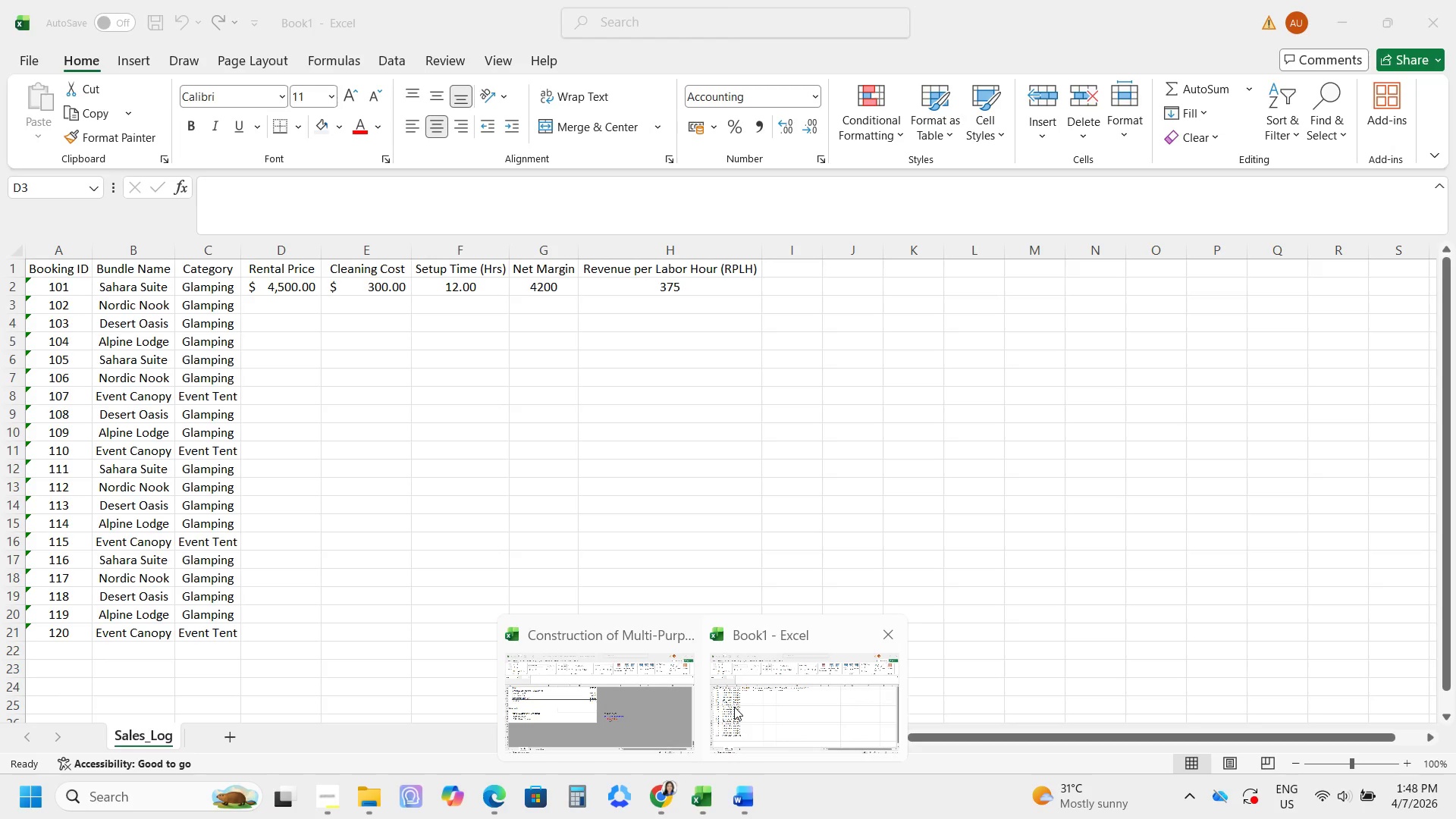 
left_click([607, 690])
 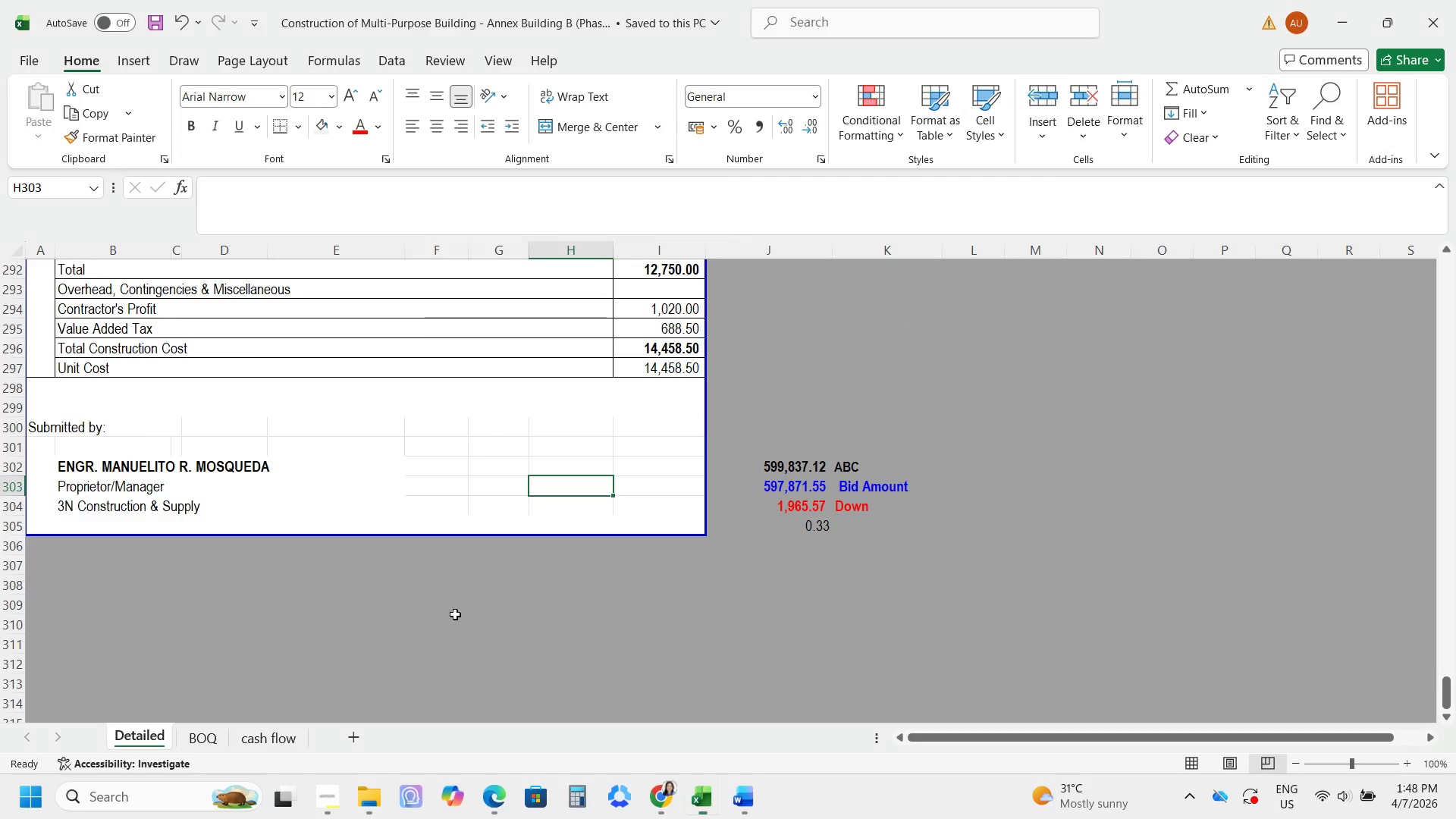 
scroll: coordinate [446, 609], scroll_direction: up, amount: 9.0
 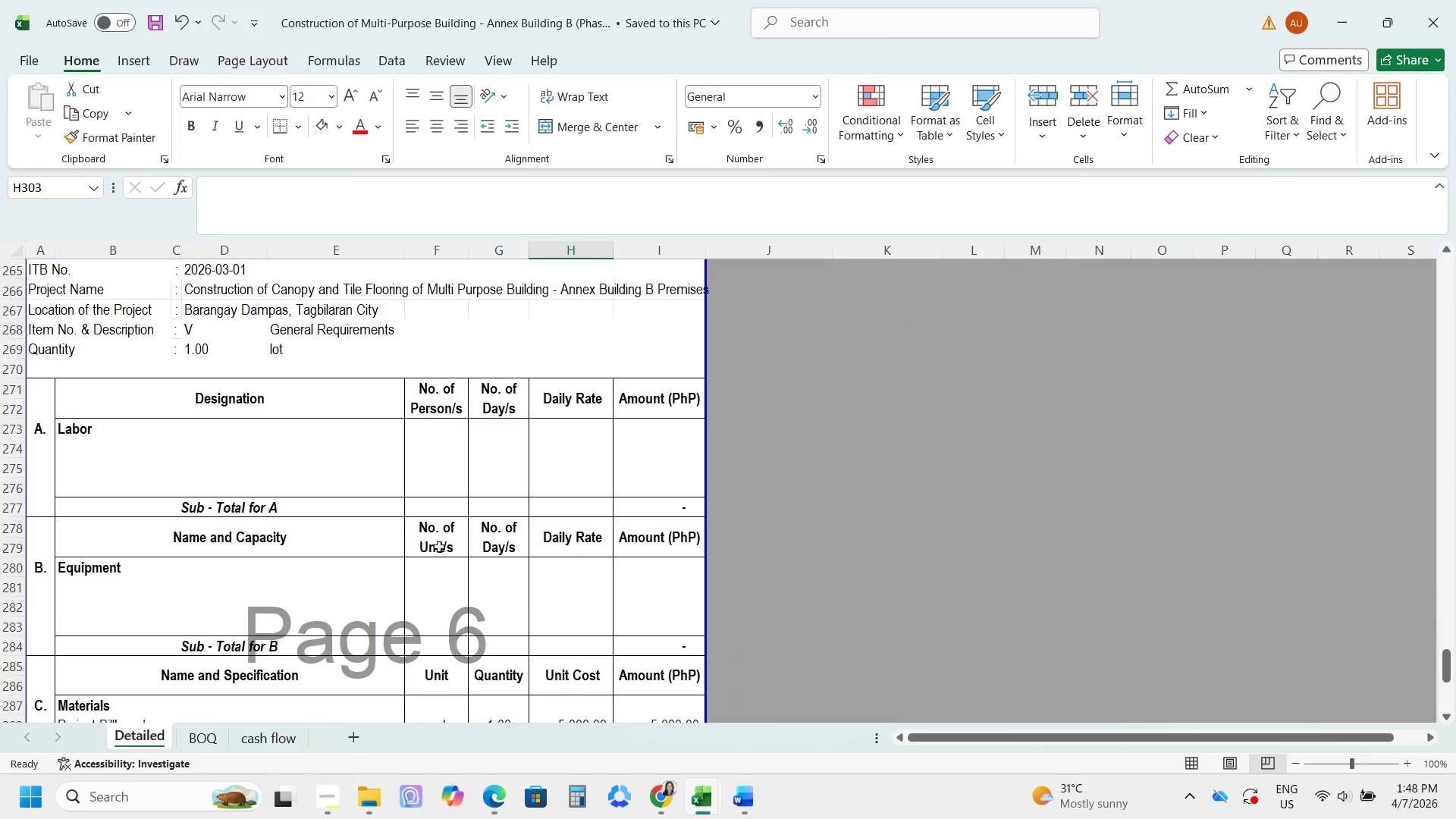 
left_click([210, 293])
 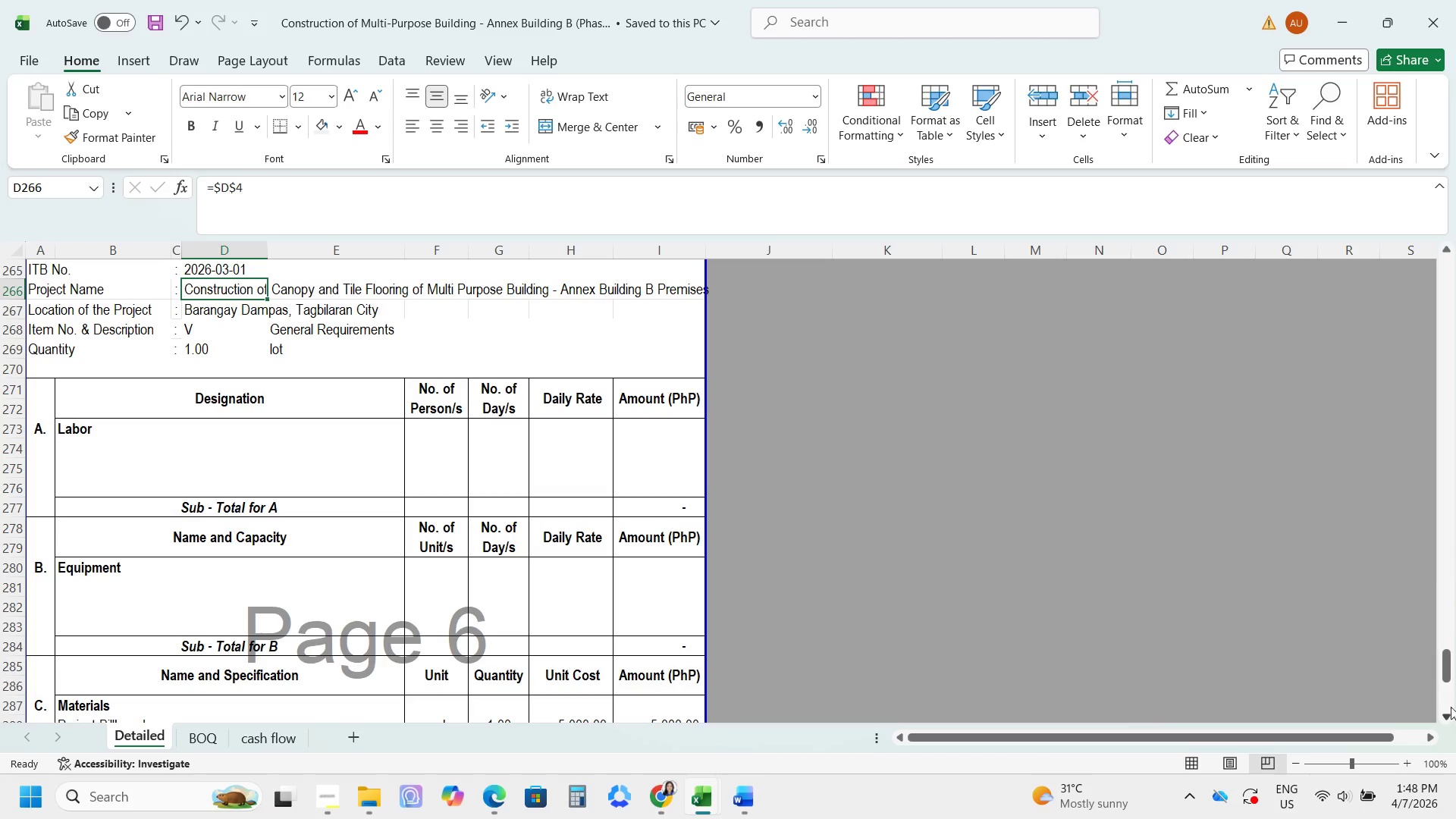 
left_click_drag(start_coordinate=[1445, 669], to_coordinate=[1439, 209])
 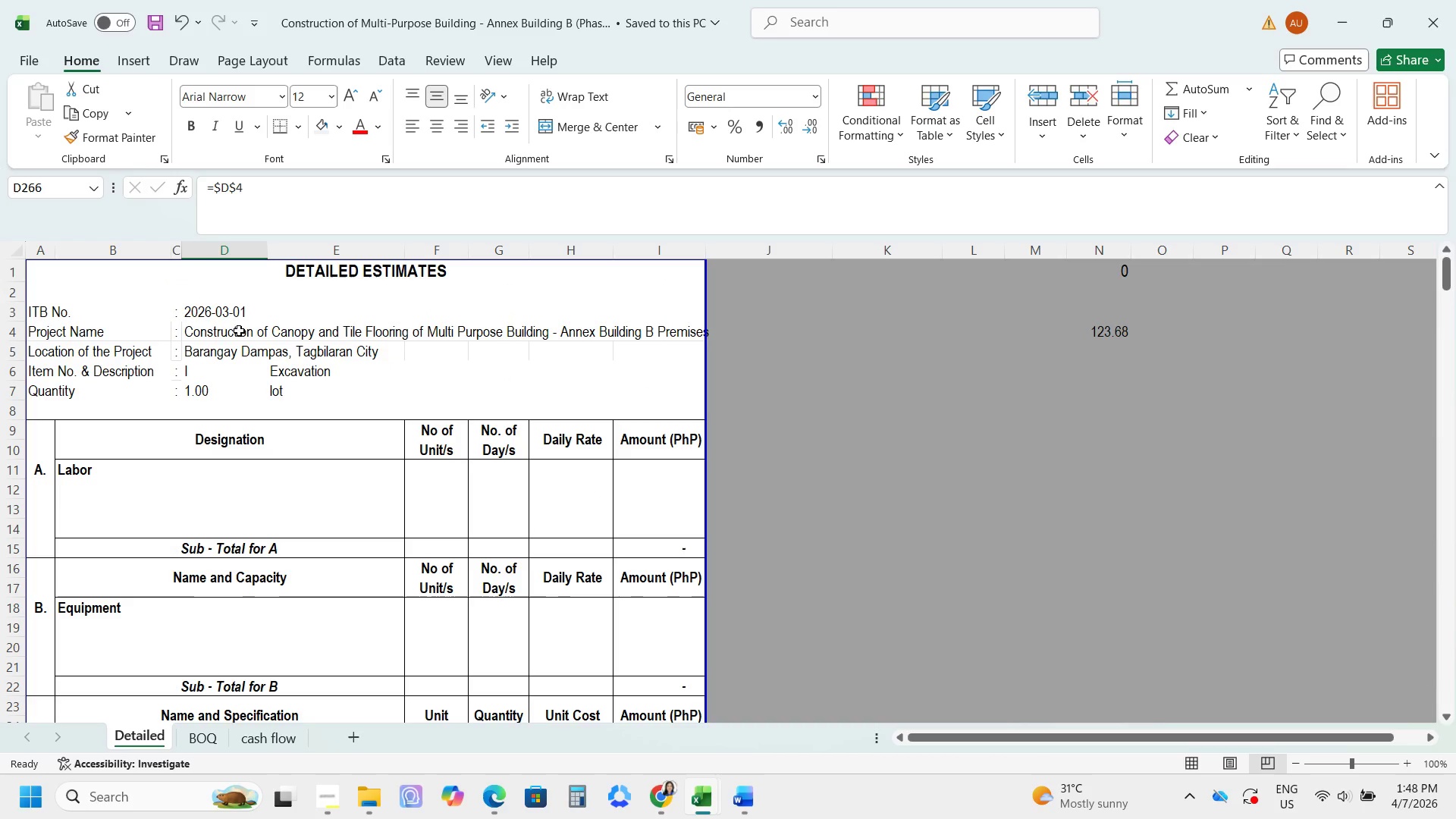 
left_click([224, 330])
 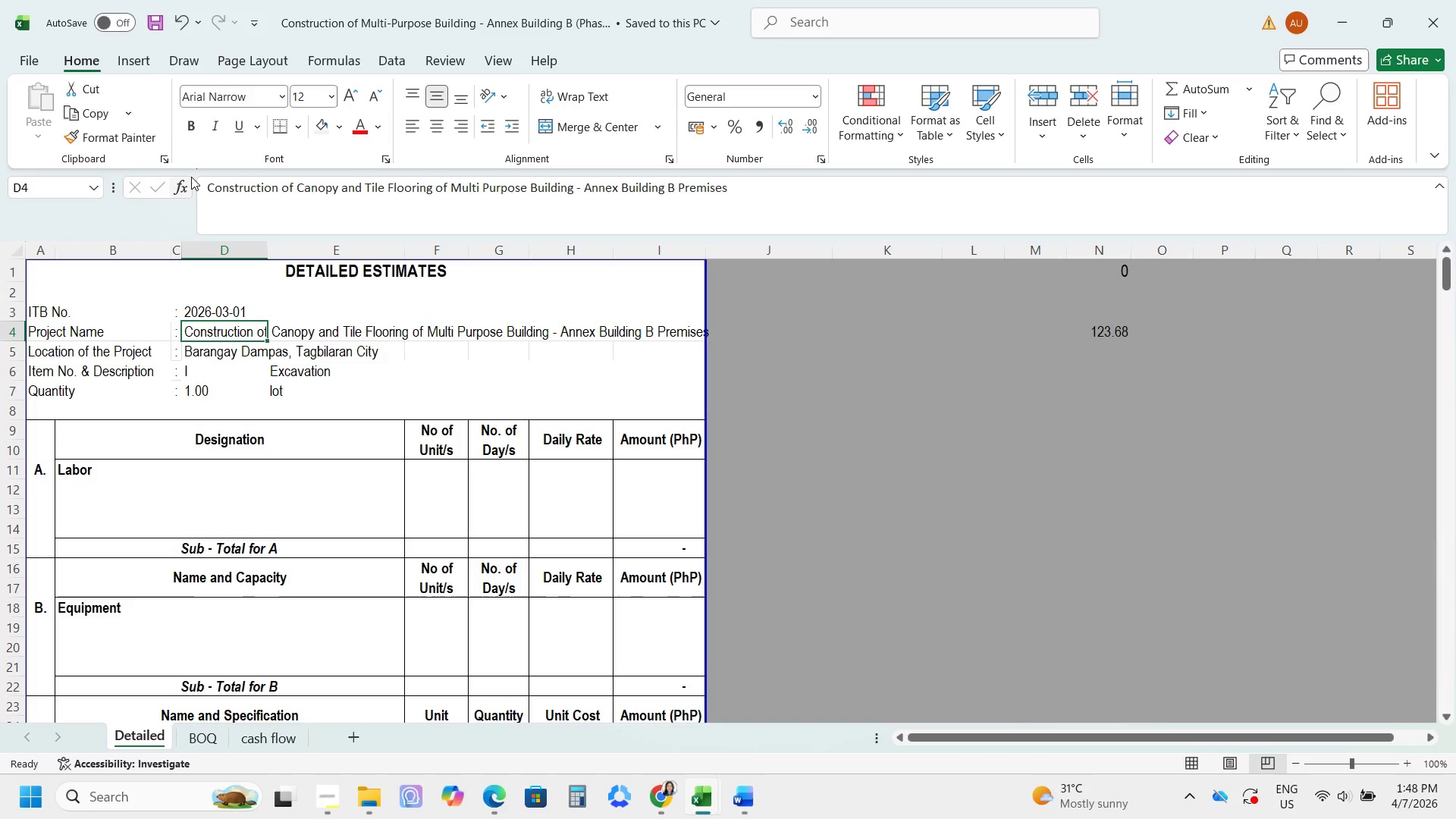 
left_click_drag(start_coordinate=[208, 189], to_coordinate=[431, 199])
 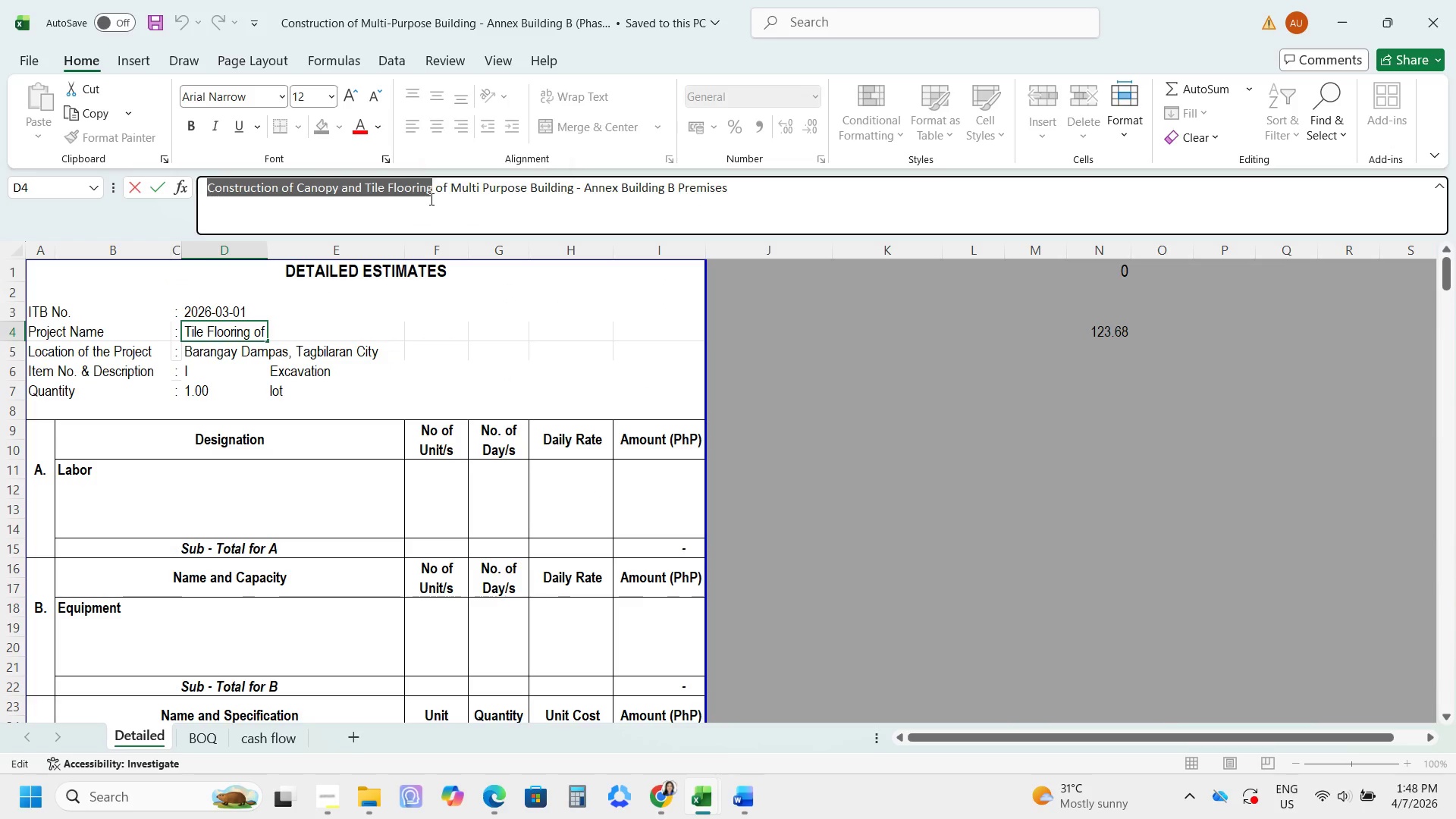 
key(Control+C)
 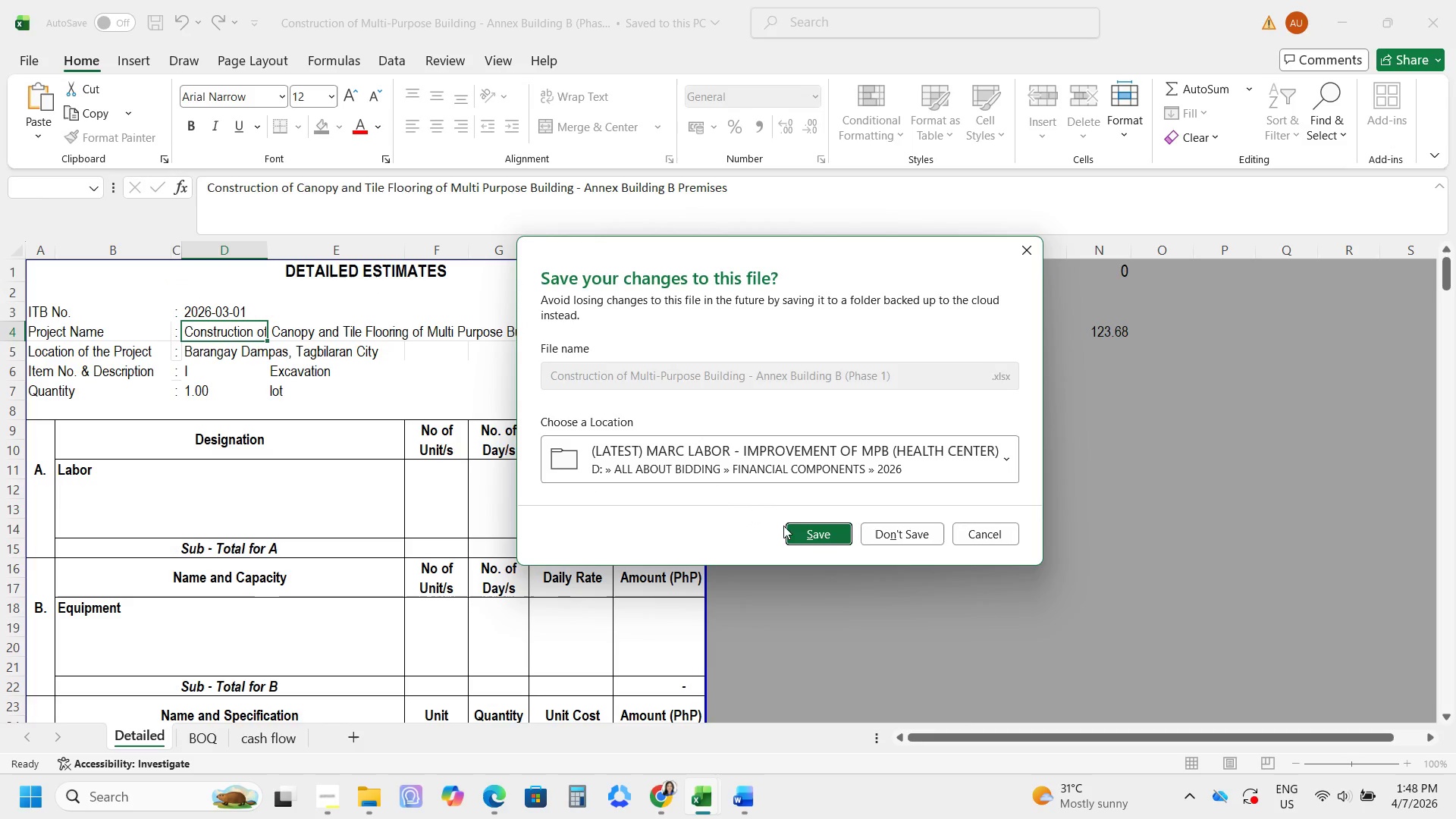 
left_click([812, 537])
 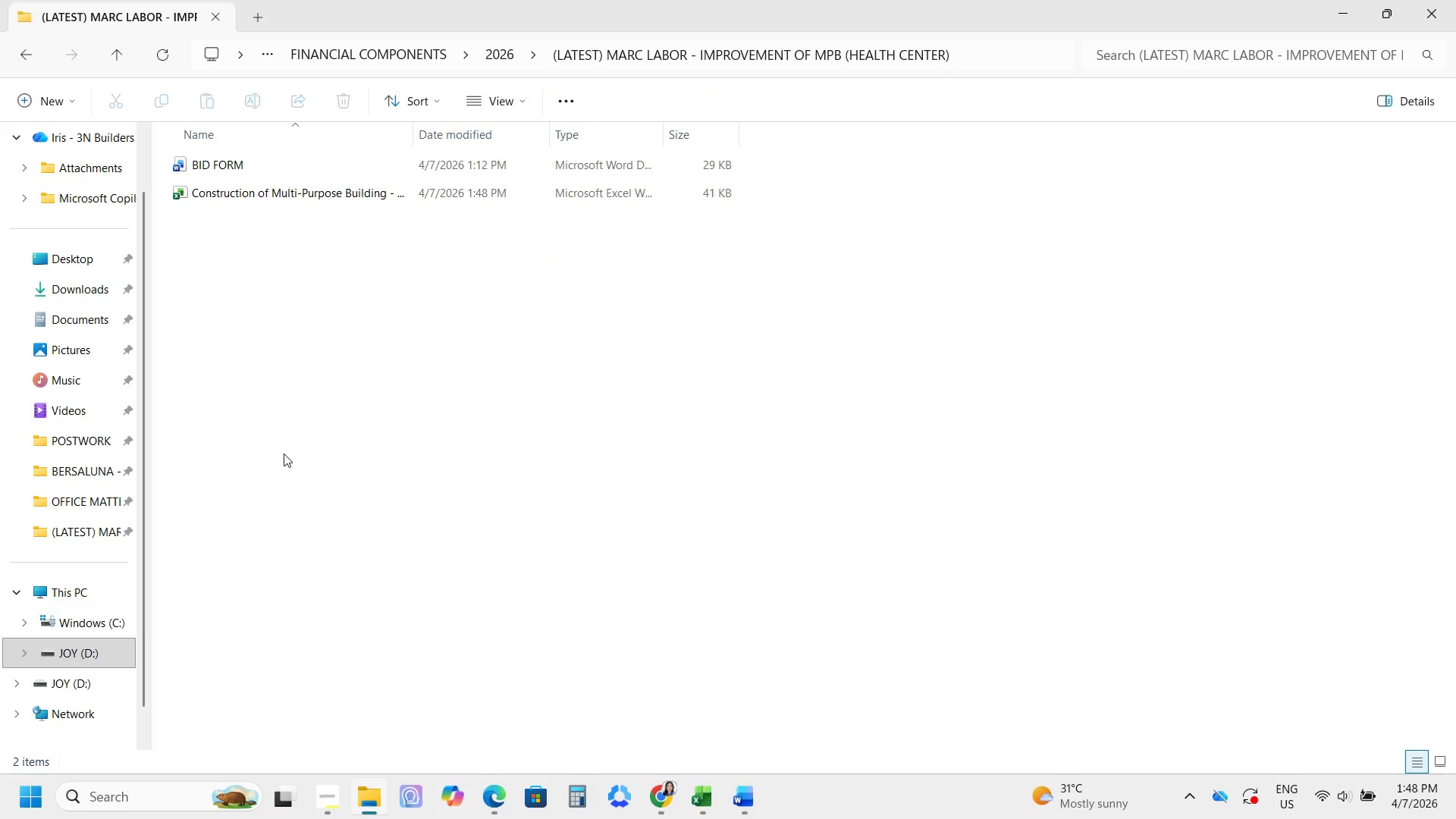 
right_click([227, 196])
 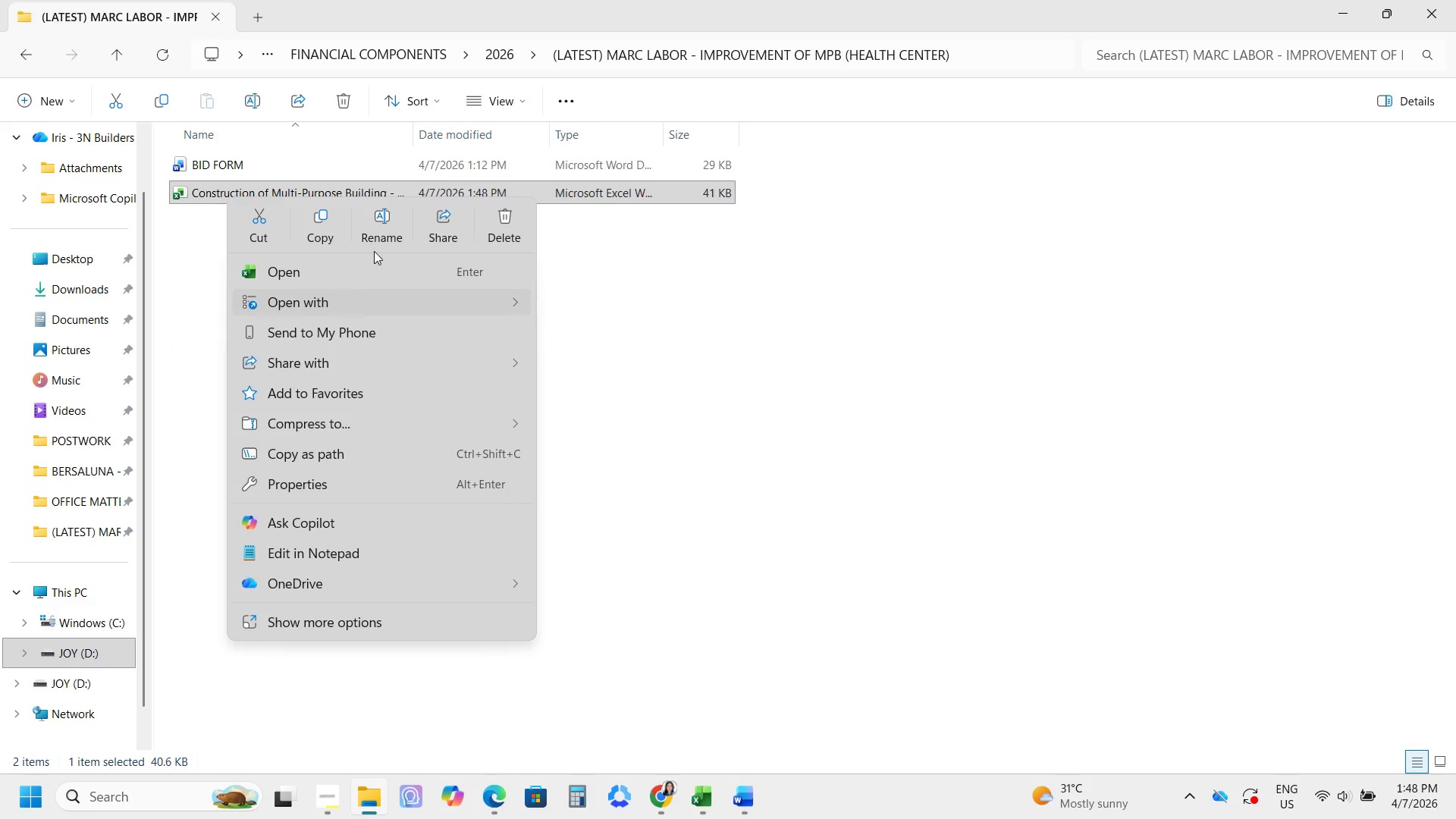 
left_click([384, 228])
 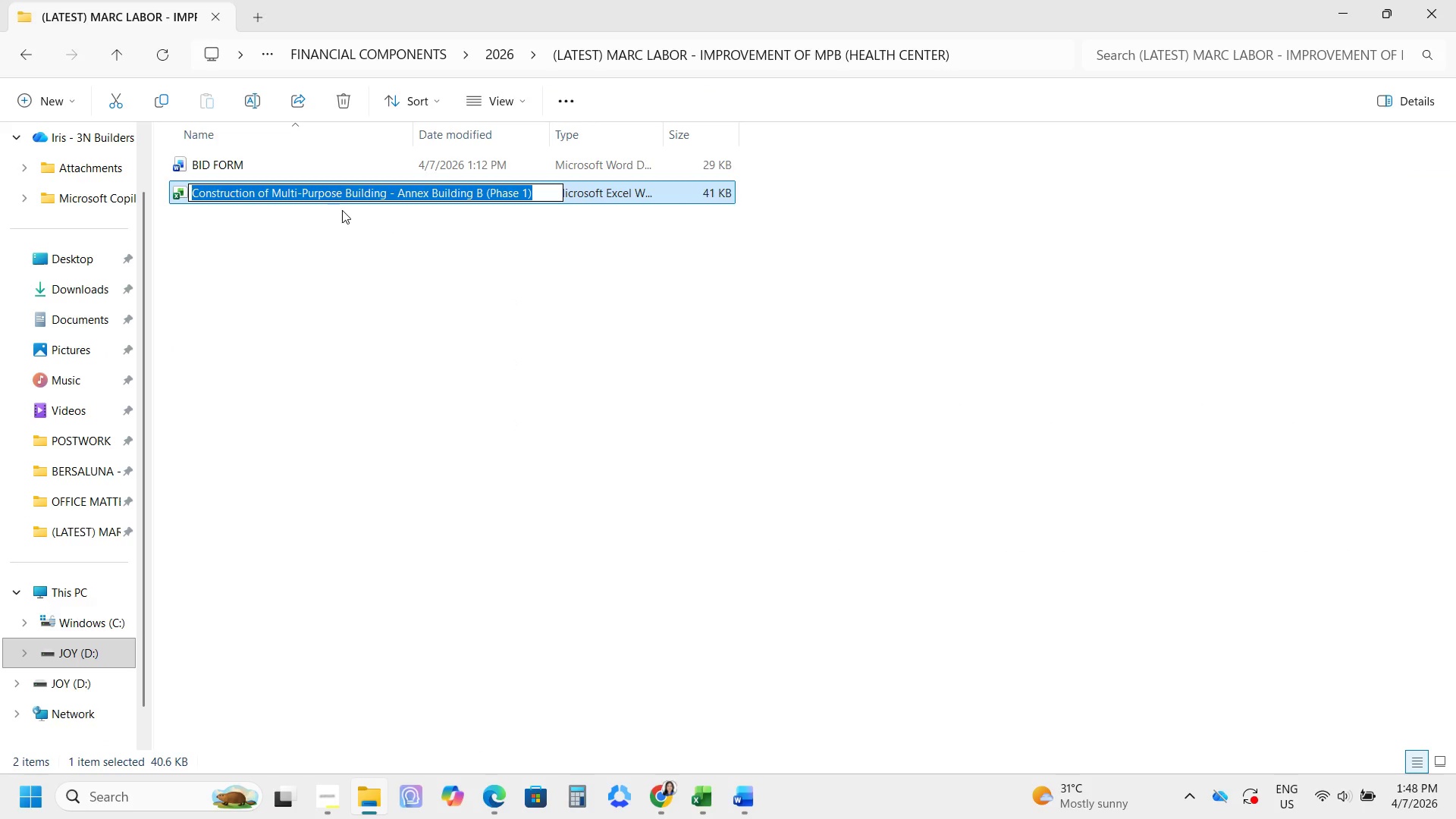 
key(Control+V)
 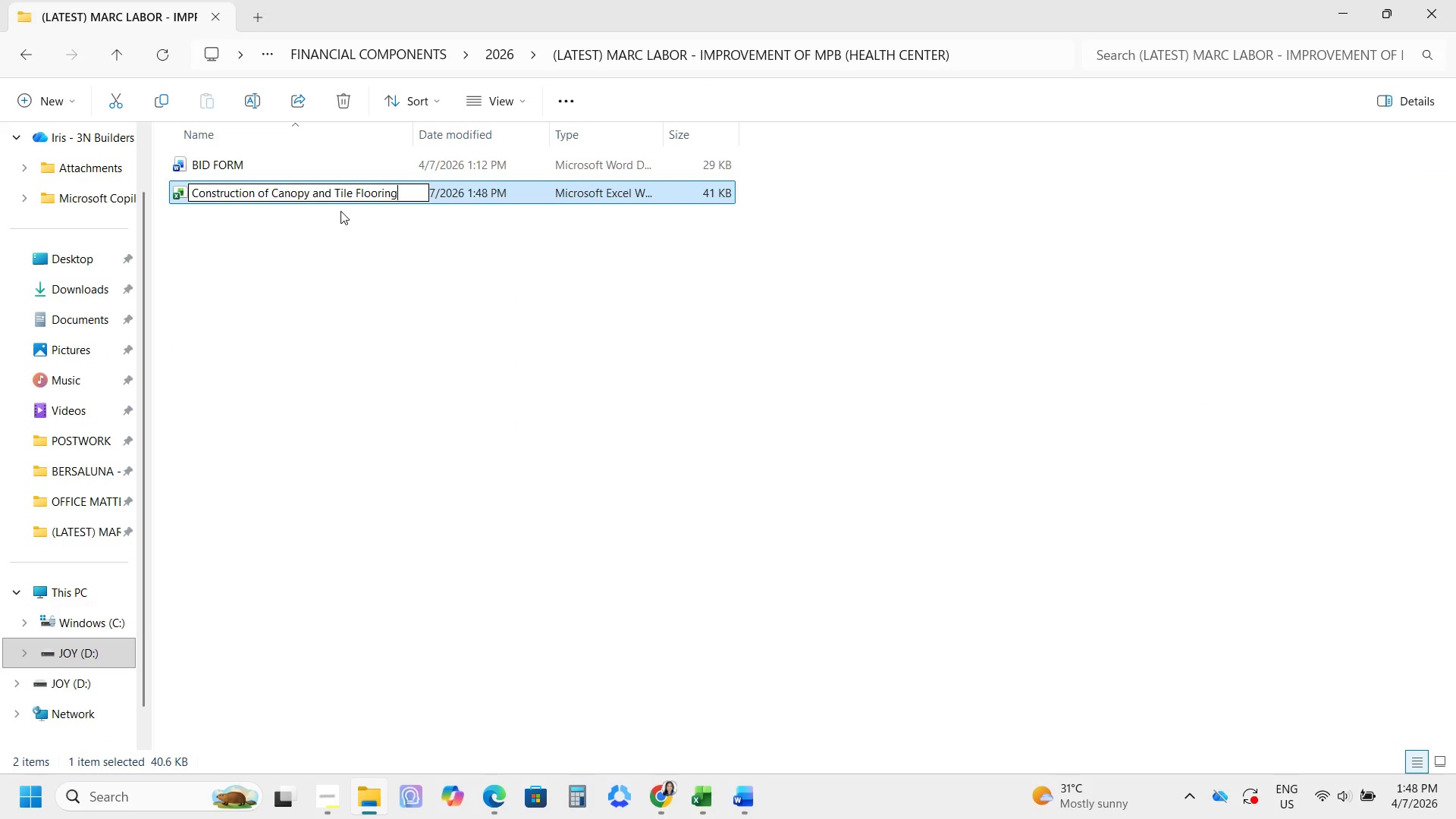 
key(Enter)
 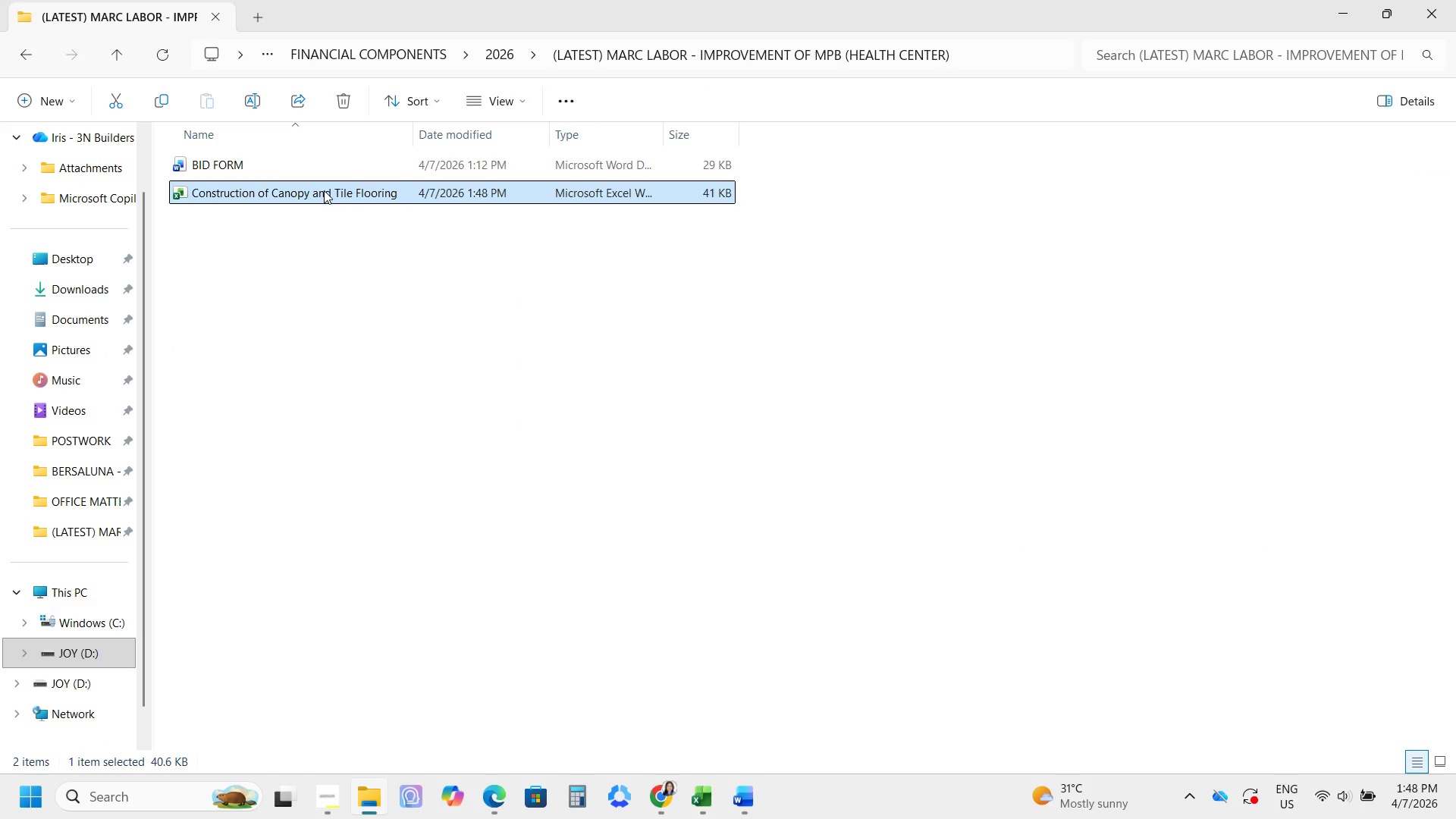 
hold_key(key=ControlLeft, duration=0.34)
 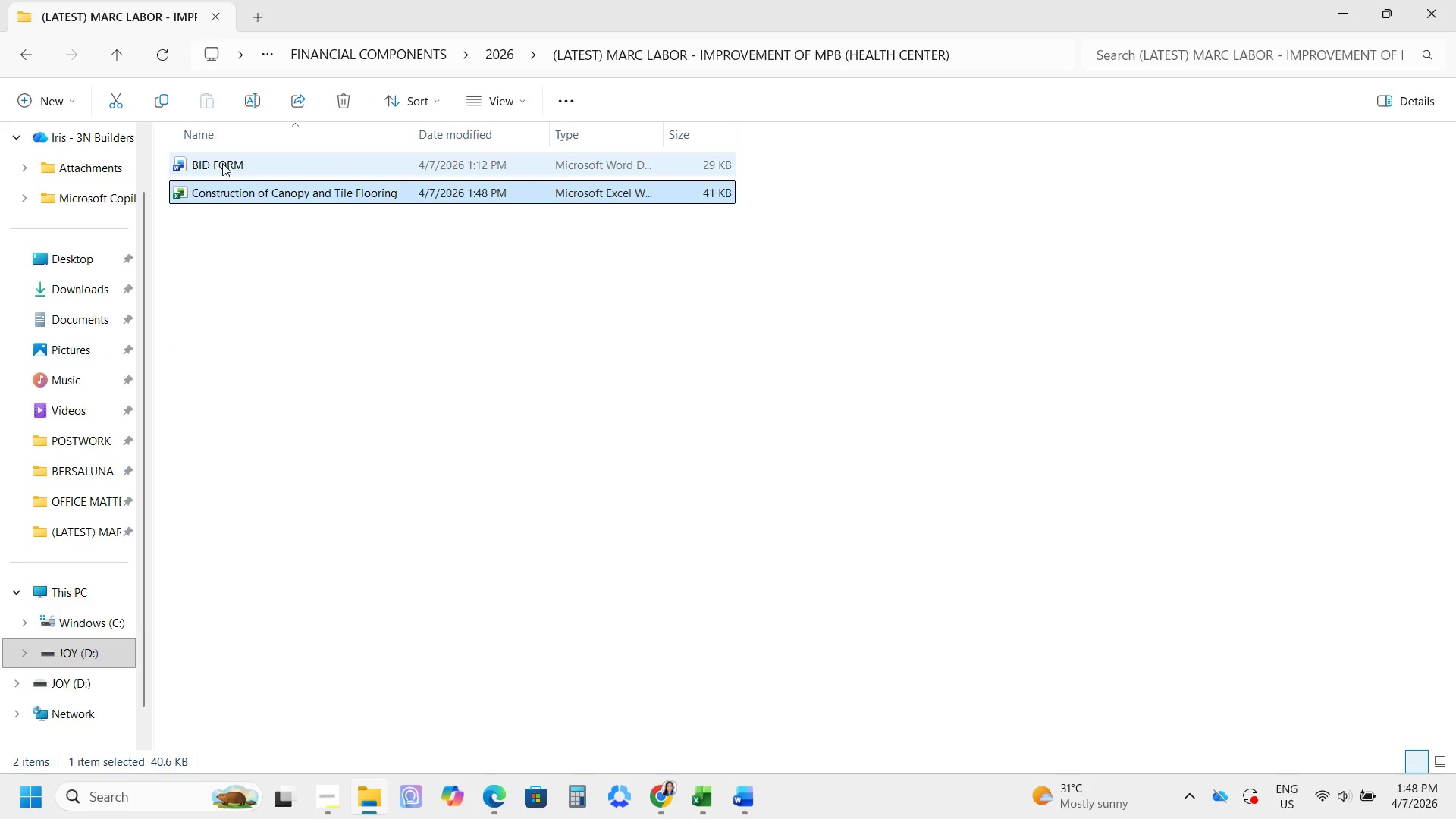 
double_click([222, 163])
 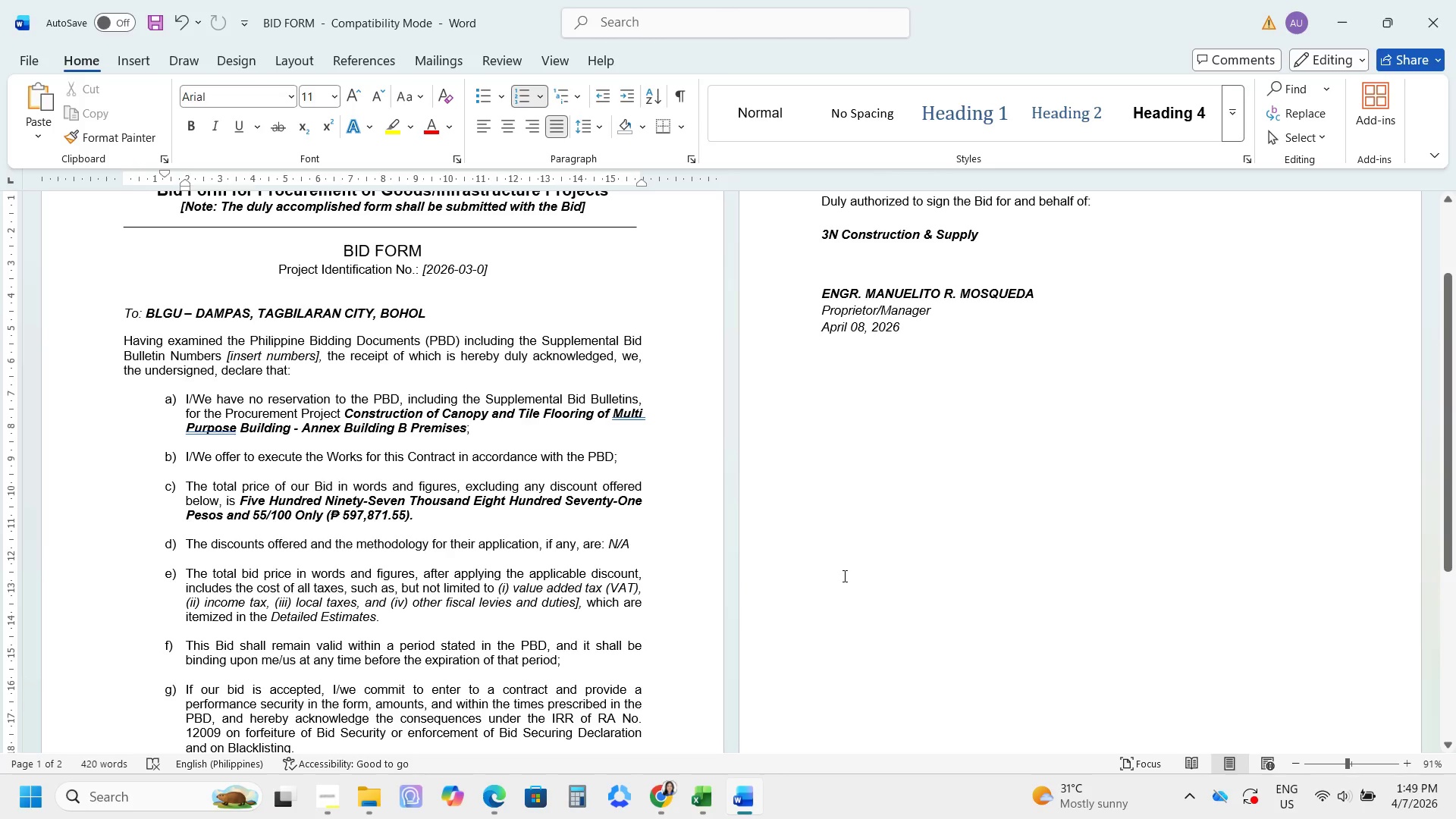 
scroll: coordinate [831, 567], scroll_direction: up, amount: 3.0
 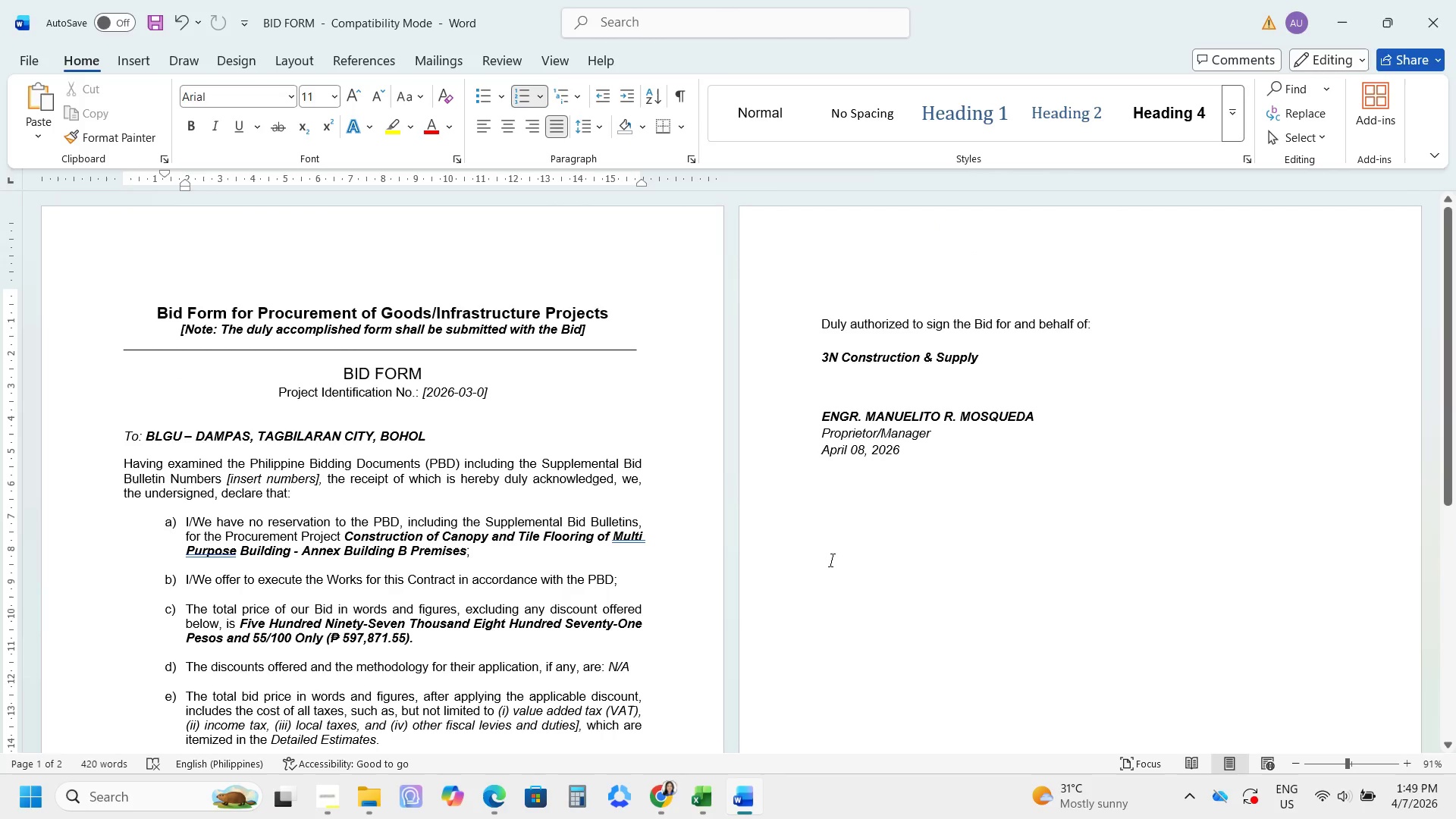 
scroll: coordinate [830, 556], scroll_direction: down, amount: 12.0
 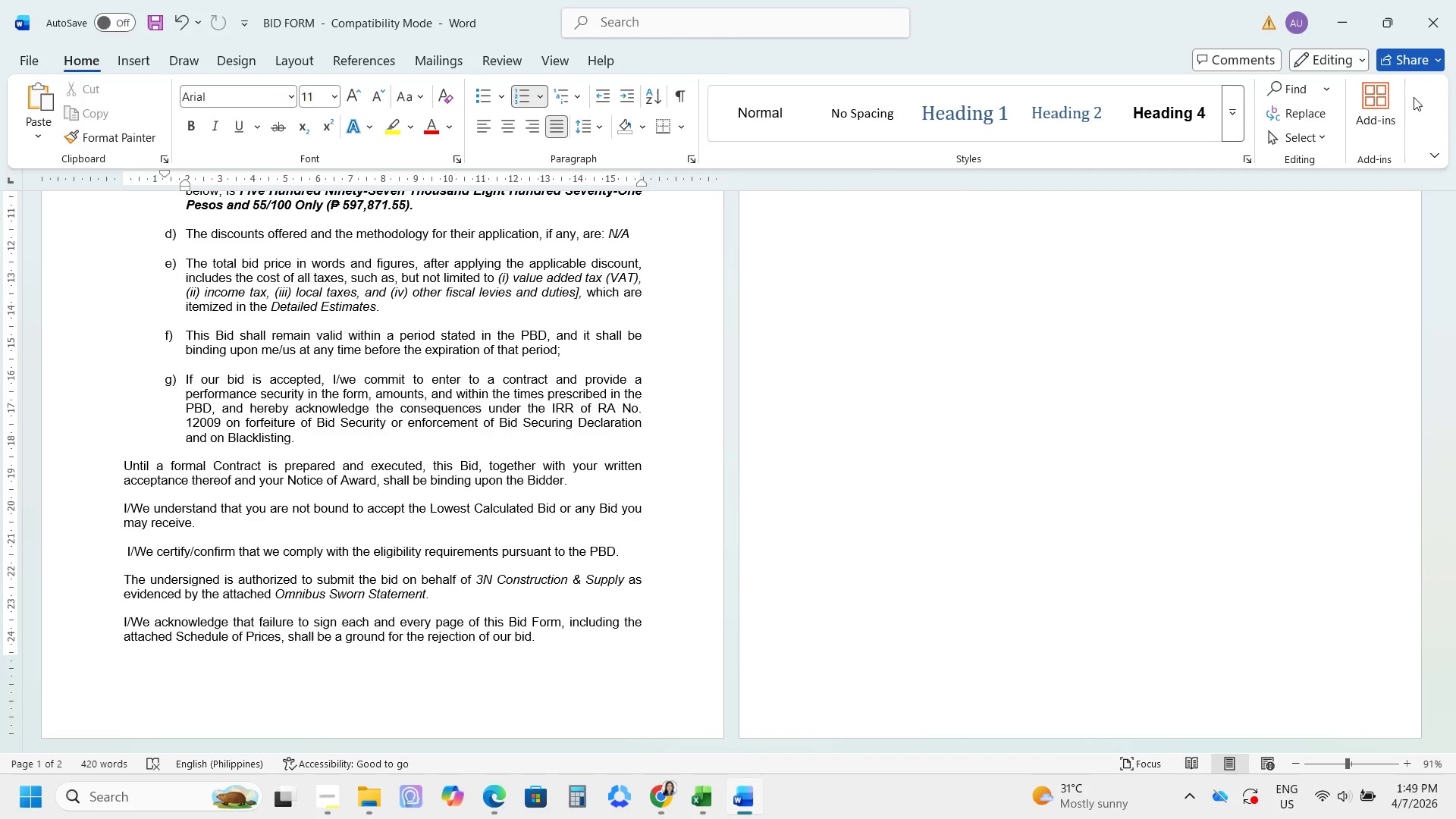 
left_click_drag(start_coordinate=[1437, 24], to_coordinate=[1436, 30])
 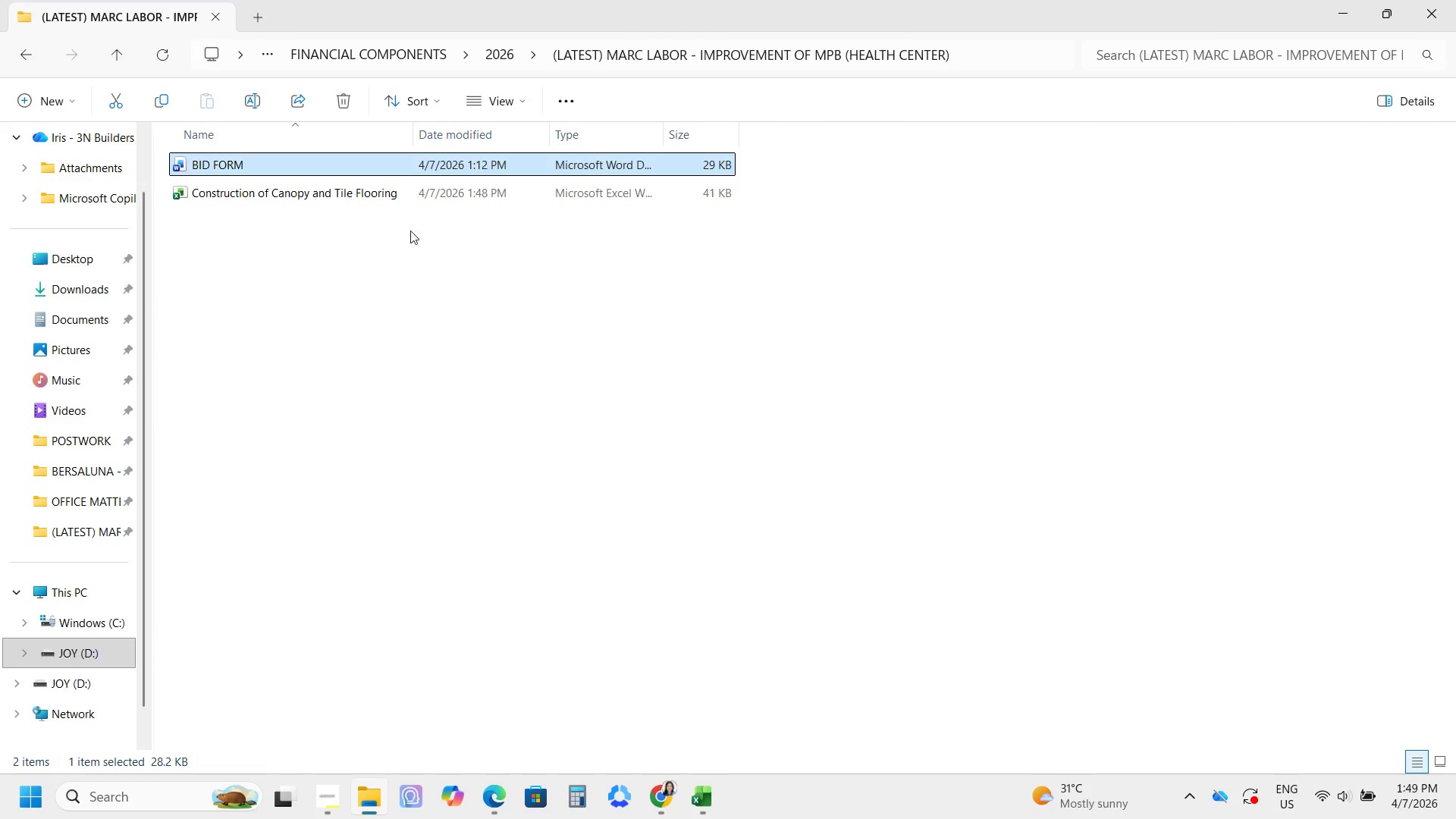 
left_click_drag(start_coordinate=[348, 228], to_coordinate=[288, 167])
 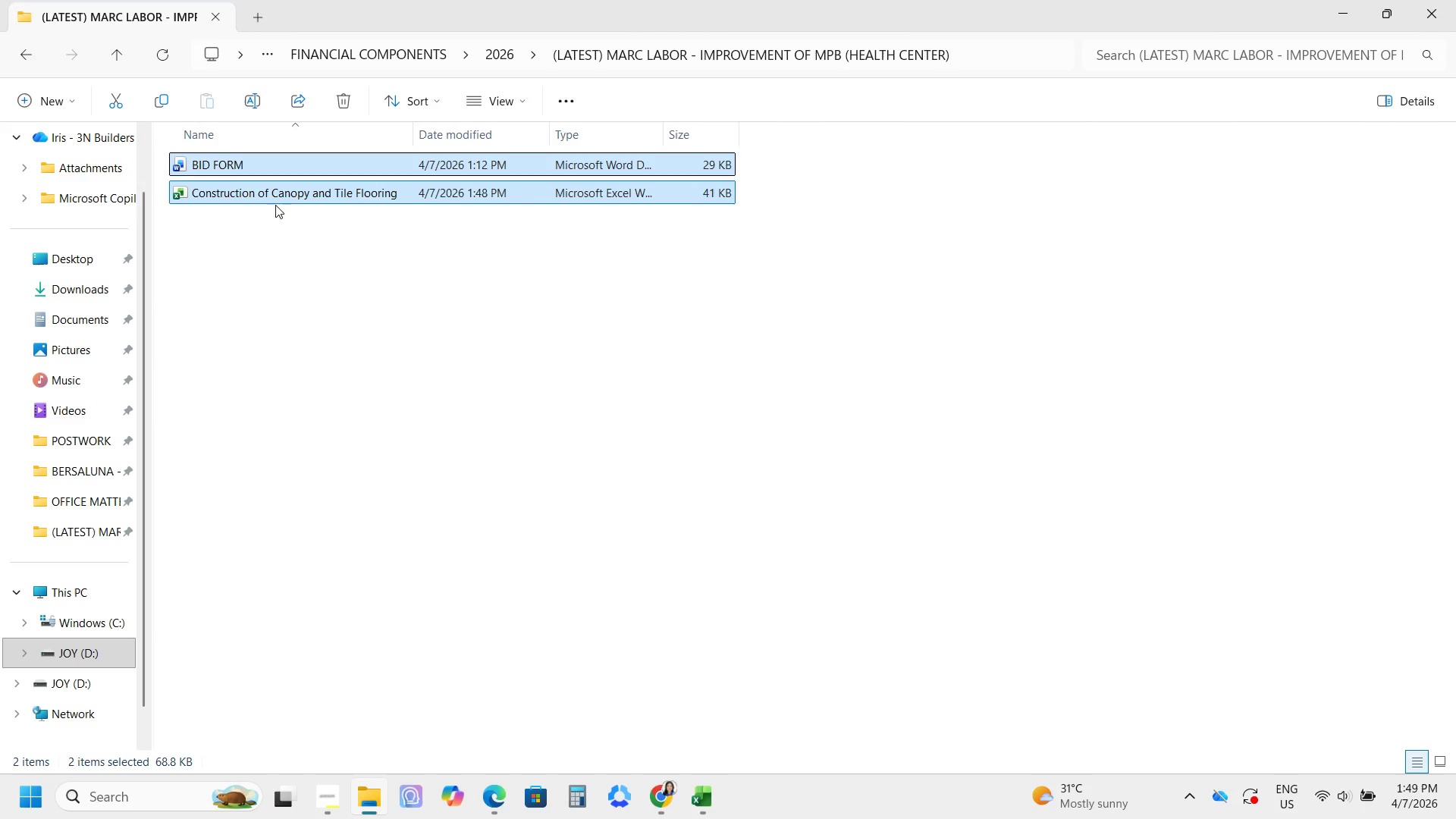 
key(Control+C)
 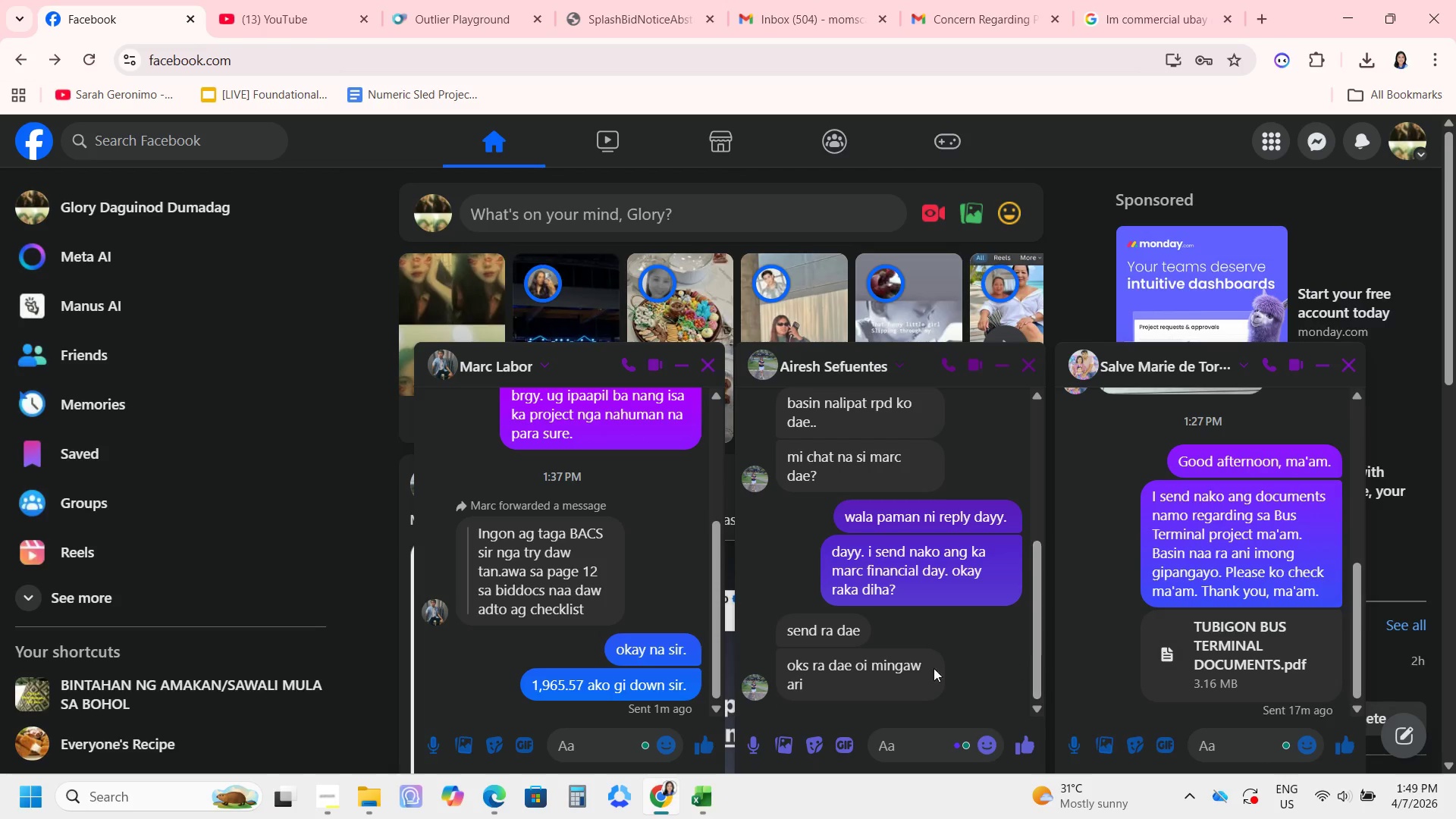 
key(Control+V)
 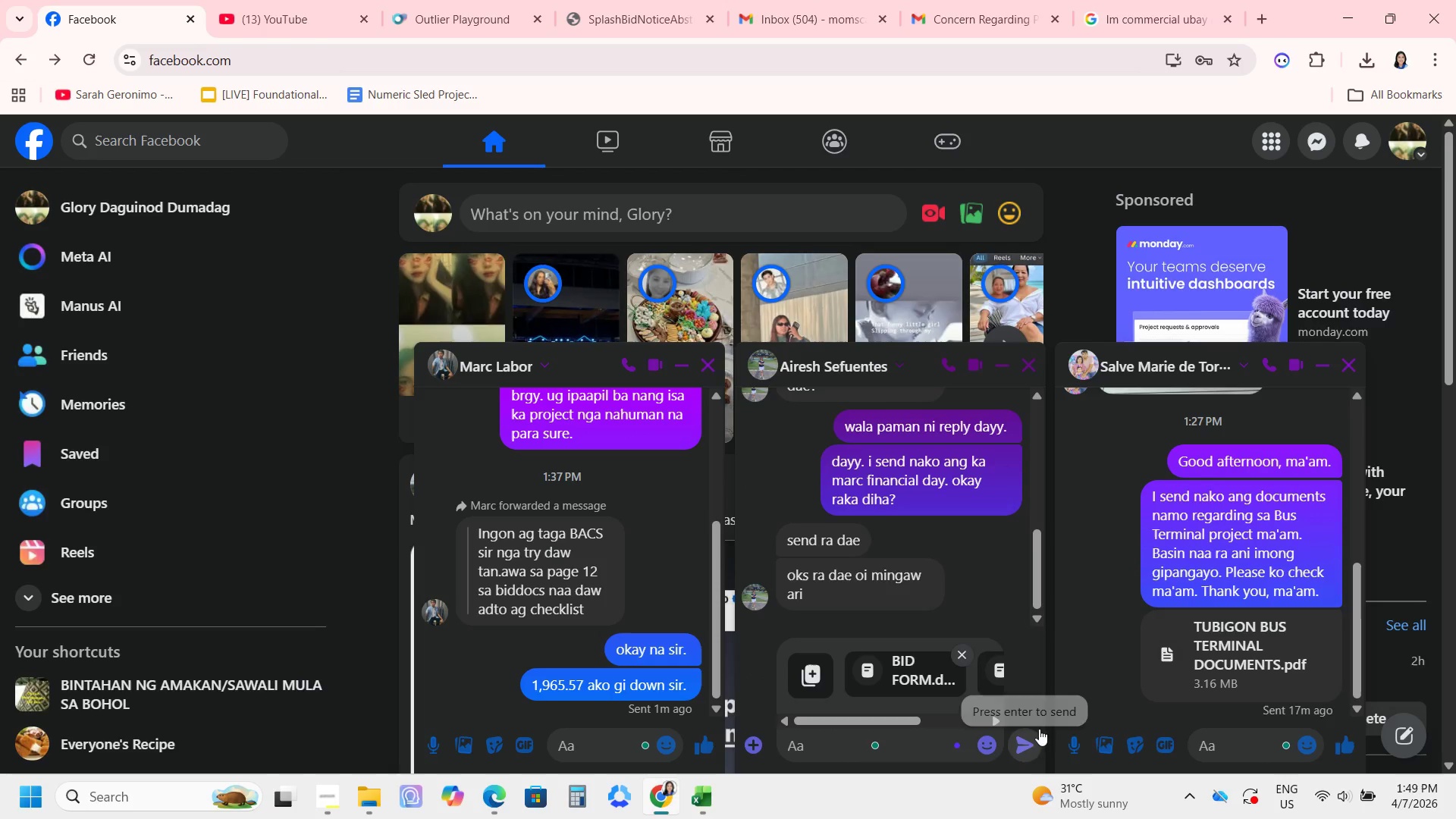 
left_click_drag(start_coordinate=[1033, 711], to_coordinate=[1019, 758])
 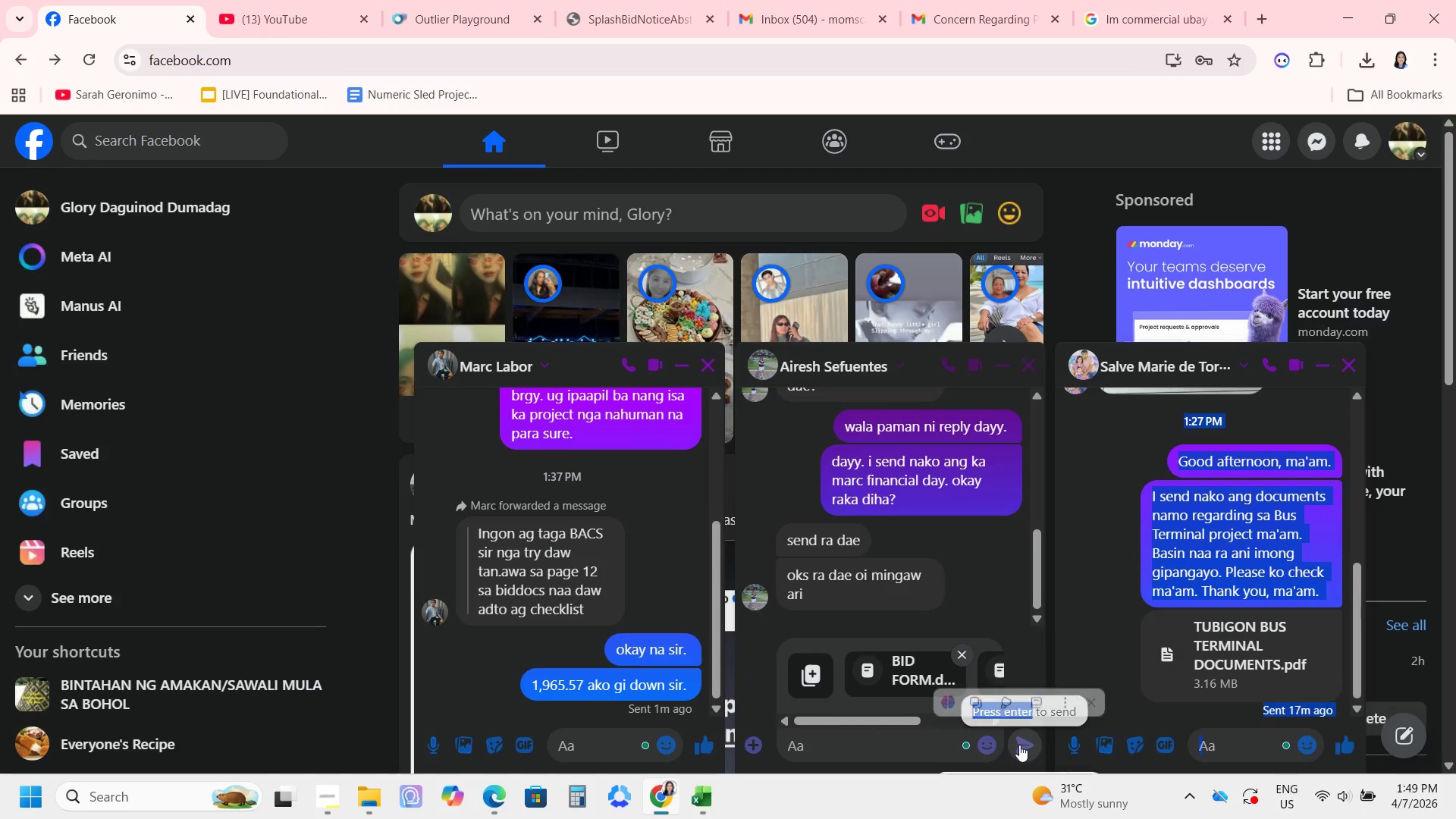 
left_click([1019, 745])
 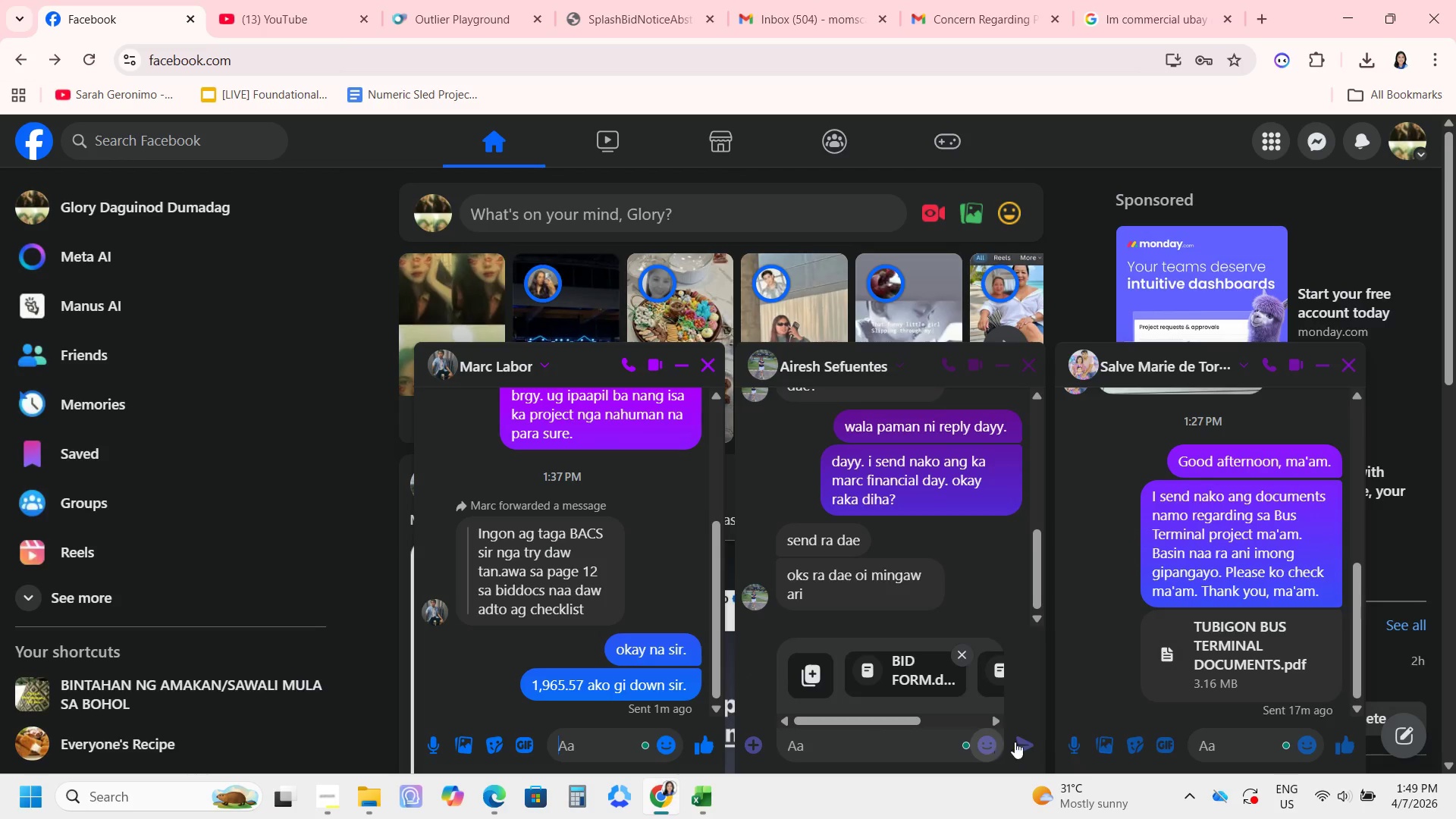 
left_click_drag(start_coordinate=[1024, 742], to_coordinate=[1023, 746])
 